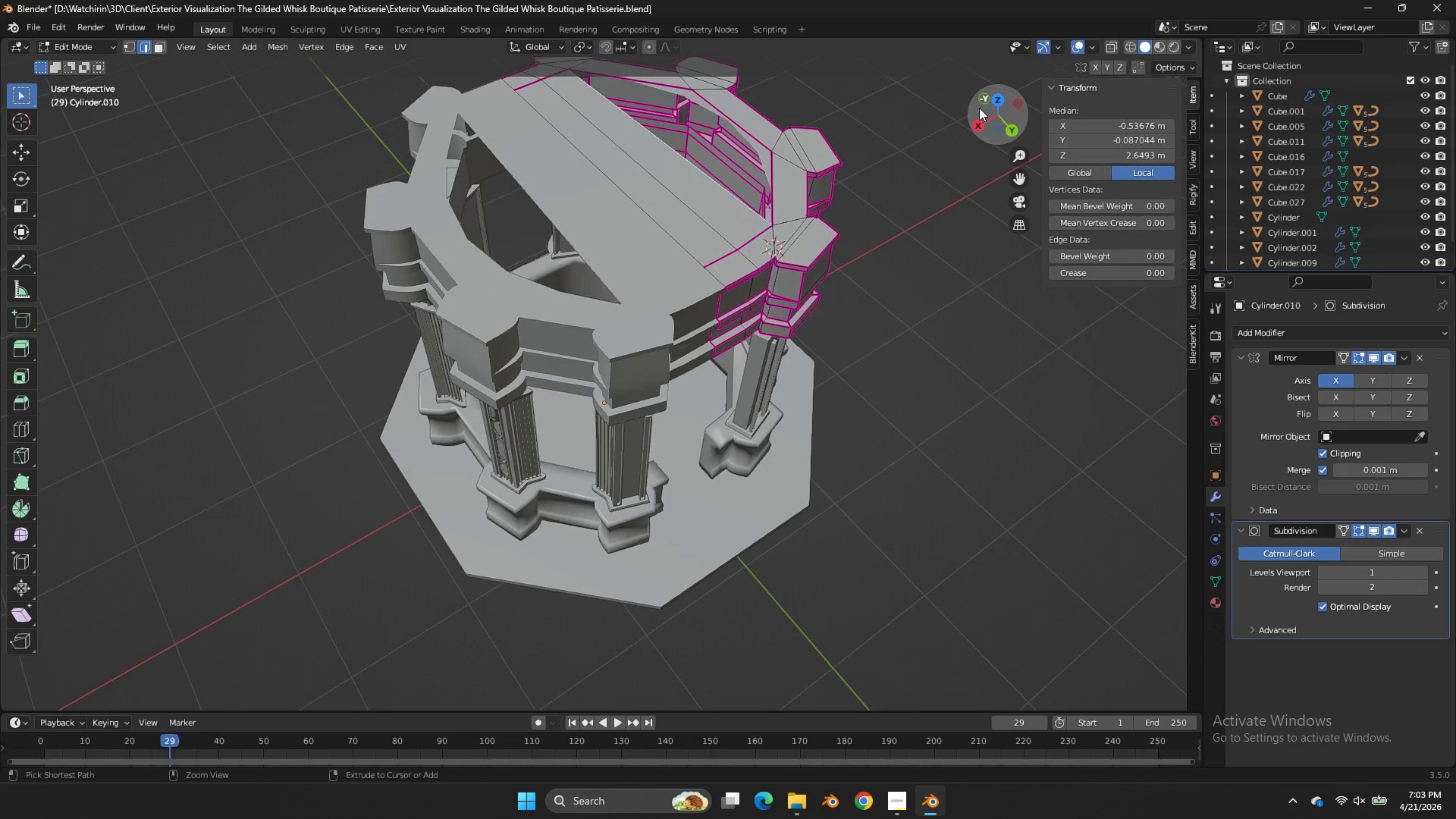 
key(Control+Z)
 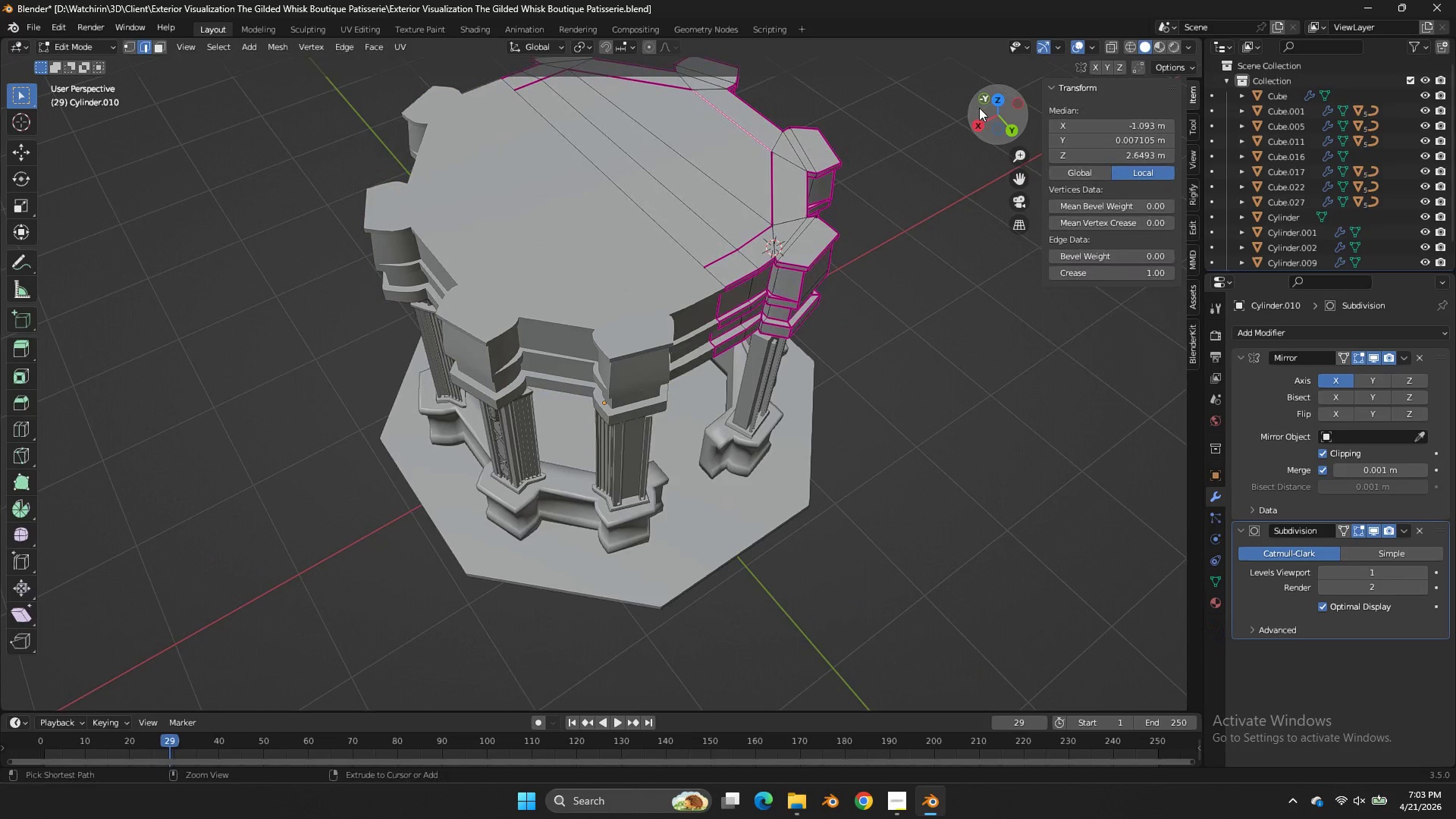 
key(Control+Z)
 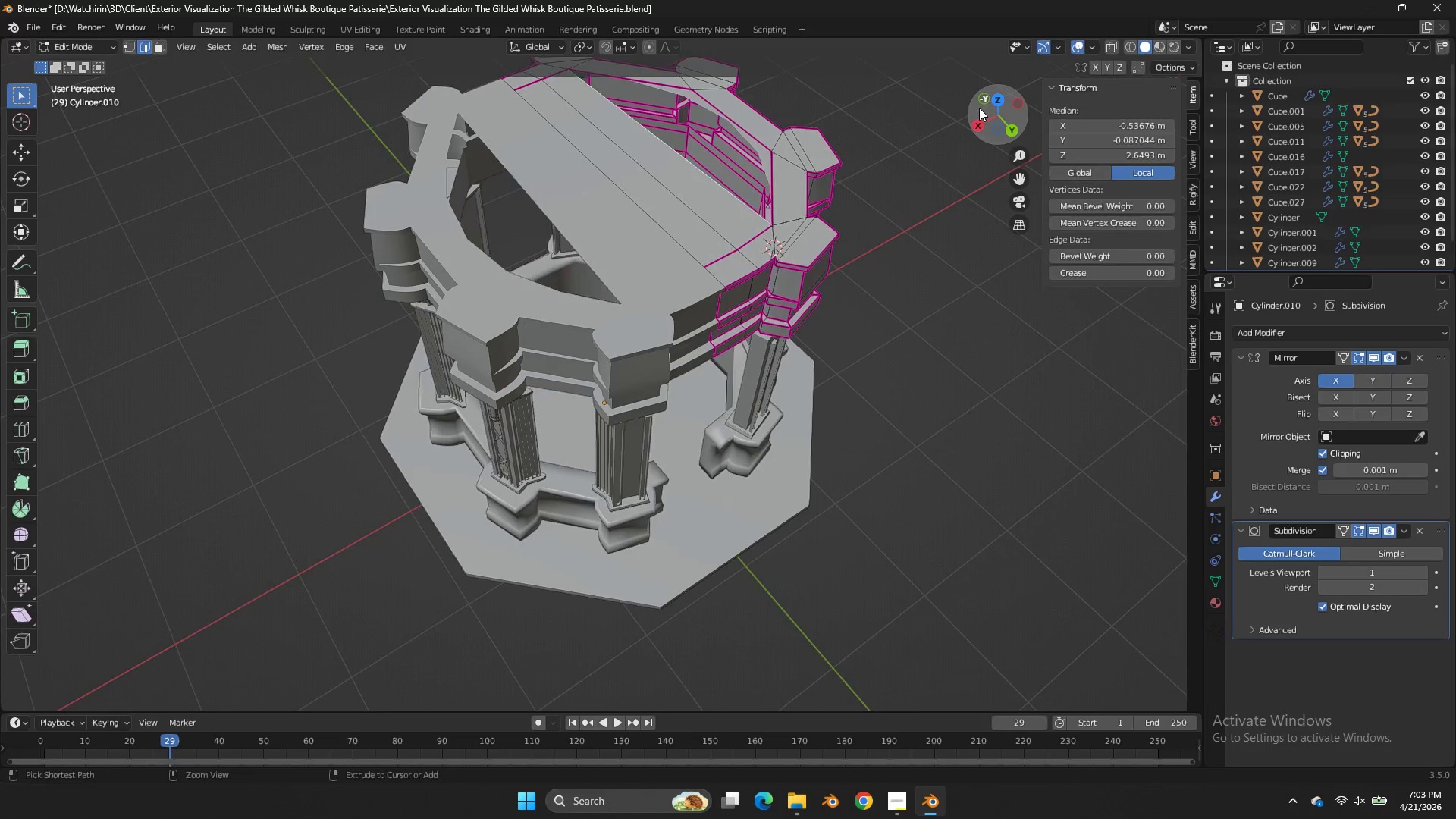 
key(Control+Z)
 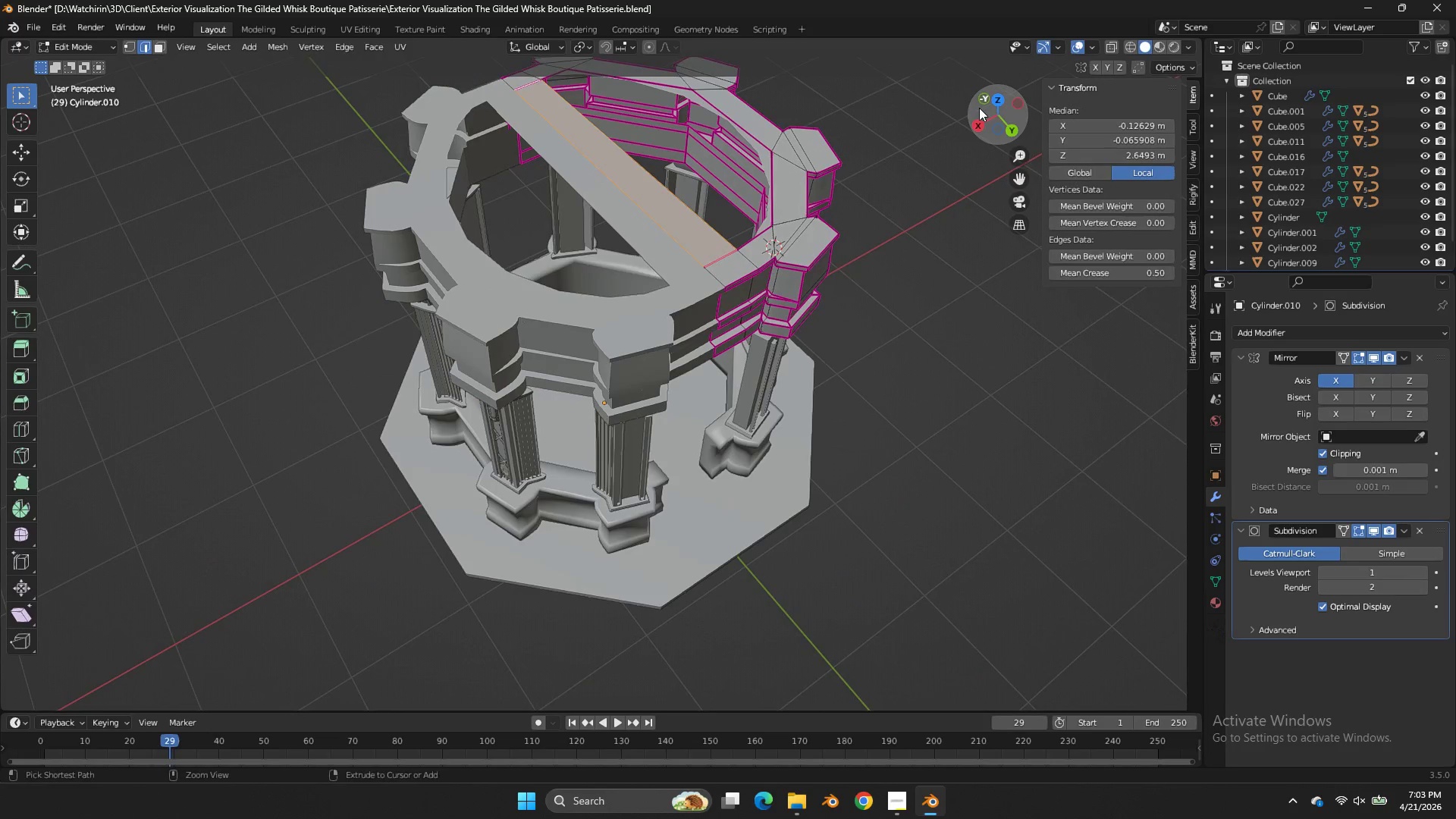 
key(Control+Z)
 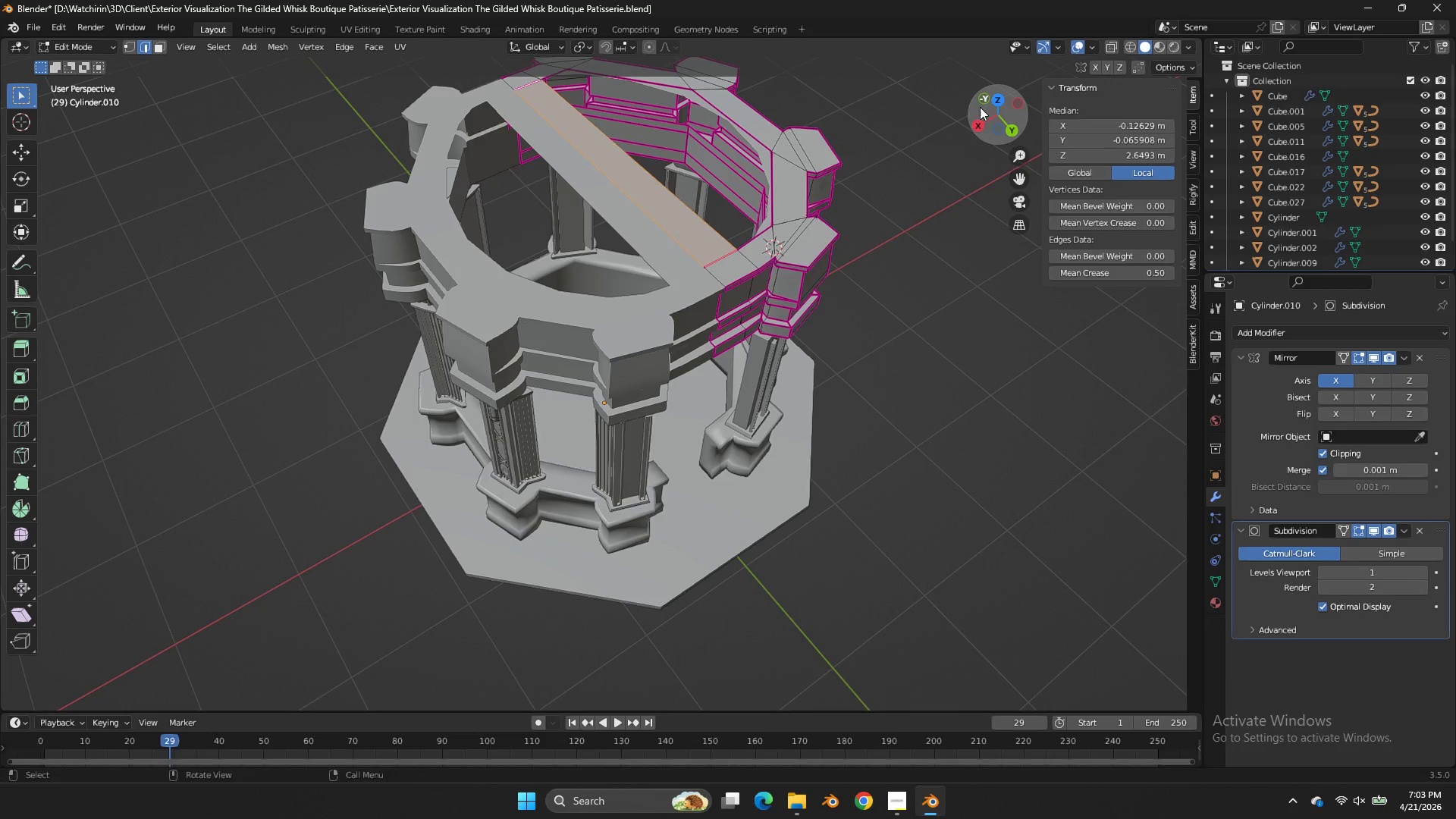 
left_click_drag(start_coordinate=[979, 108], to_coordinate=[638, 84])
 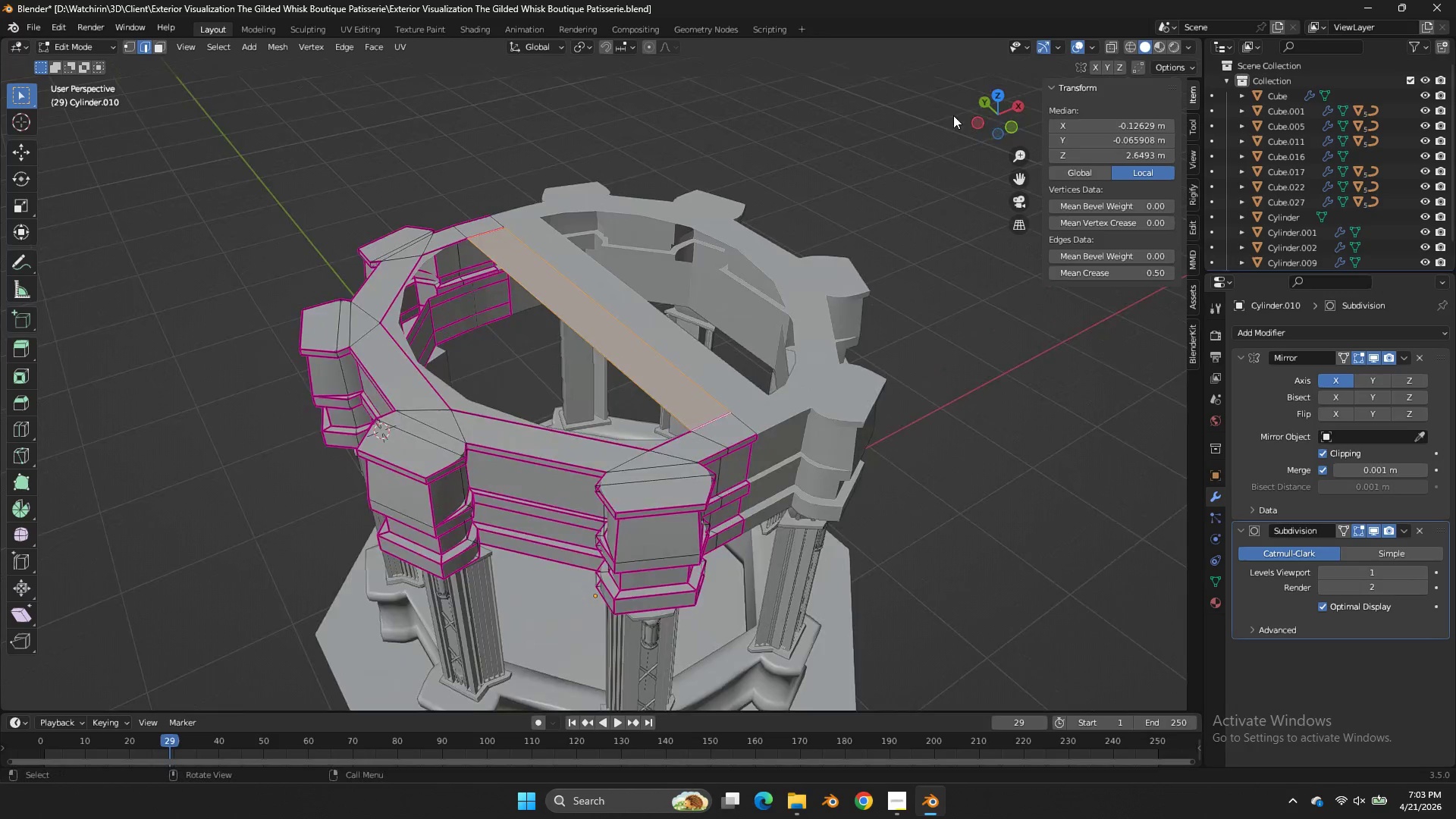 
key(Control+Z)
 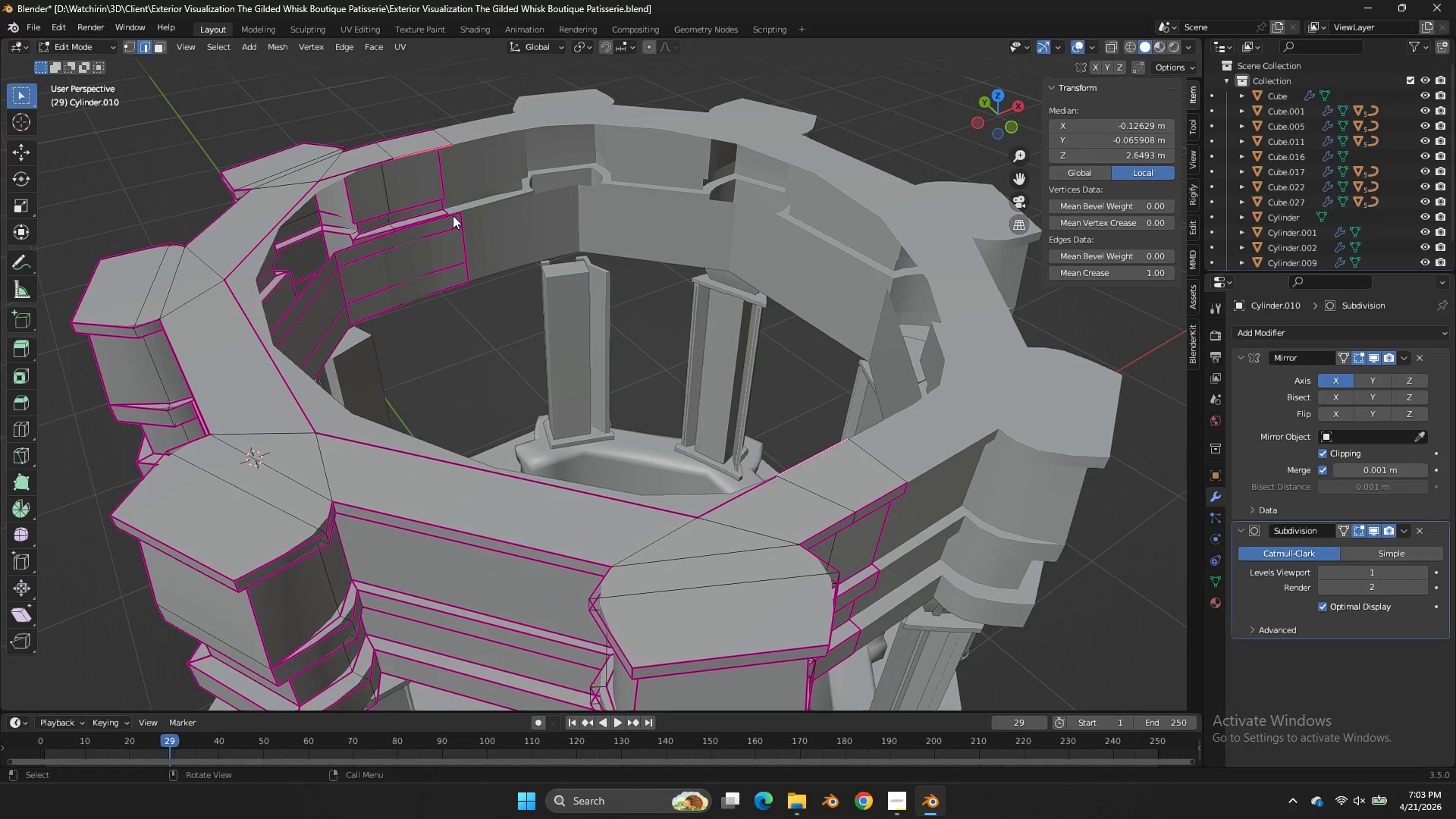 
scroll: coordinate [925, 114], scroll_direction: up, amount: 2.0
 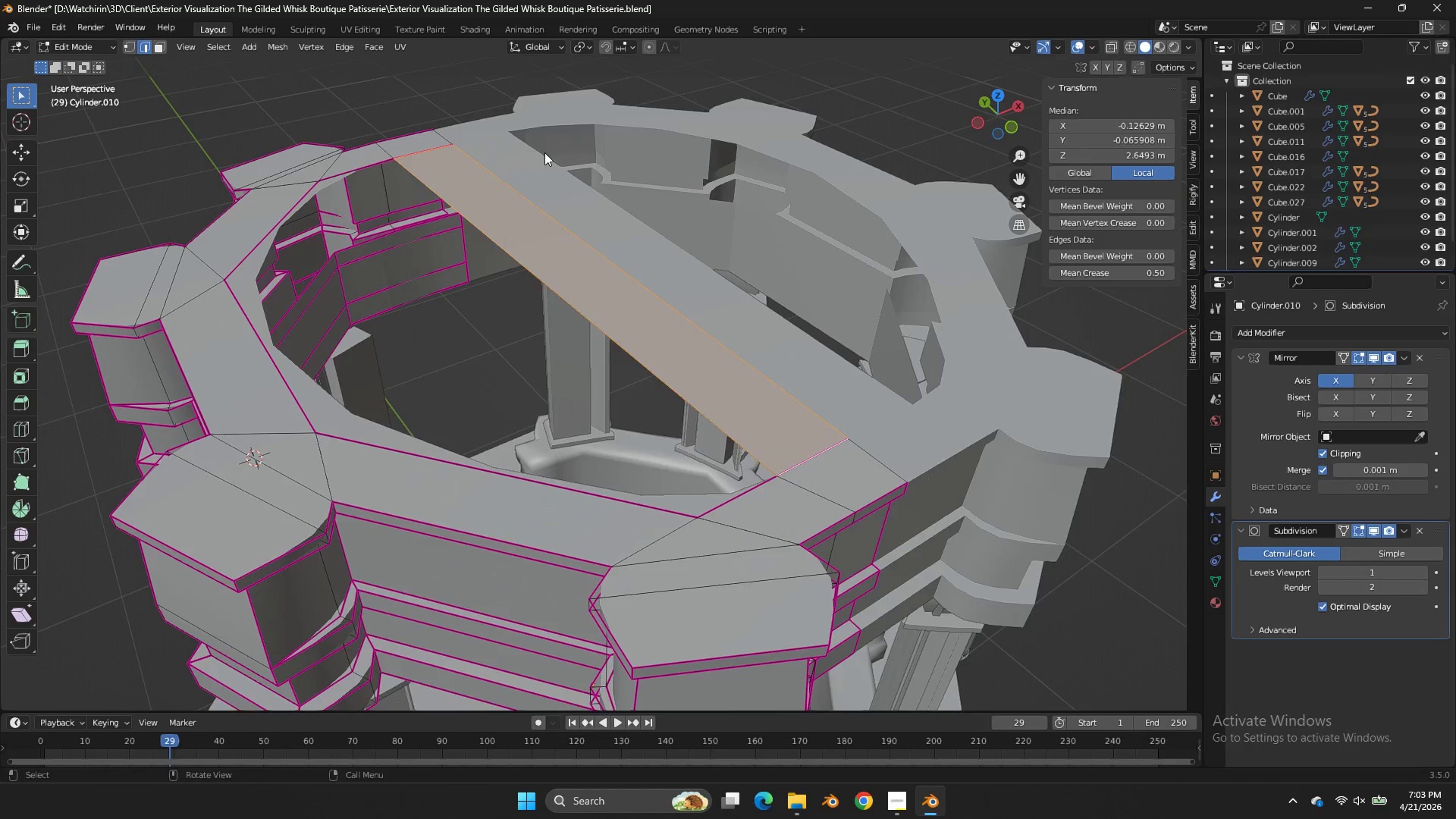 
left_click([453, 218])
 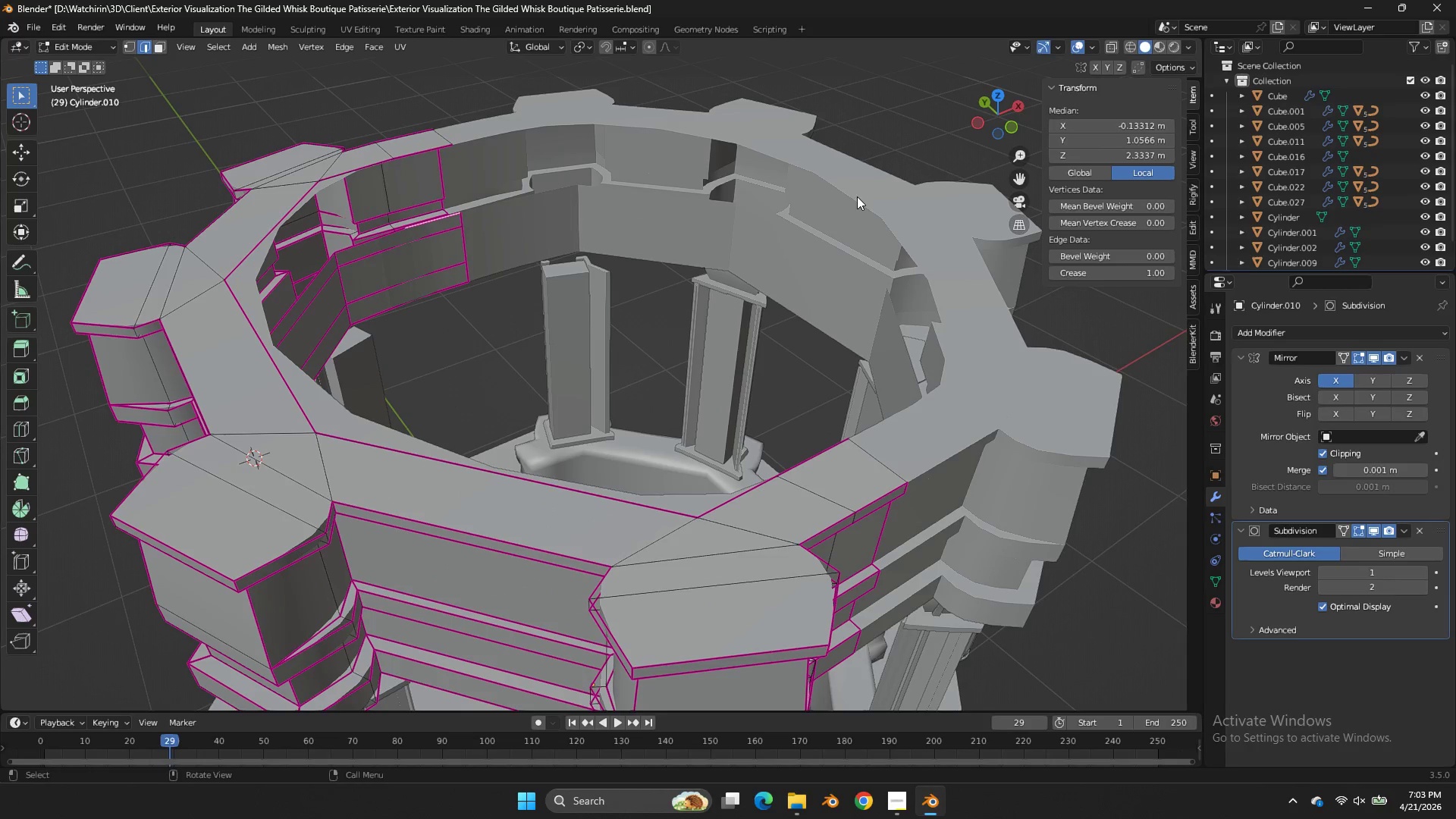 
left_click_drag(start_coordinate=[987, 113], to_coordinate=[1094, 136])
 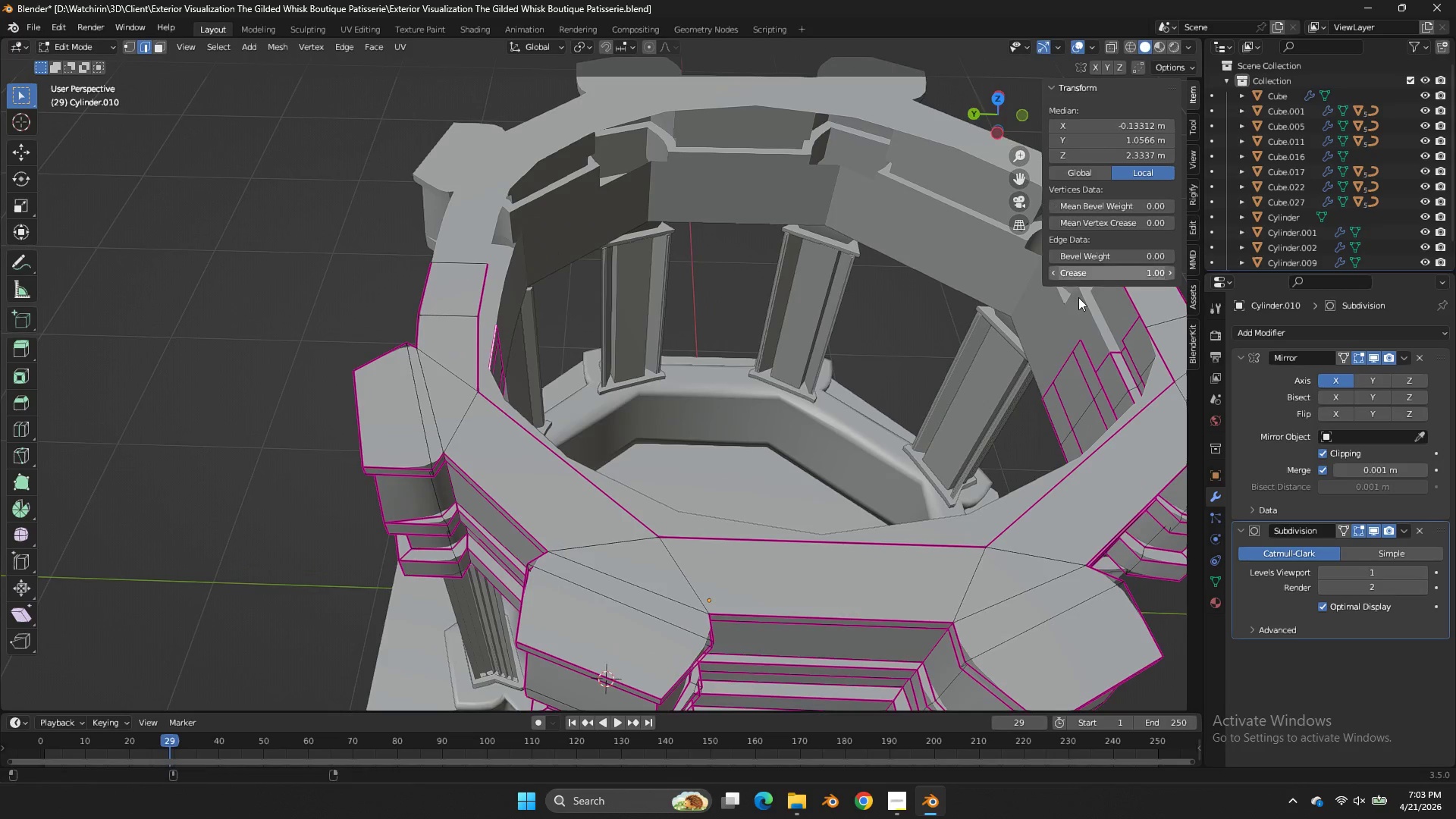 
hold_key(key=ShiftLeft, duration=0.86)
left_click([1092, 366])
 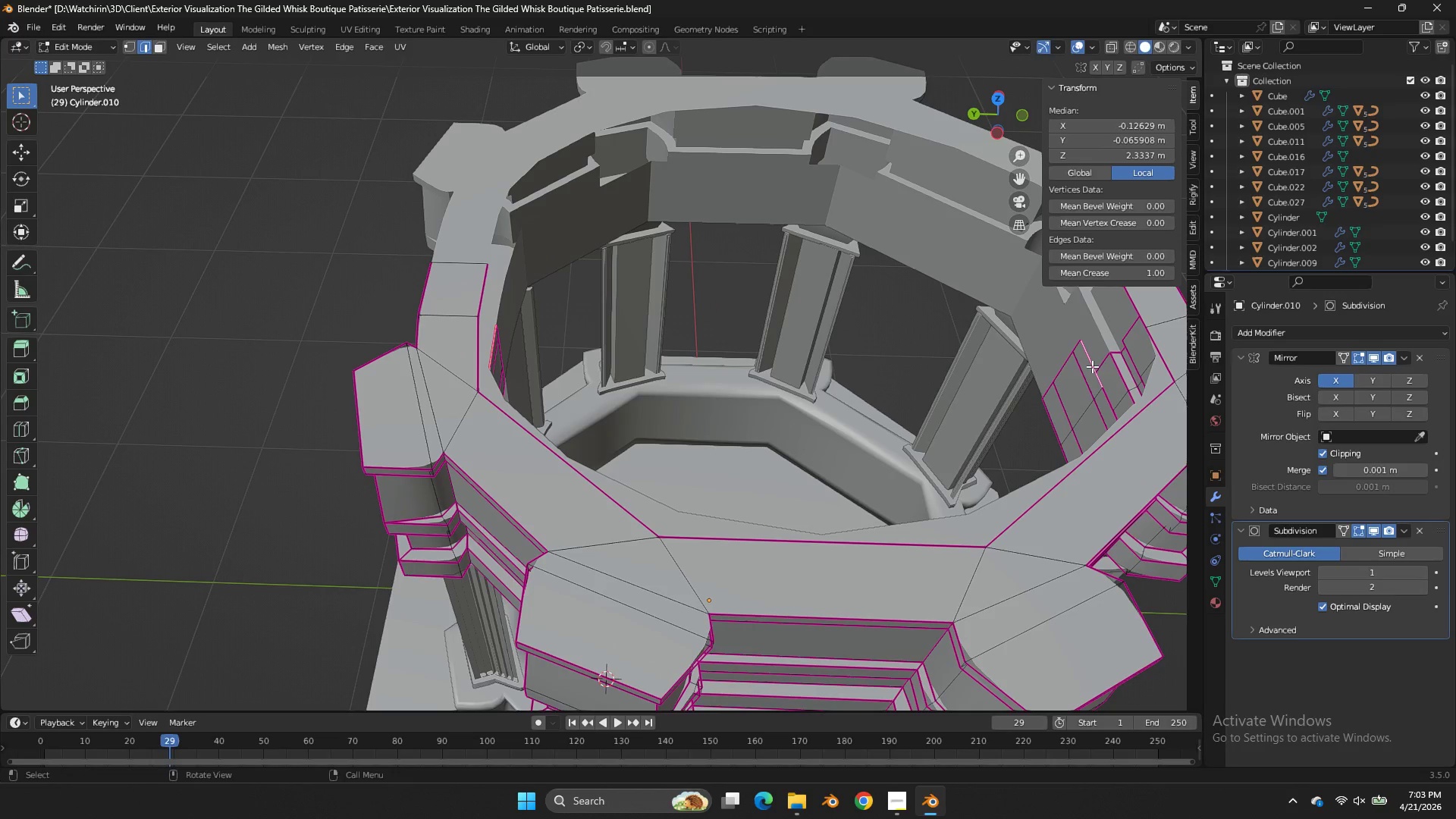 
key(F)
 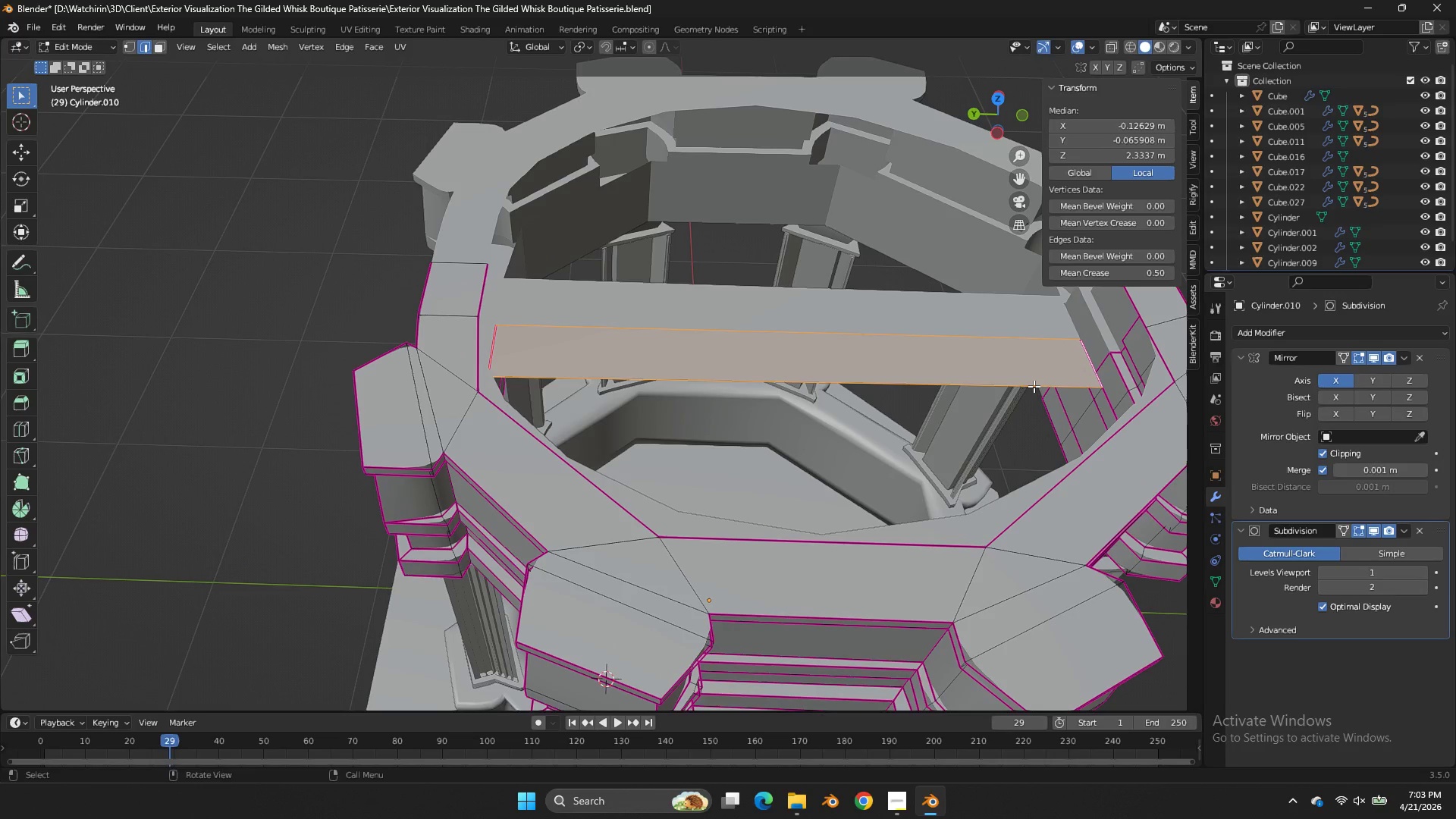 
left_click([1031, 388])
 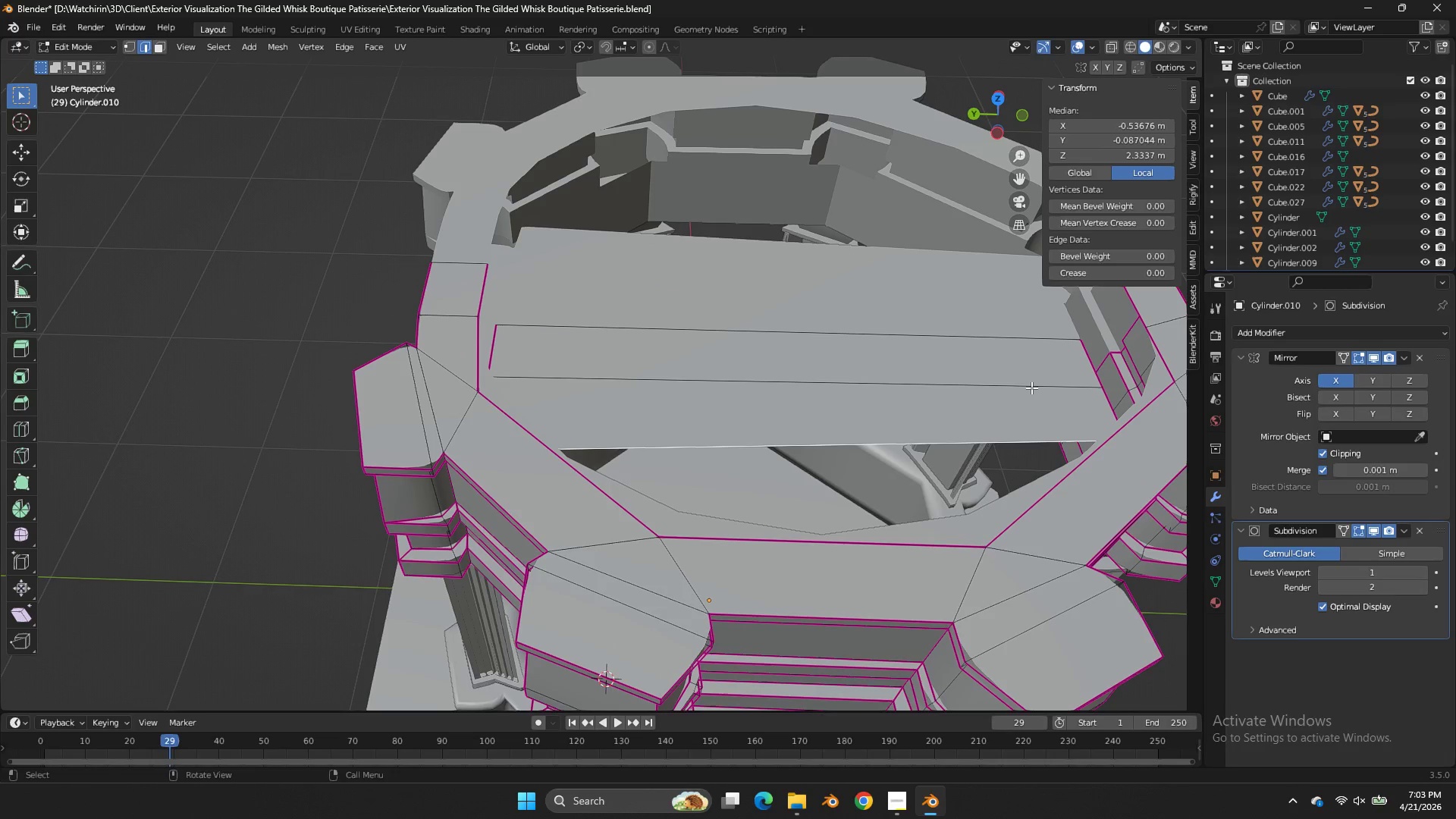 
type(fff)
 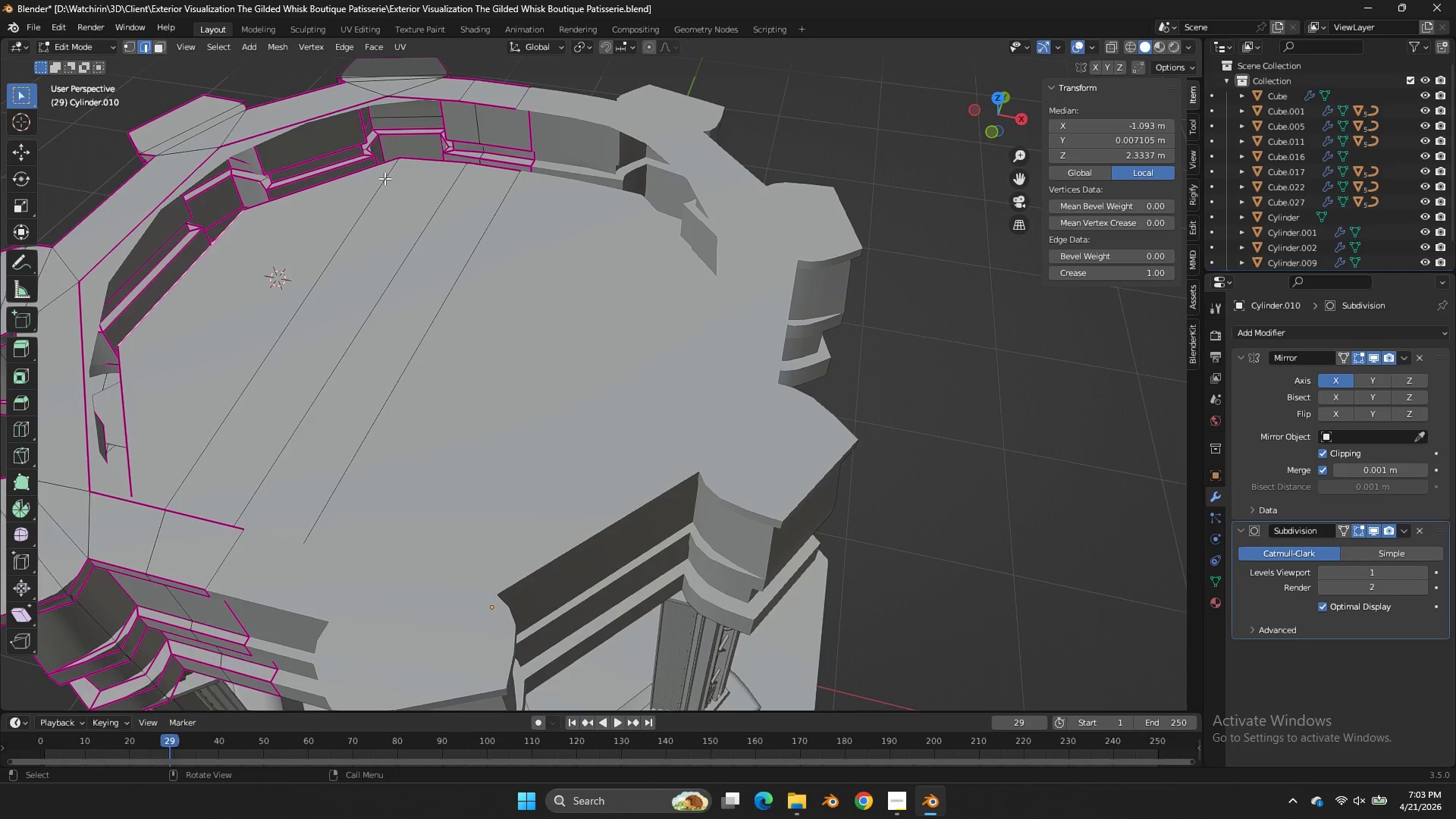 
left_click_drag(start_coordinate=[1000, 114], to_coordinate=[802, 108])
 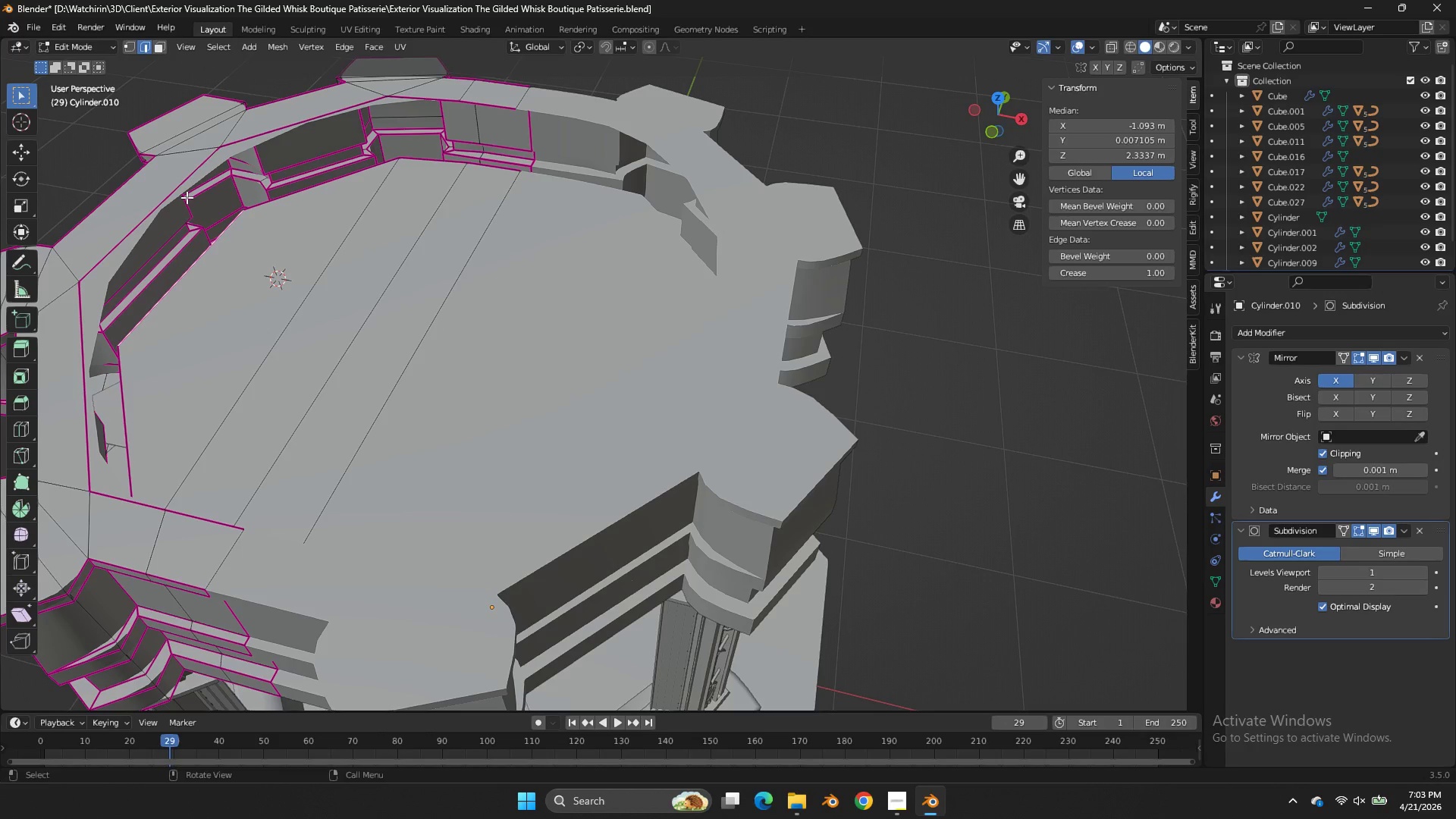 
left_click([177, 193])
 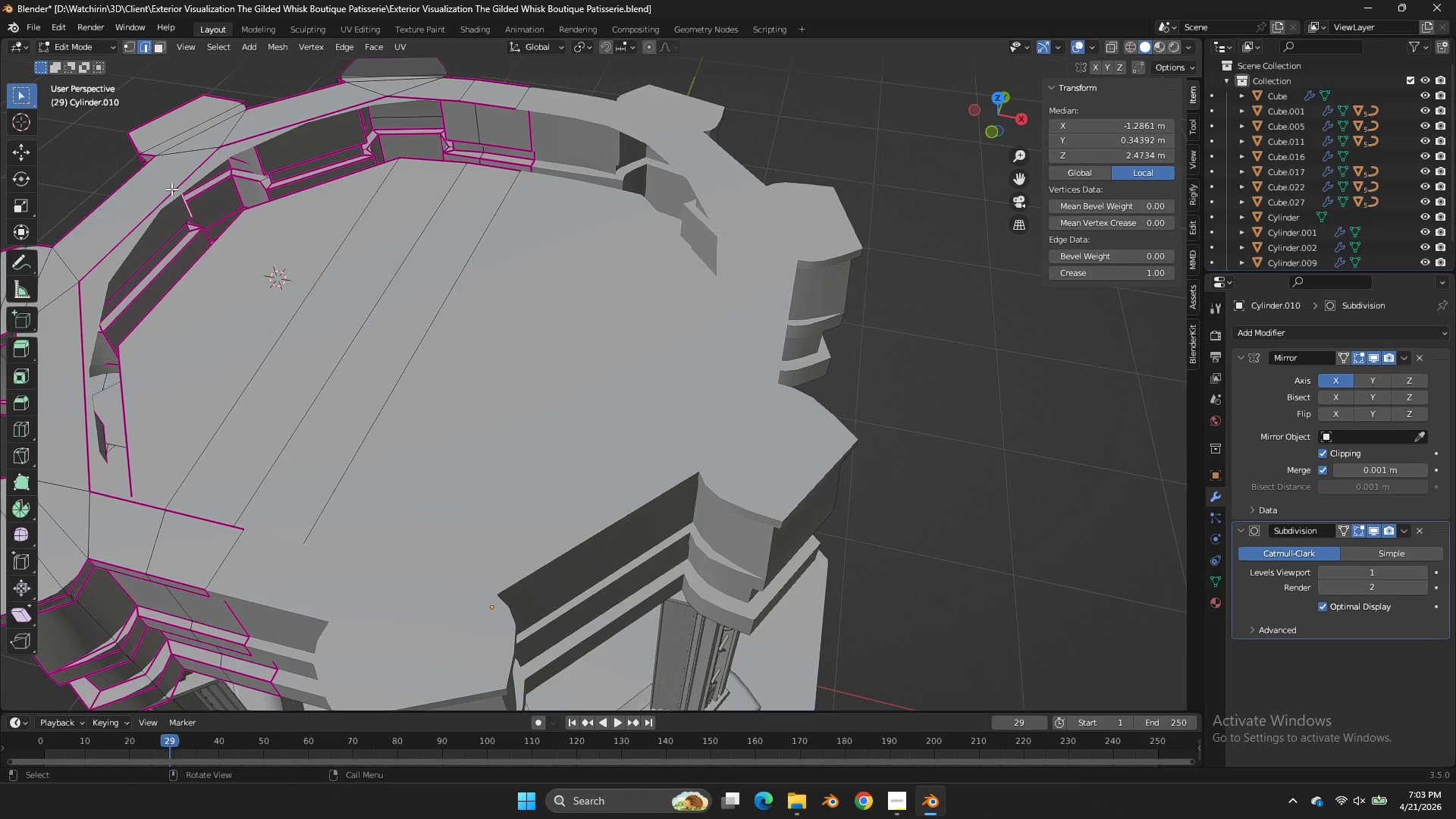 
left_click([171, 189])
 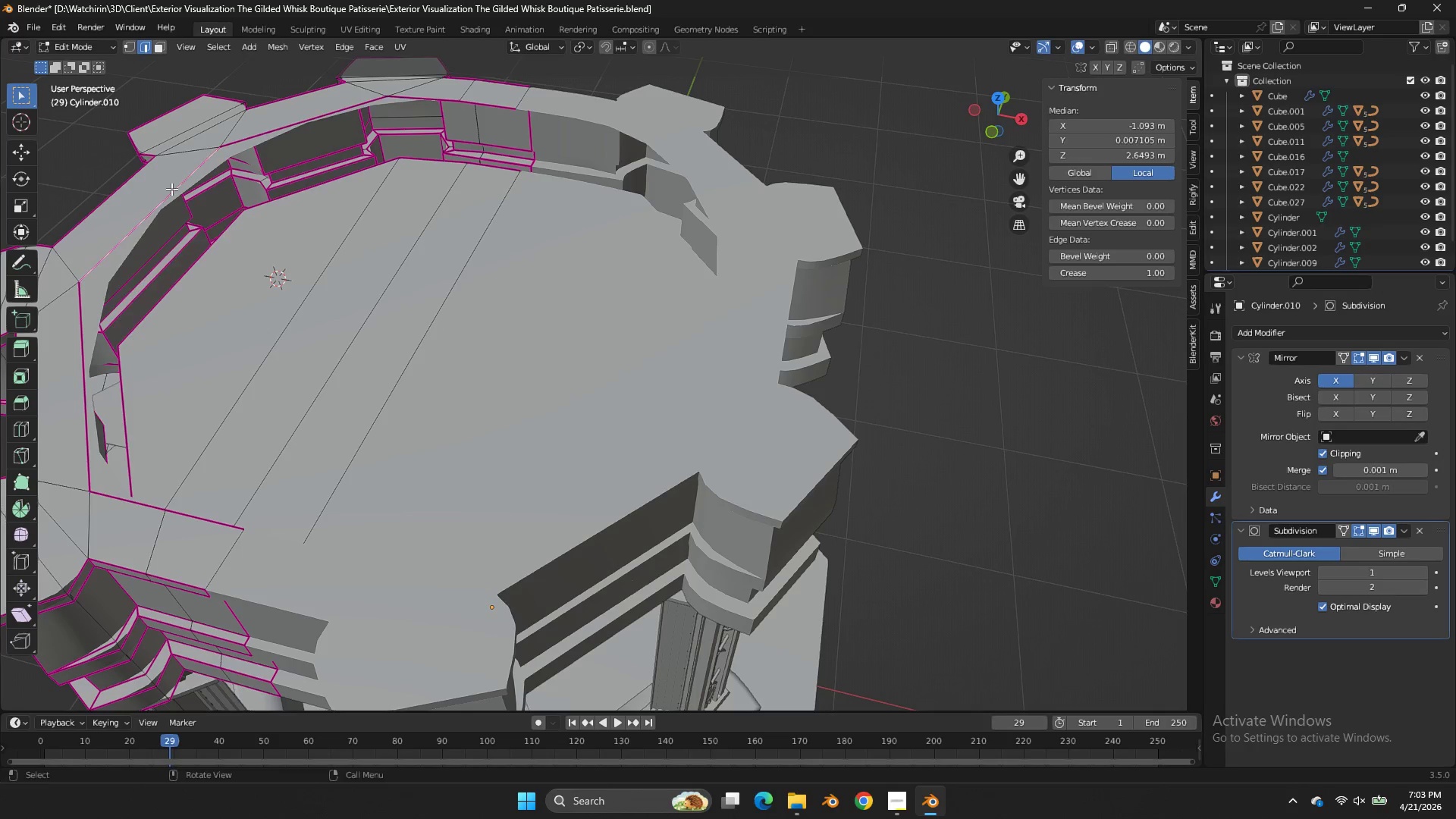 
type(fff)
key(Tab)
 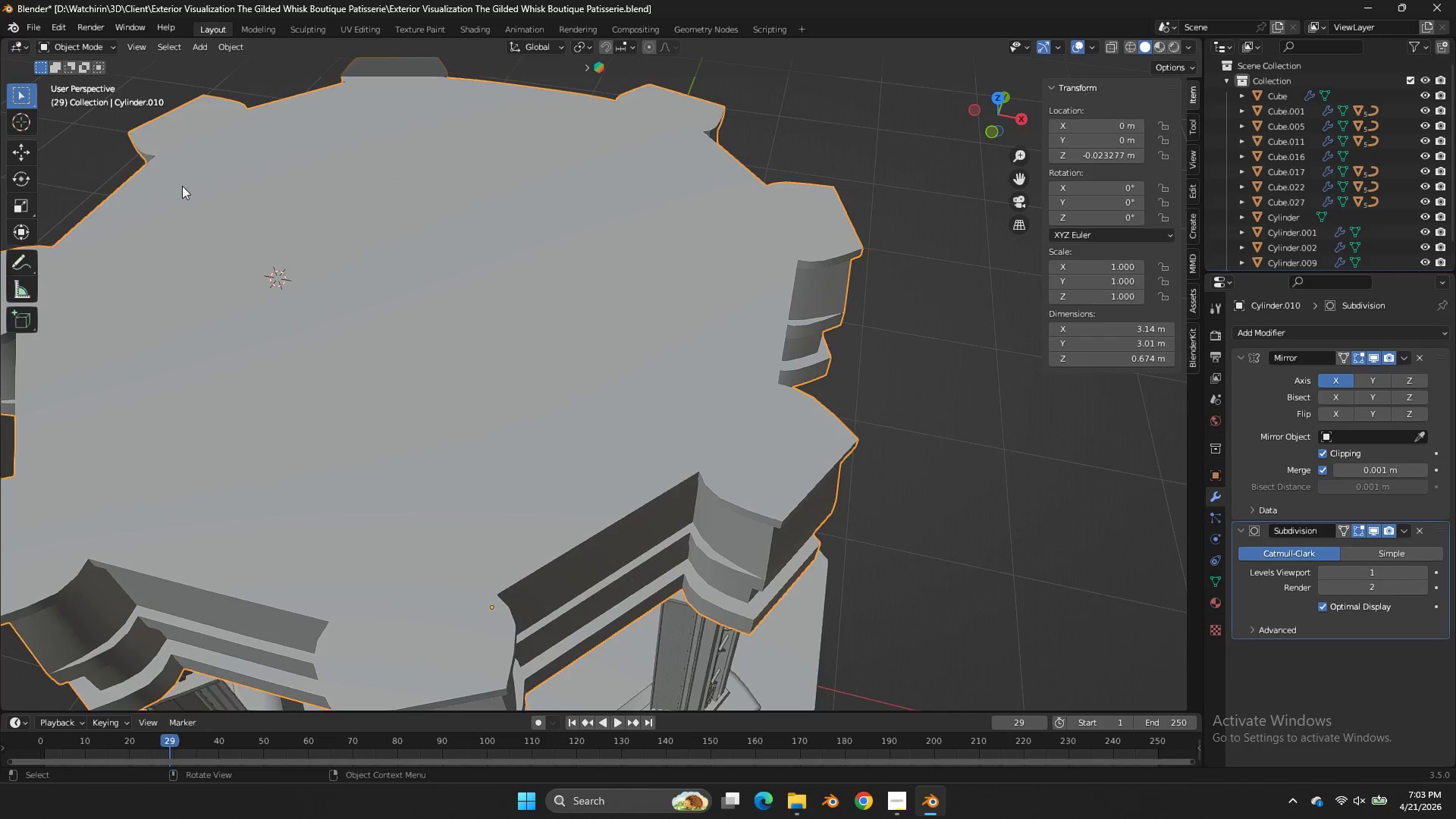 
scroll: coordinate [273, 177], scroll_direction: down, amount: 3.0
 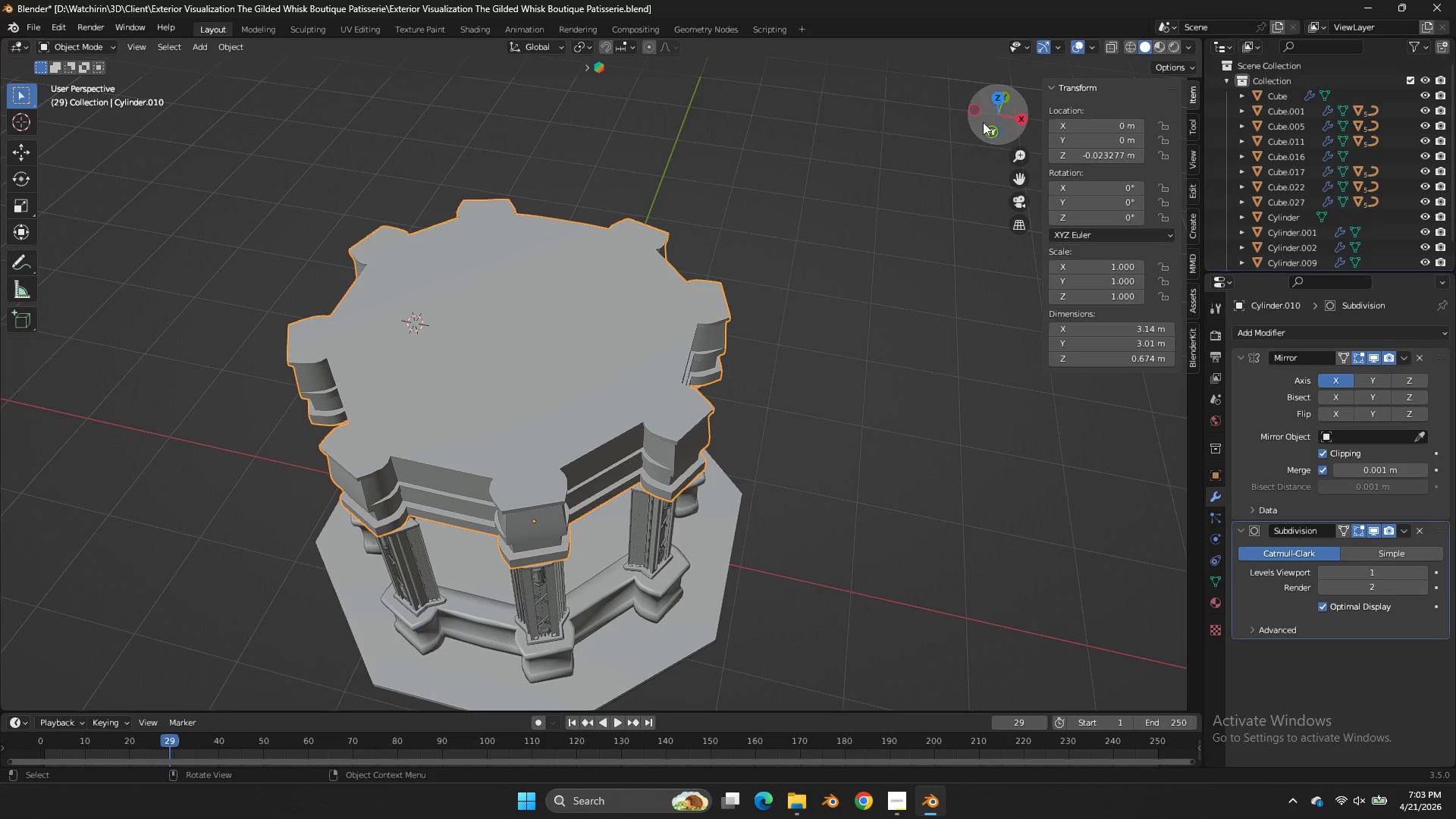 
left_click_drag(start_coordinate=[999, 122], to_coordinate=[687, 105])
 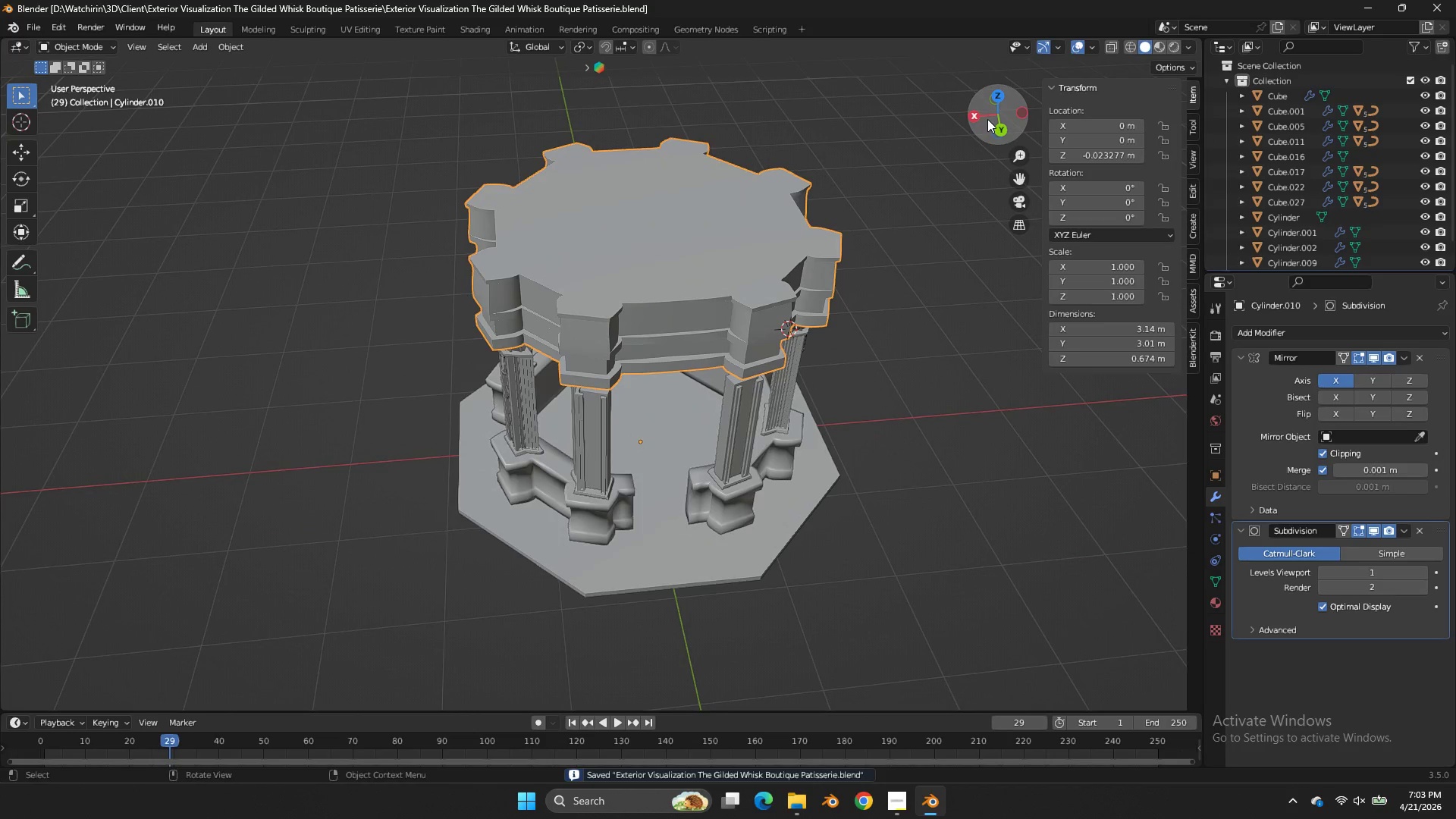 
key(Control+ControlLeft)
 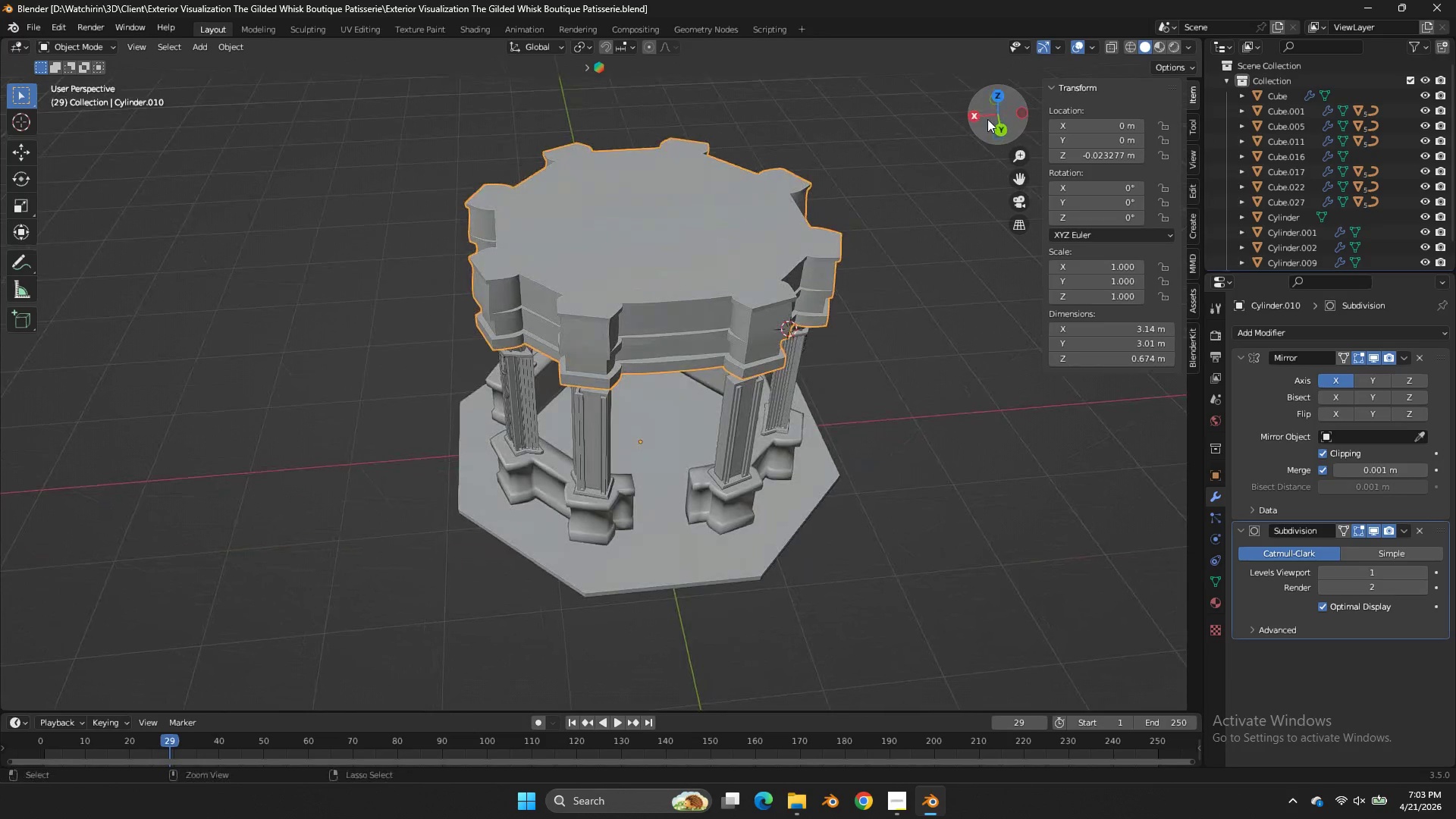 
key(Control+S)
 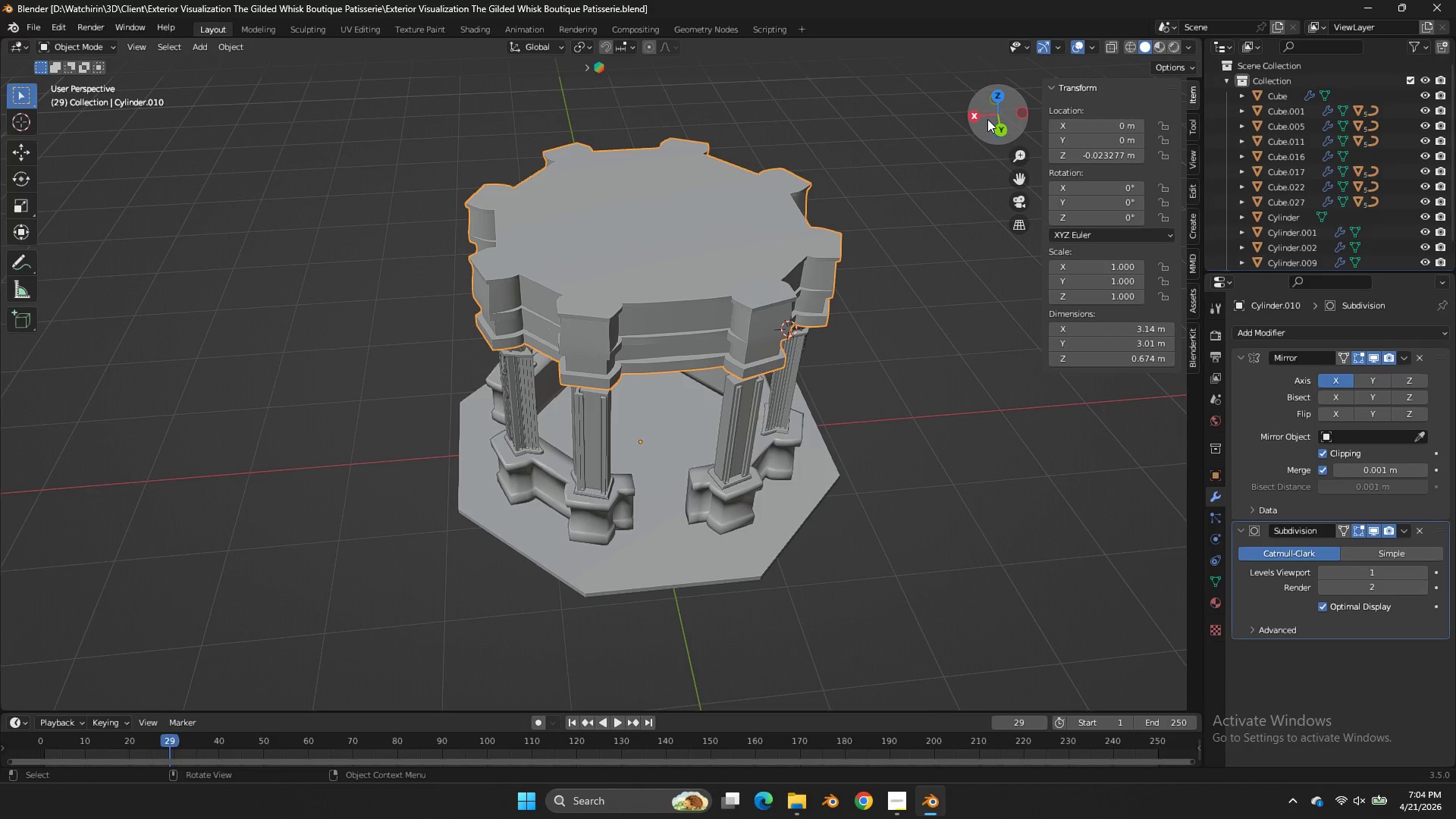 
wait(43.66)
 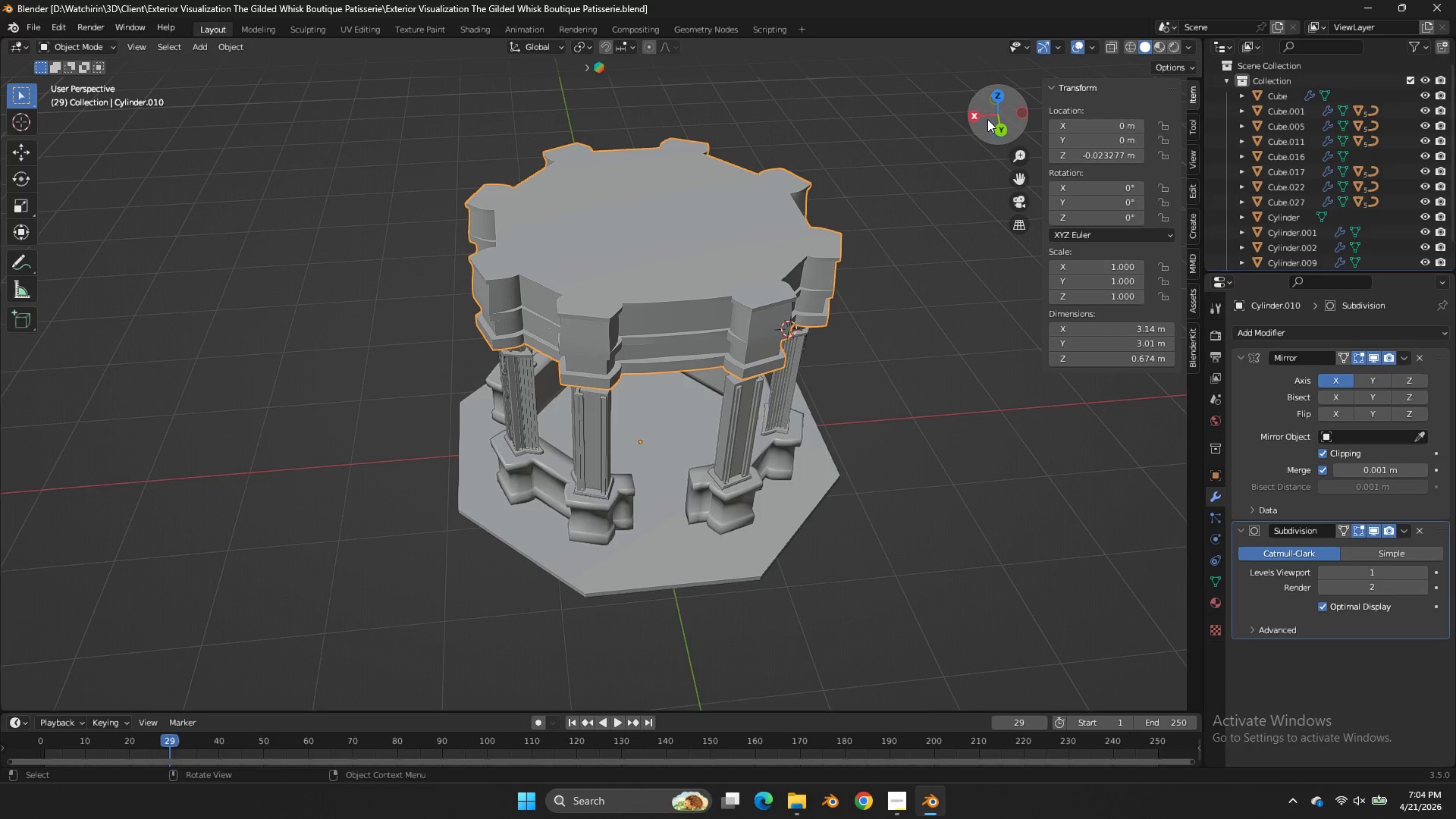 
left_click([999, 123])
 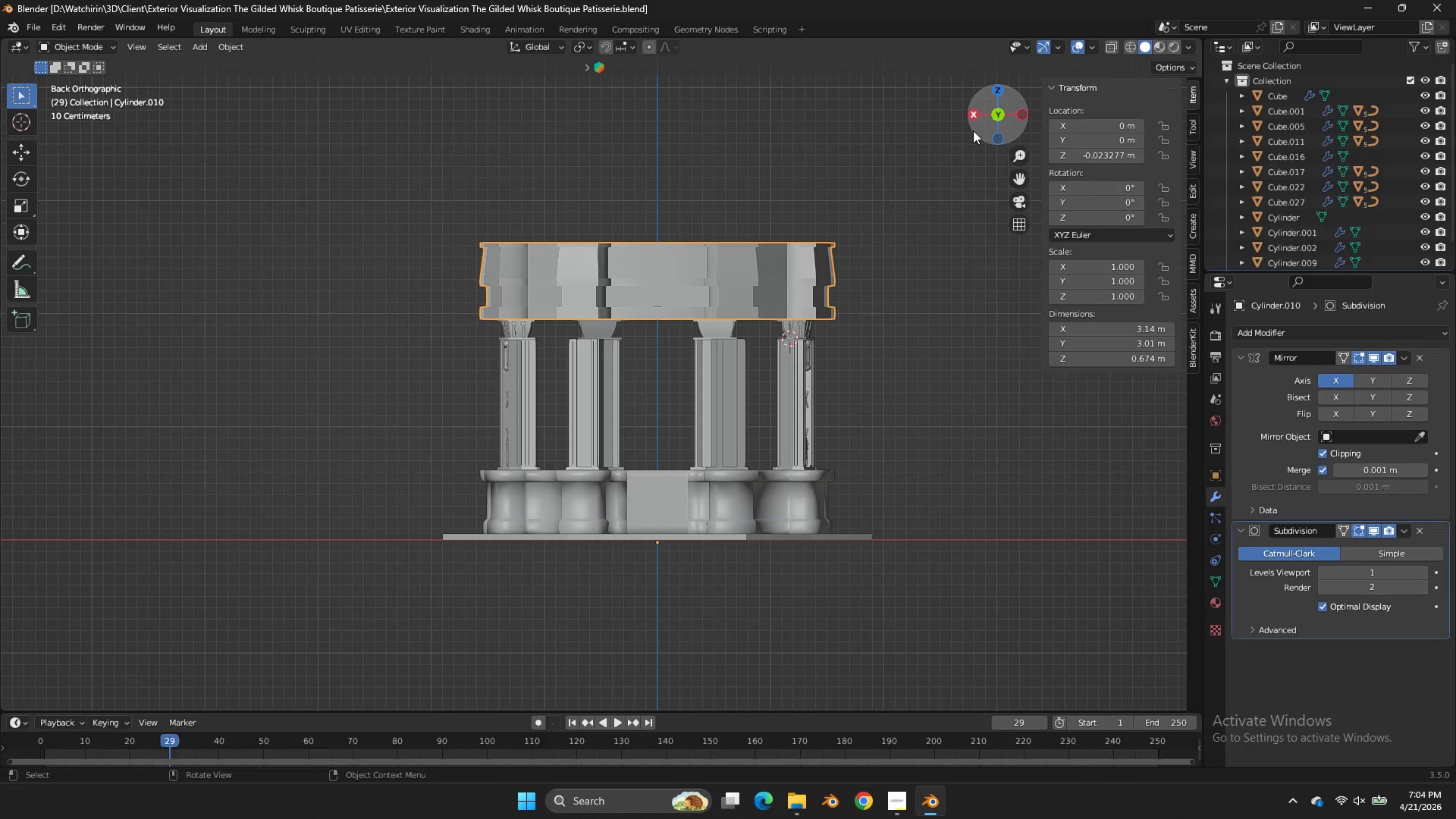 
key(Shift+ShiftLeft)
 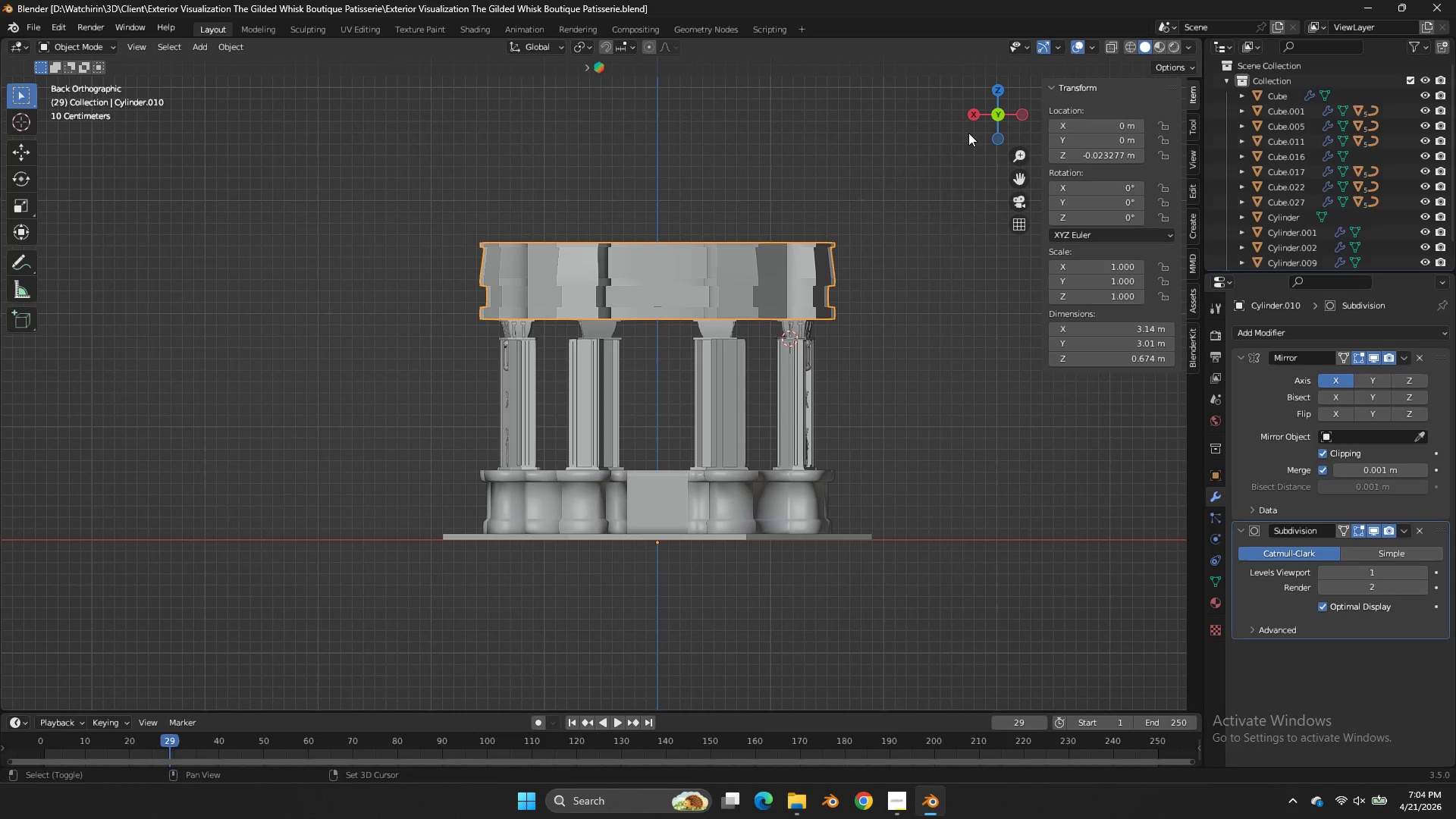 
key(Shift+S)
 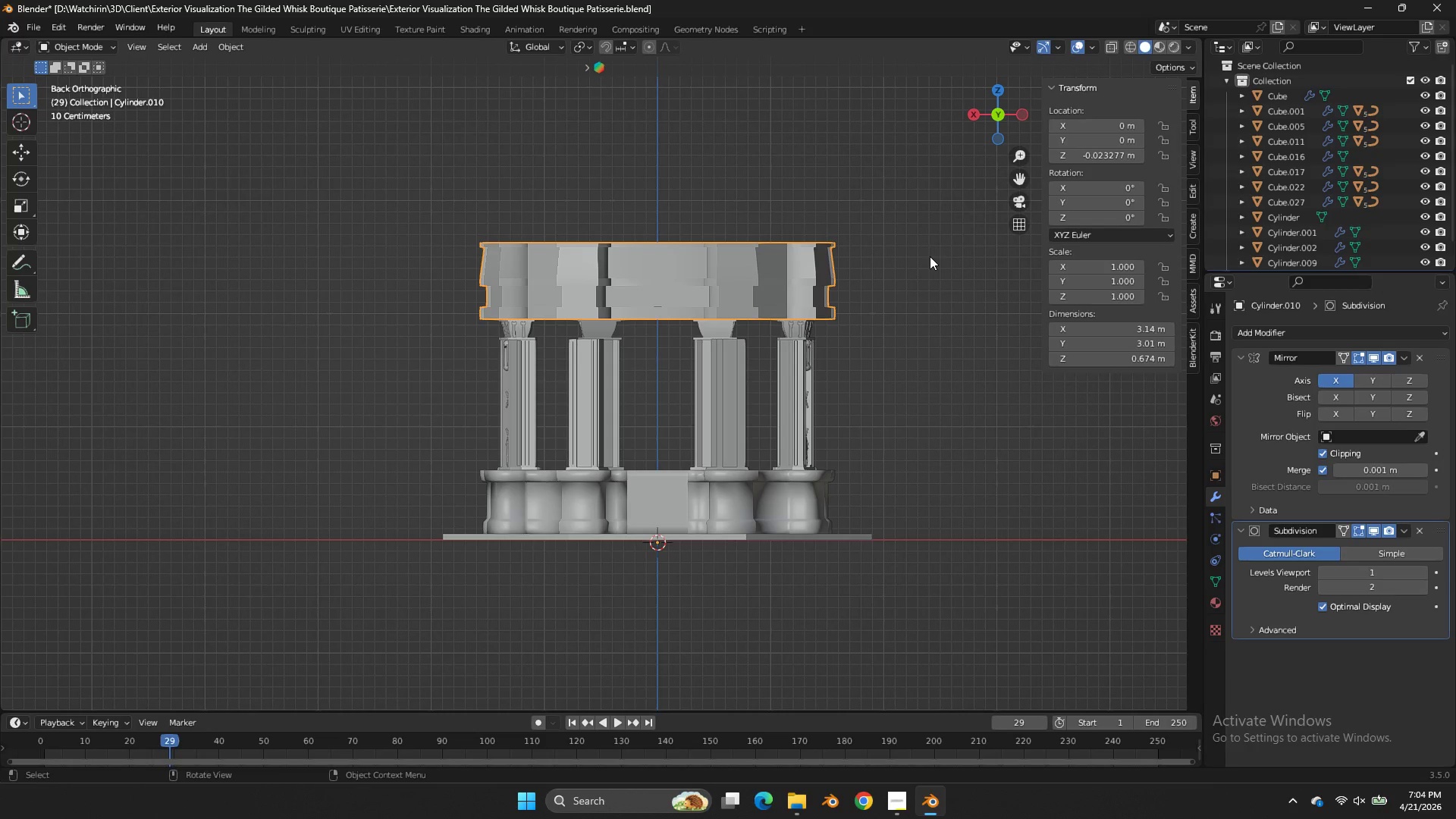 
key(Shift+ShiftLeft)
 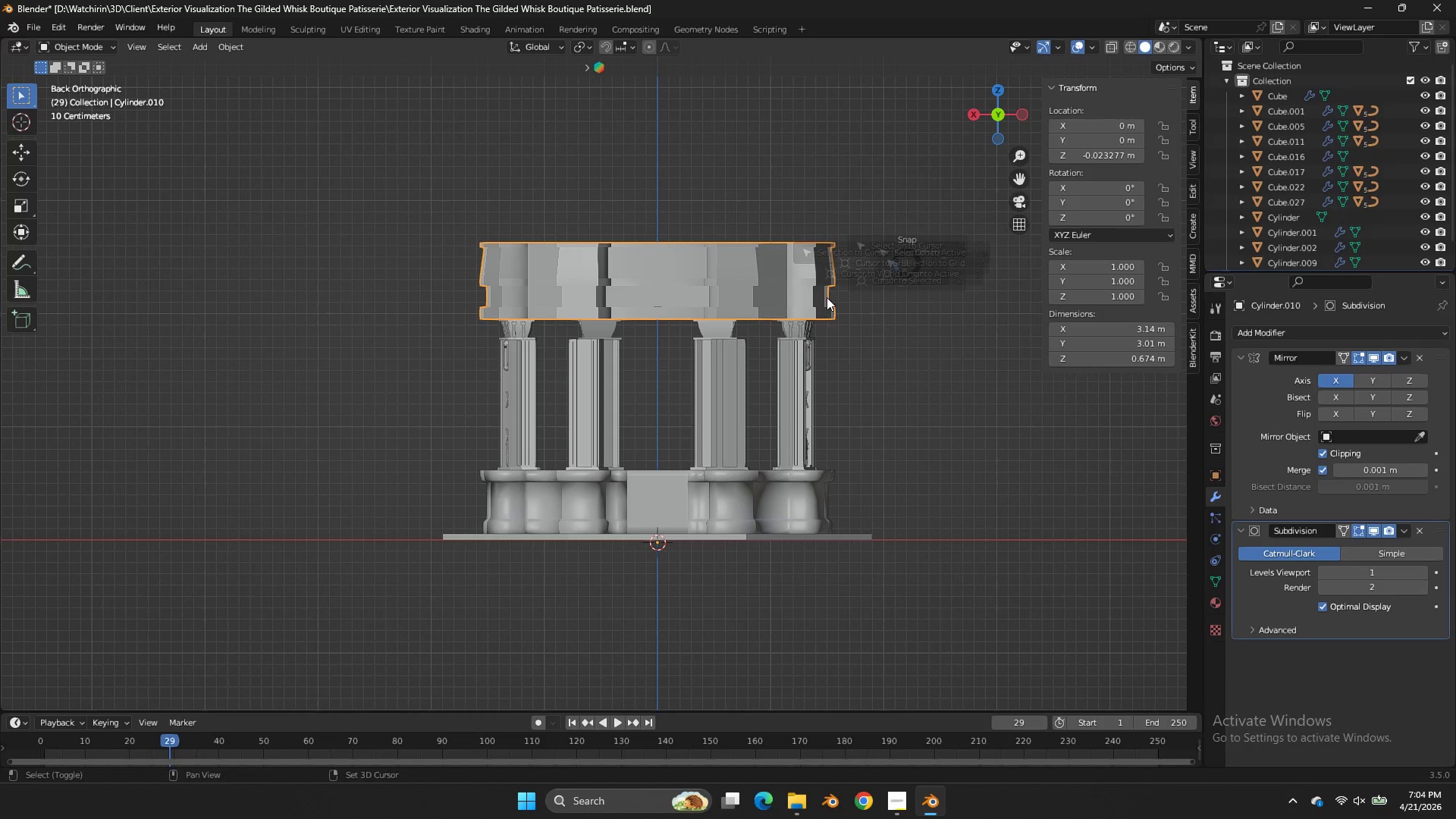 
key(Shift+S)
 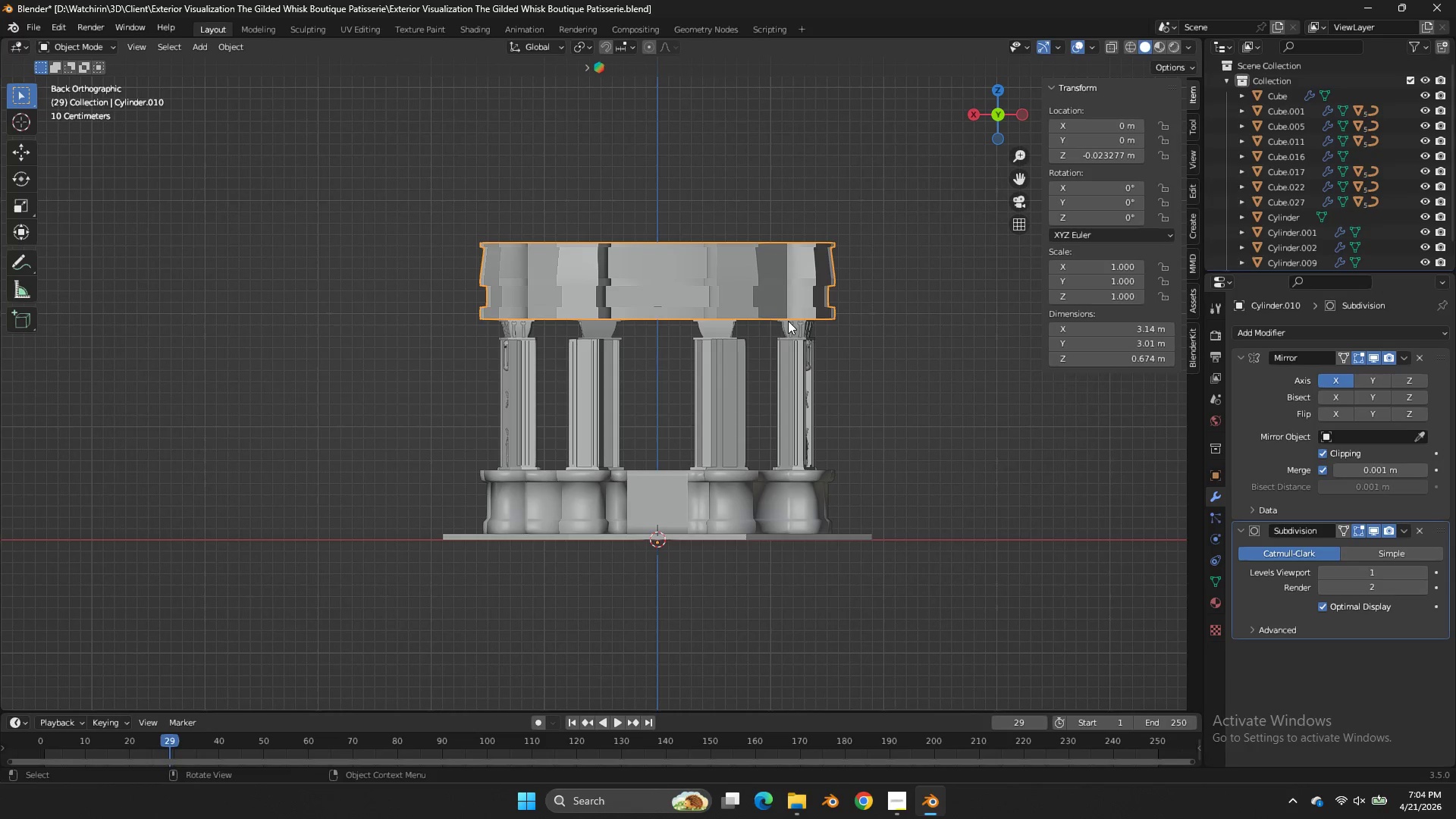 
key(Shift+ShiftLeft)
 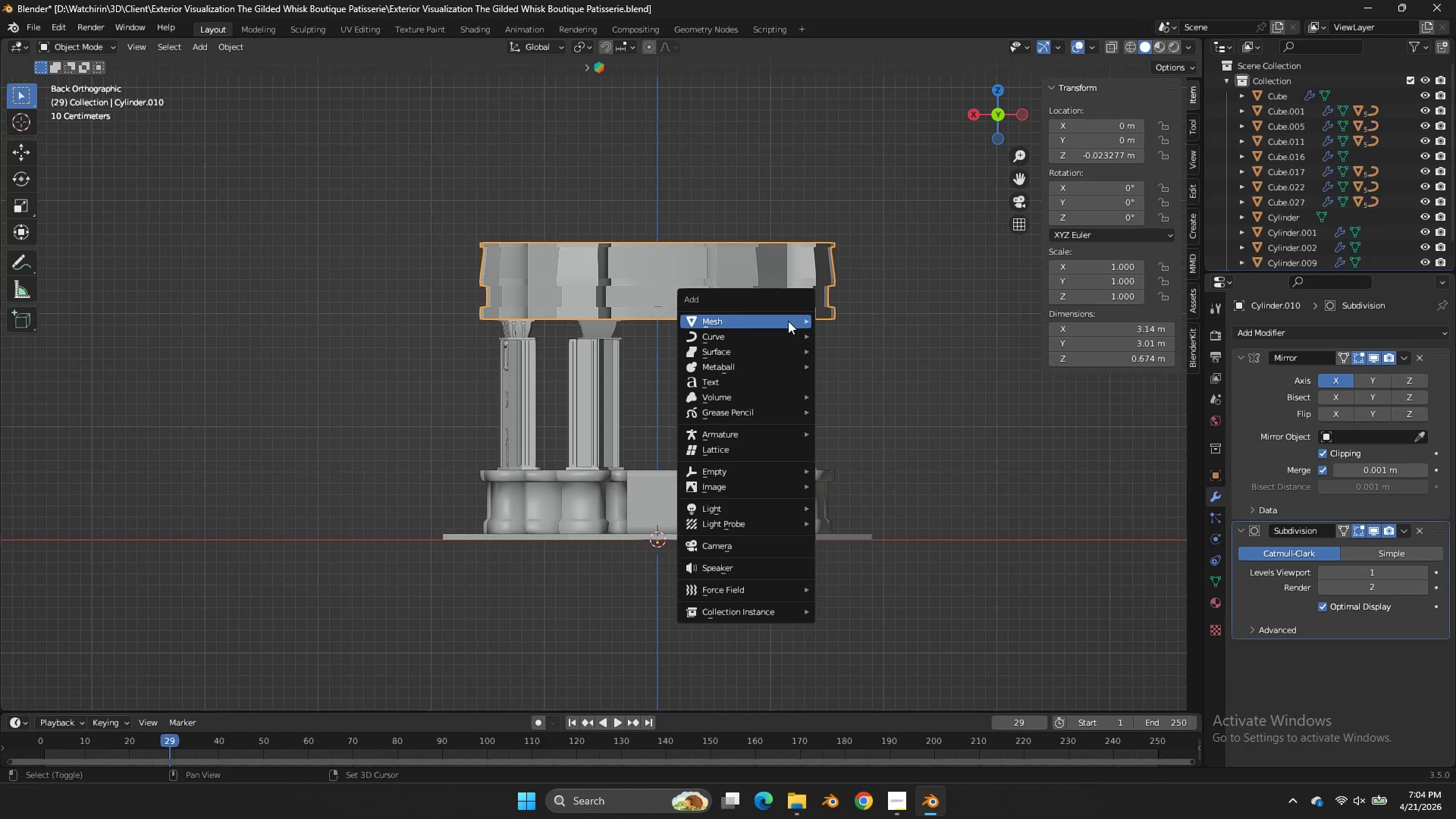 
key(Shift+A)
 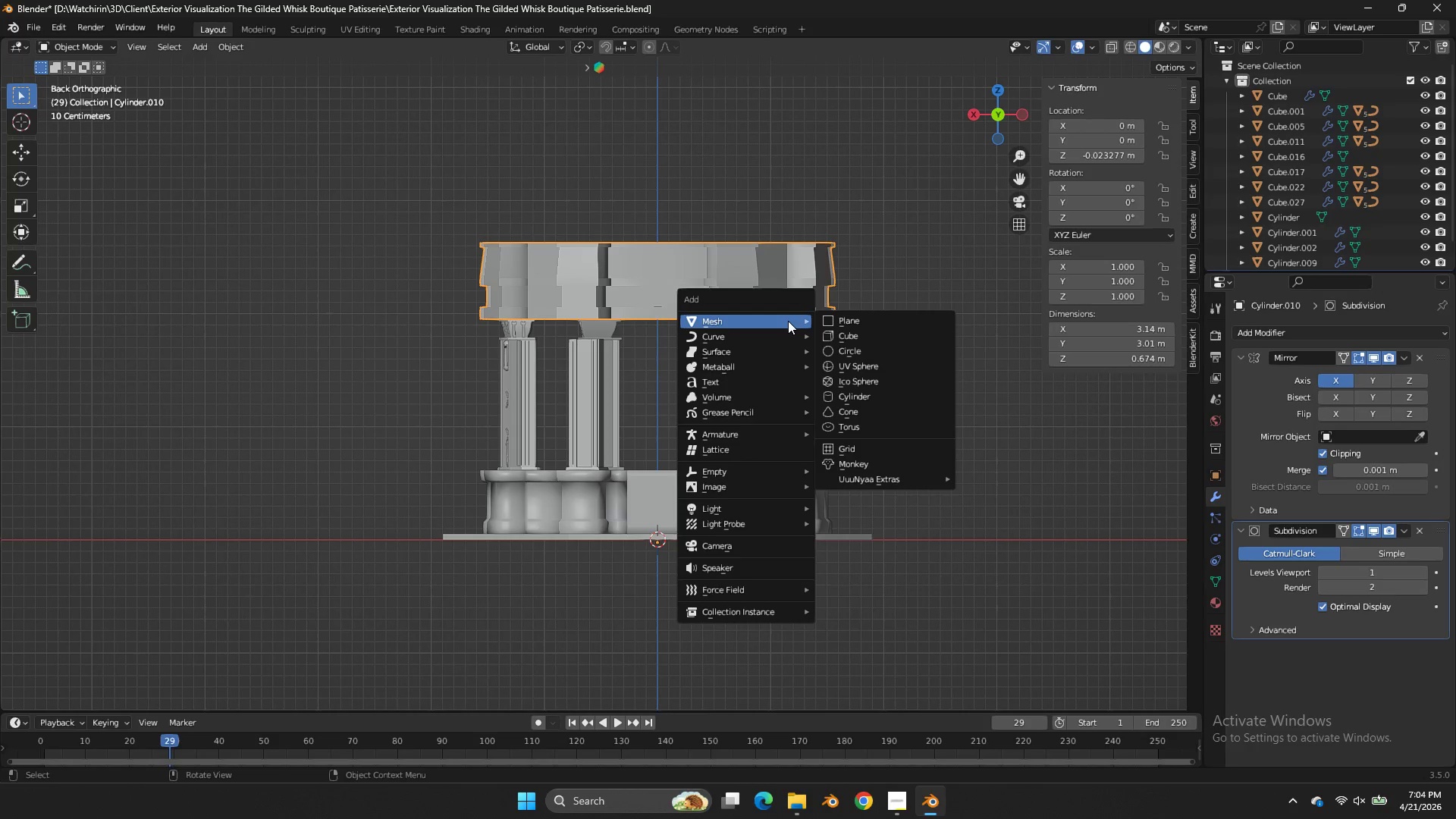 
mouse_move([880, 339])
 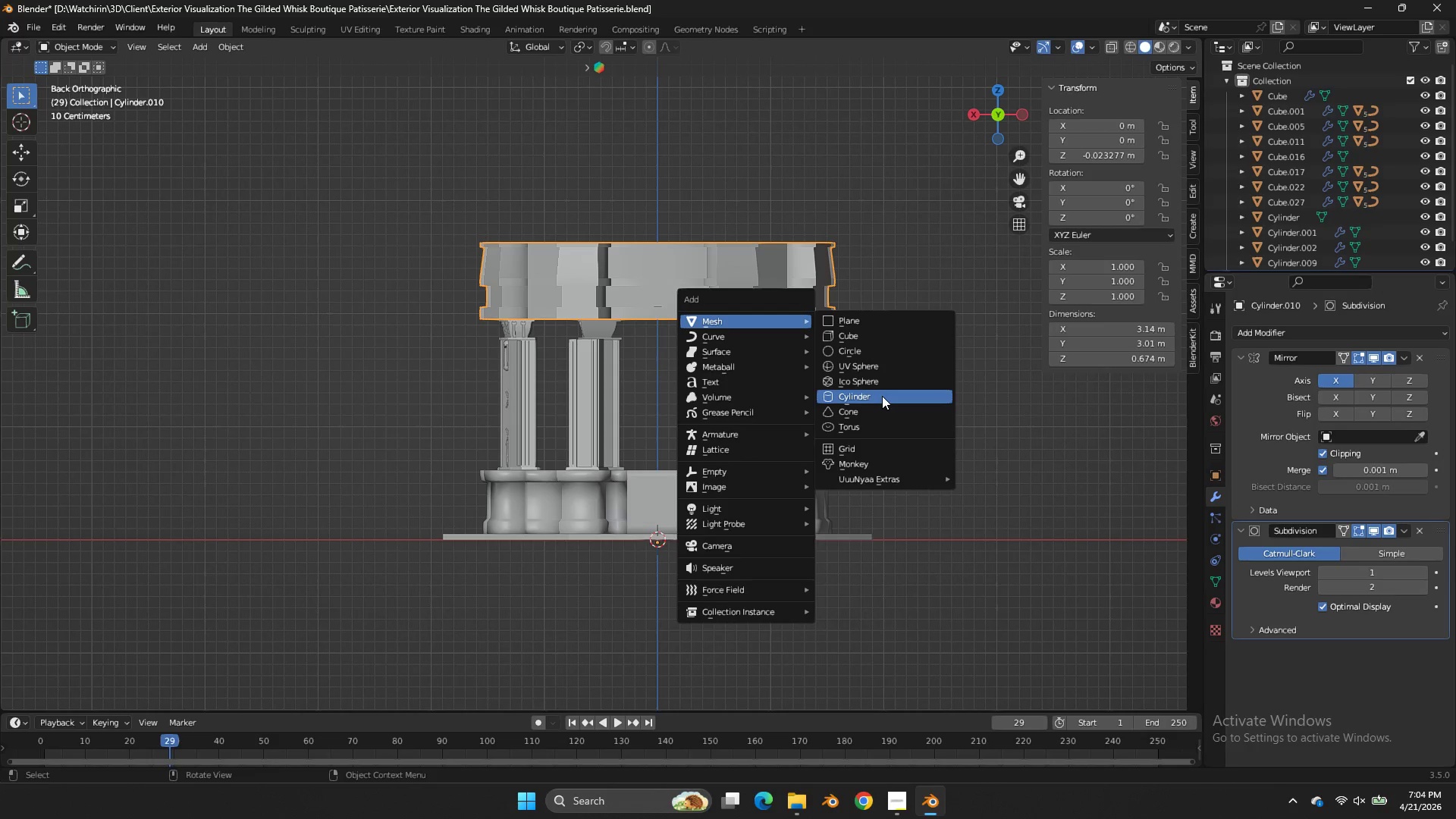 
left_click([882, 396])
 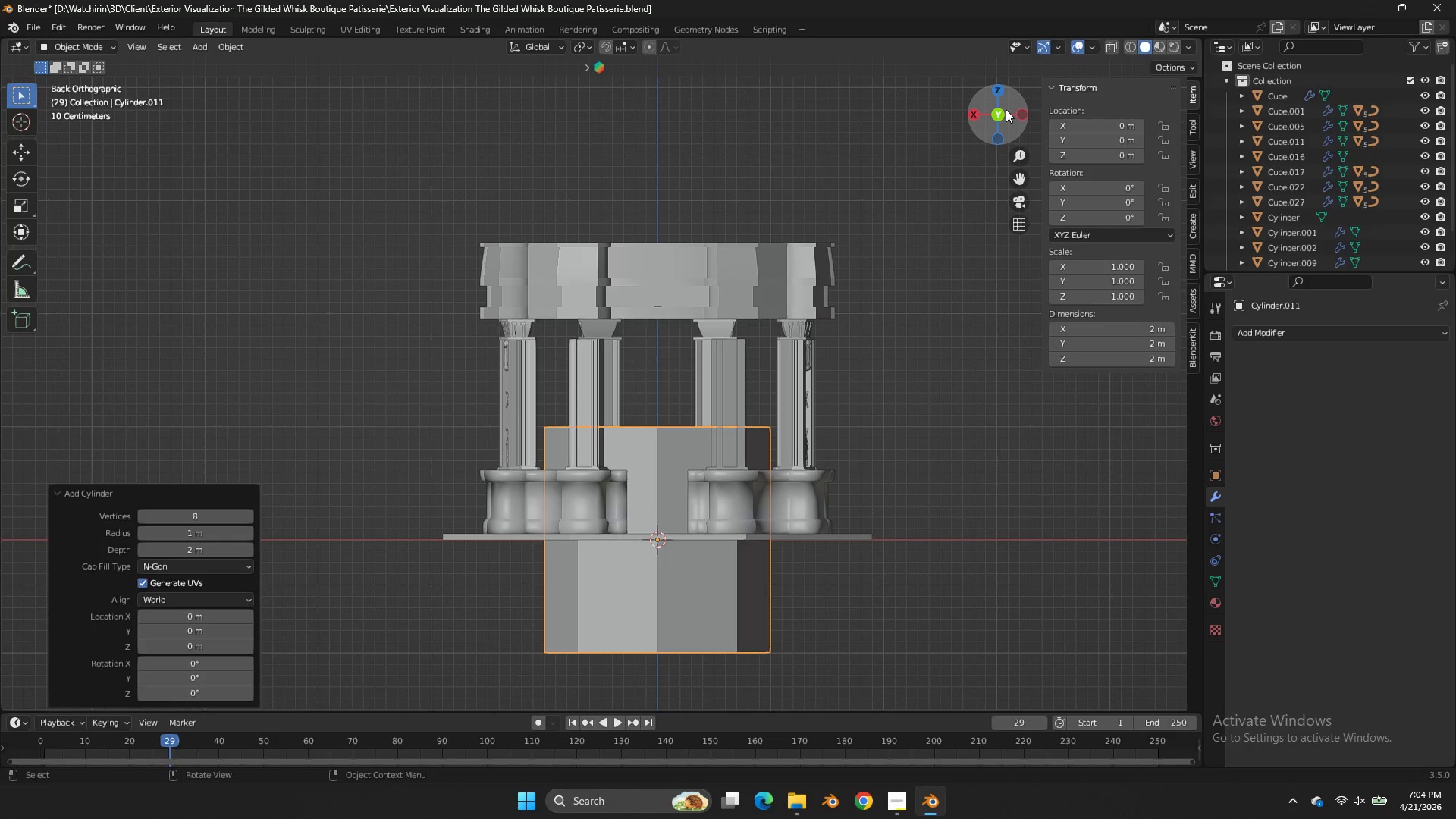 
left_click_drag(start_coordinate=[1006, 112], to_coordinate=[1012, 196])
 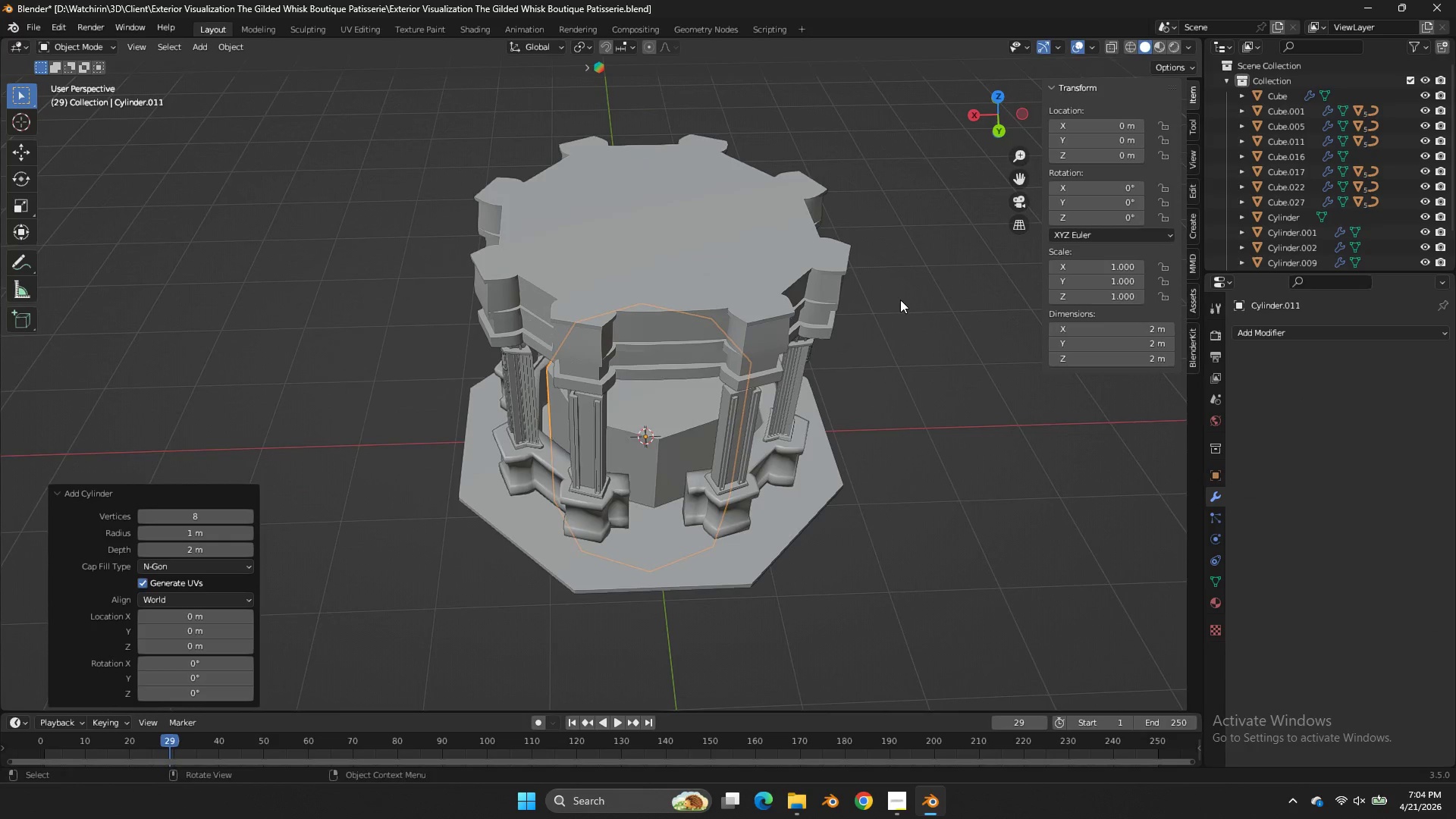 
type(gz)
 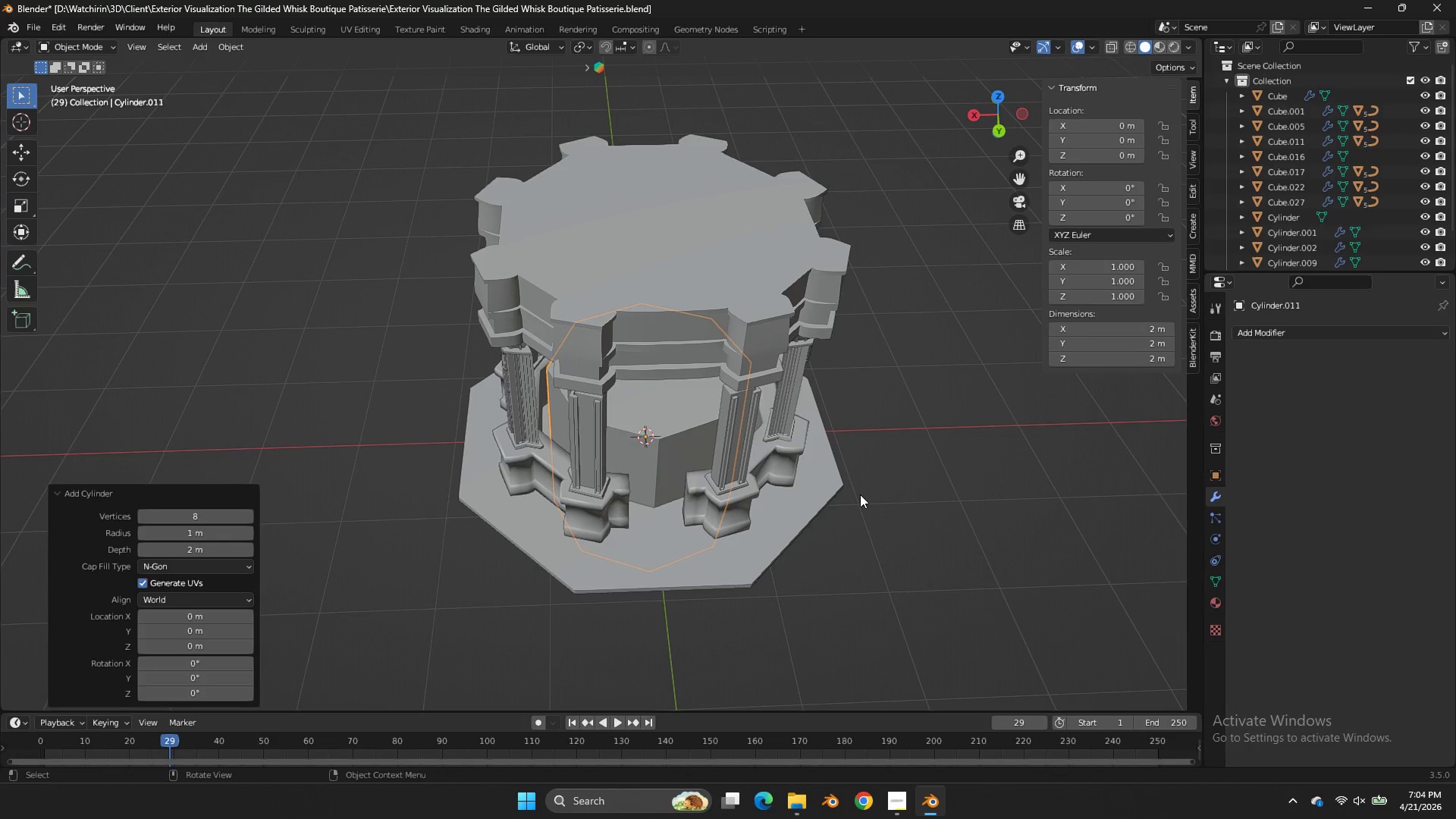 
left_click([1009, 93])
 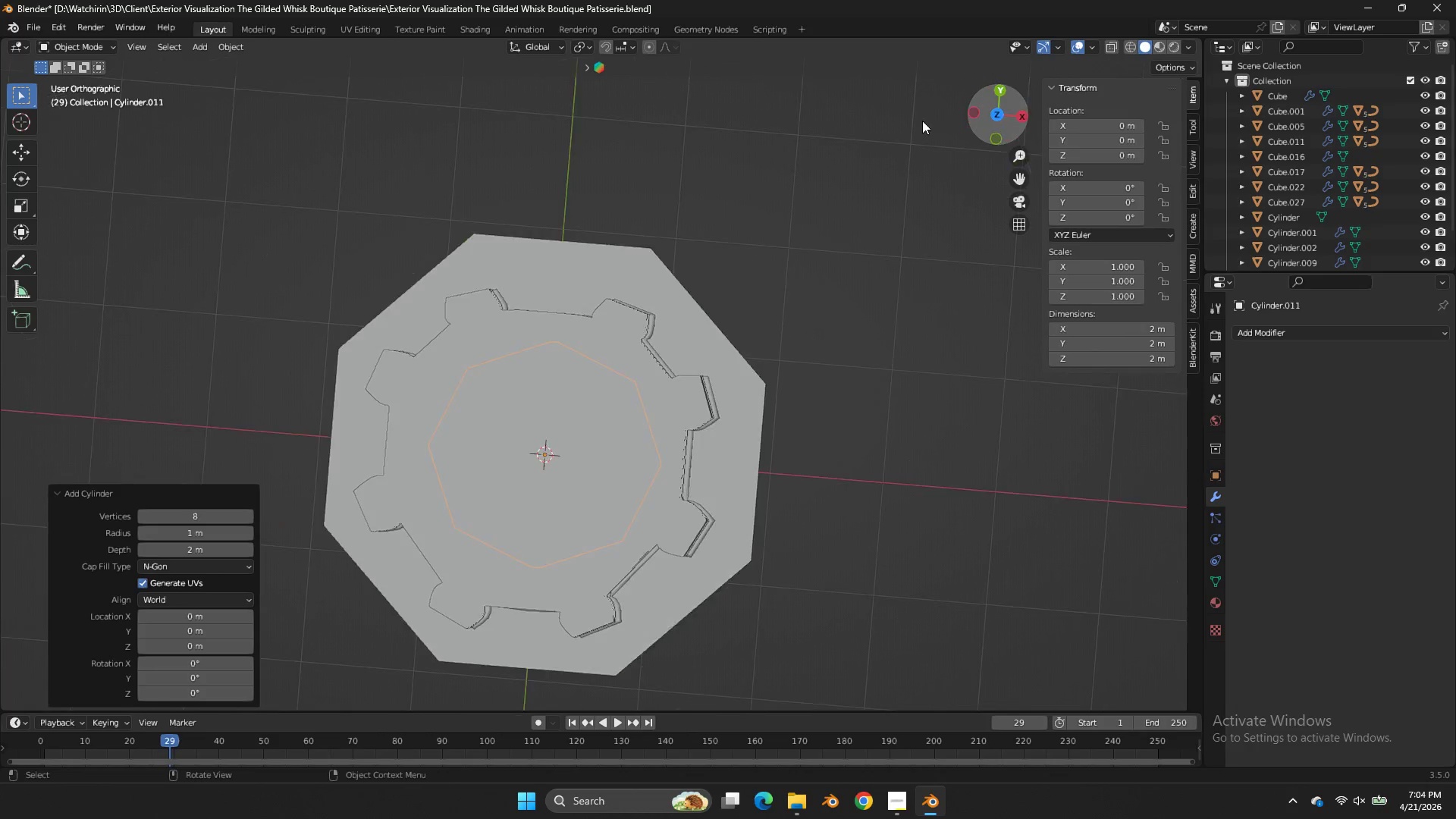 
type(zx)
 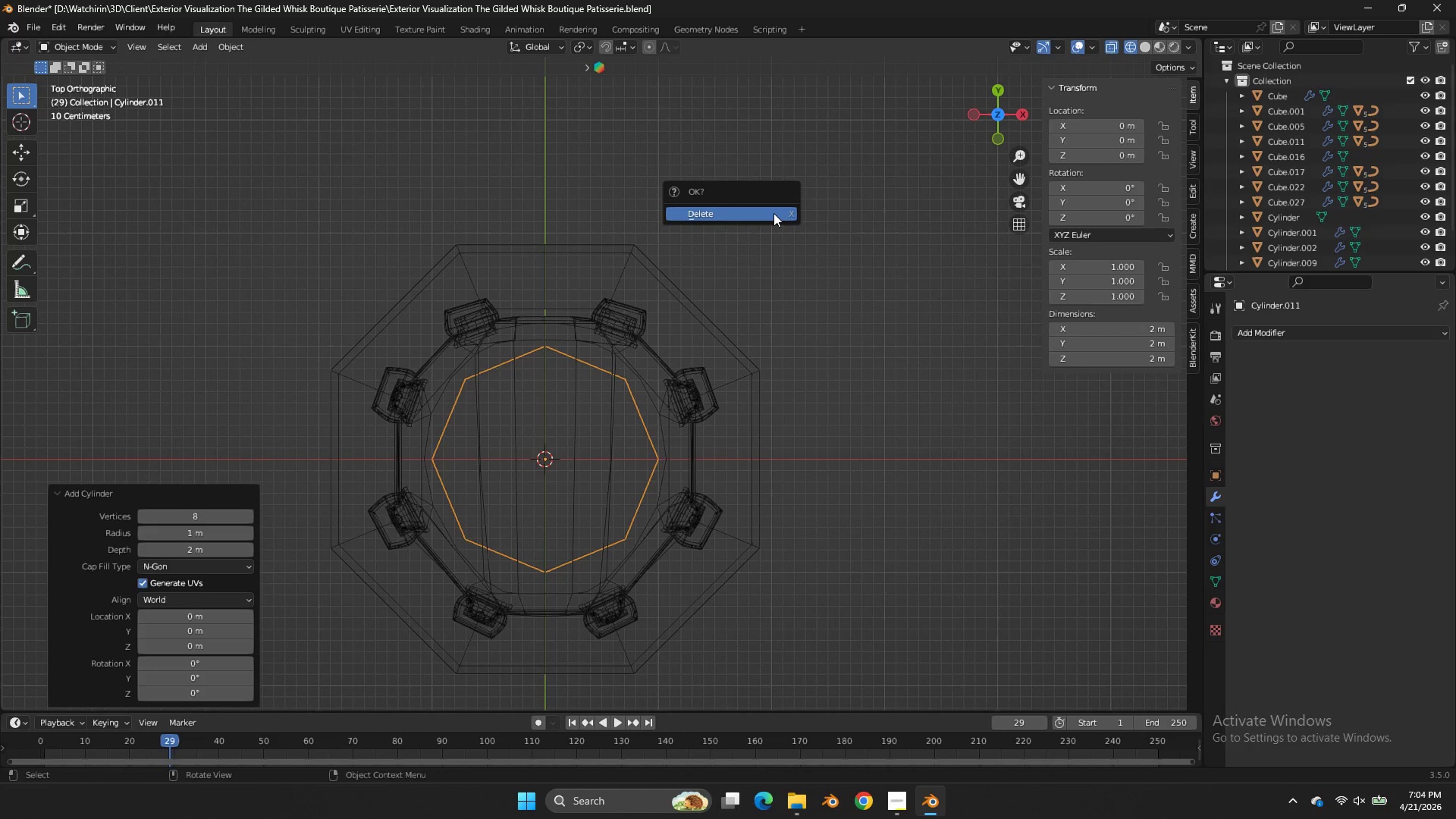 
left_click([774, 213])
 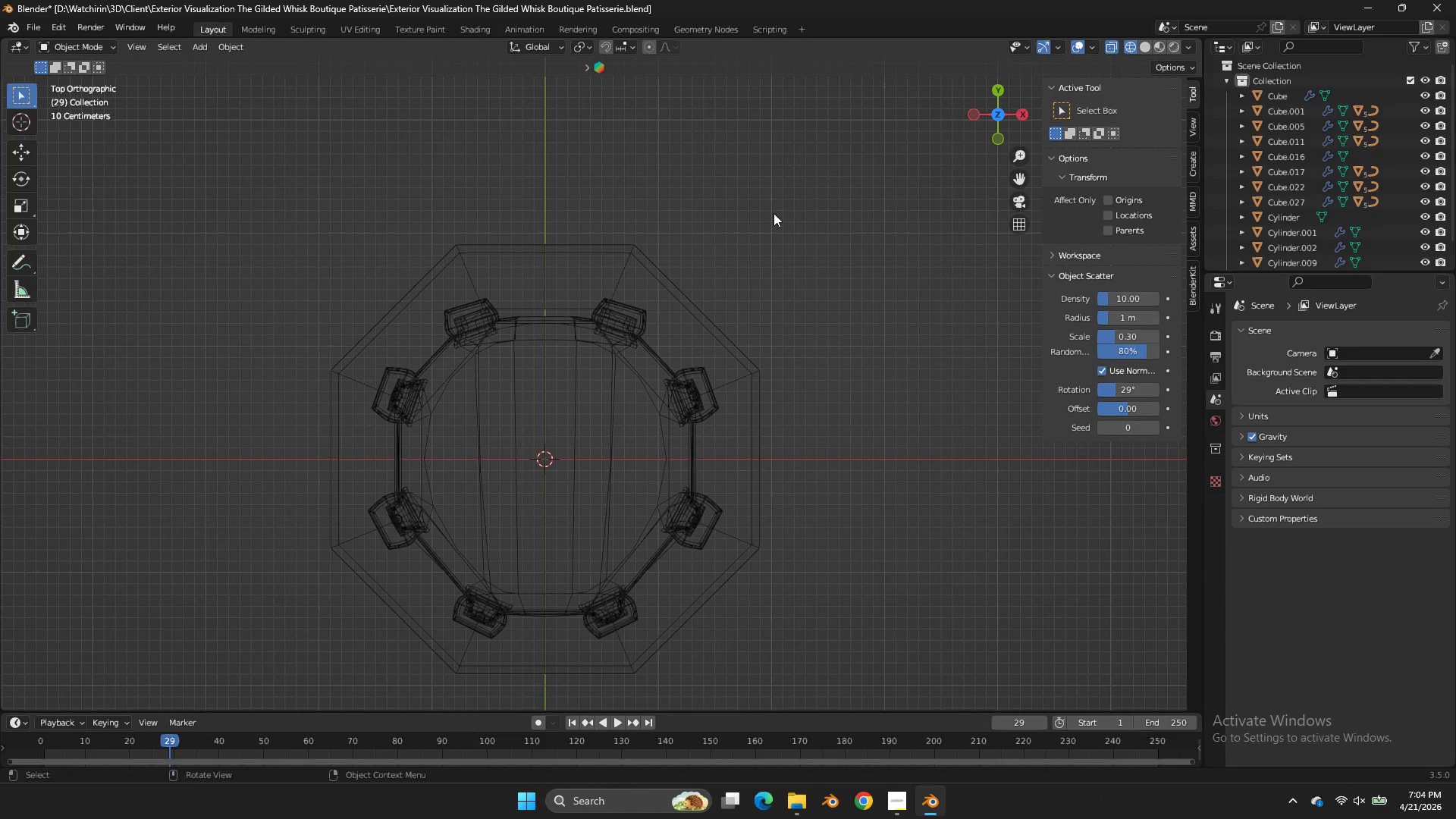 
key(Shift+ShiftLeft)
 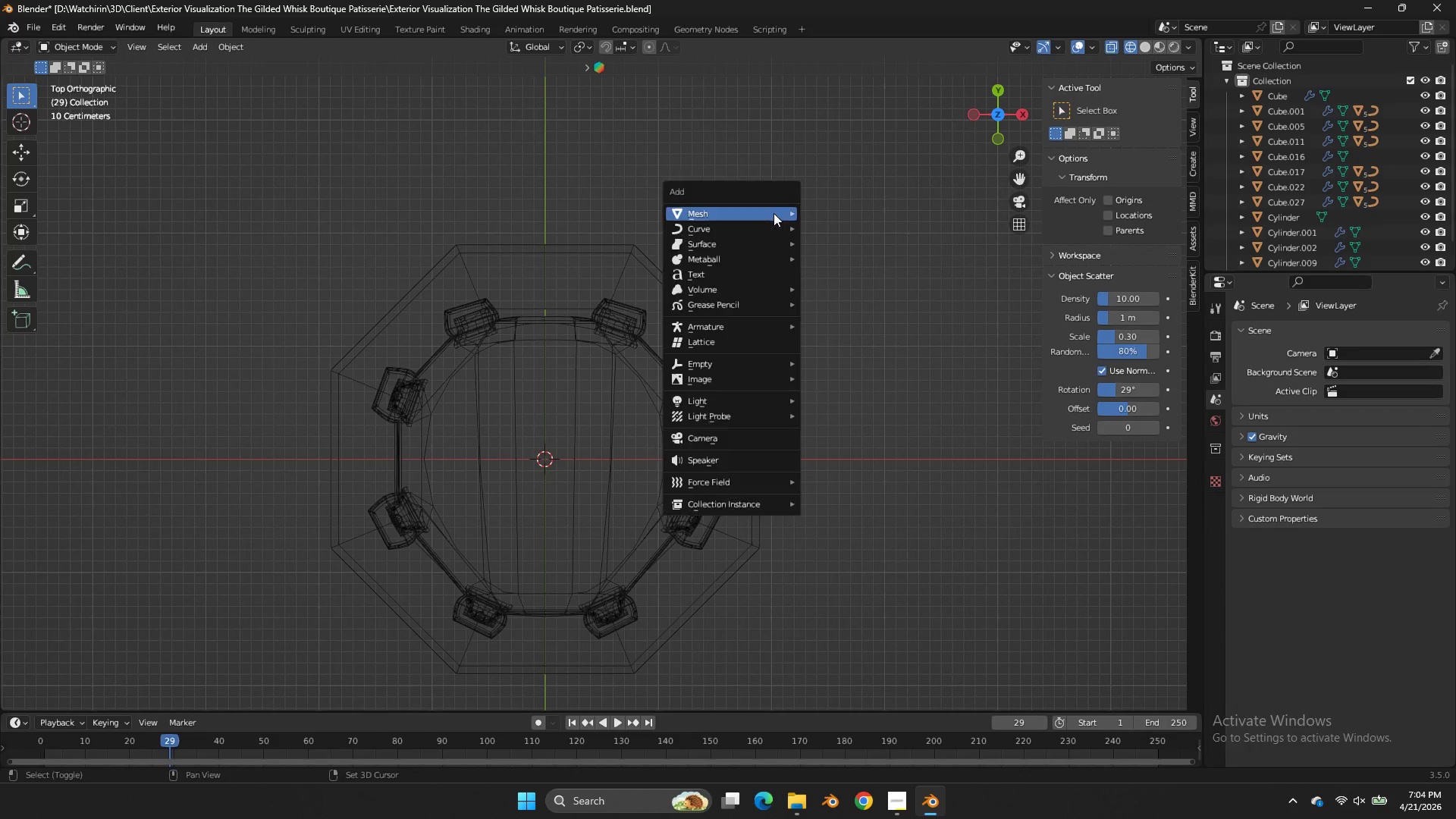 
key(Shift+A)
 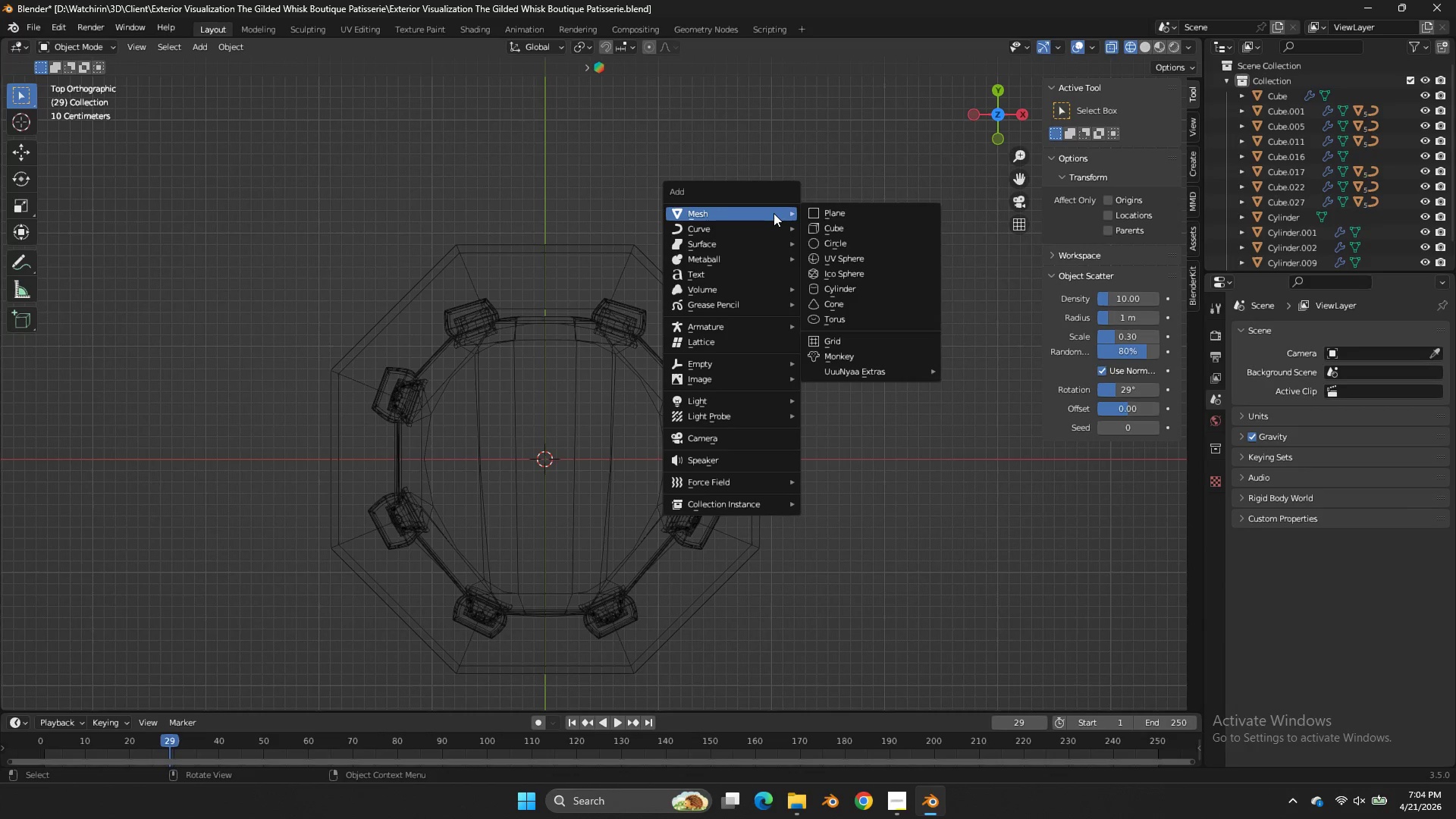 
wait(8.01)
 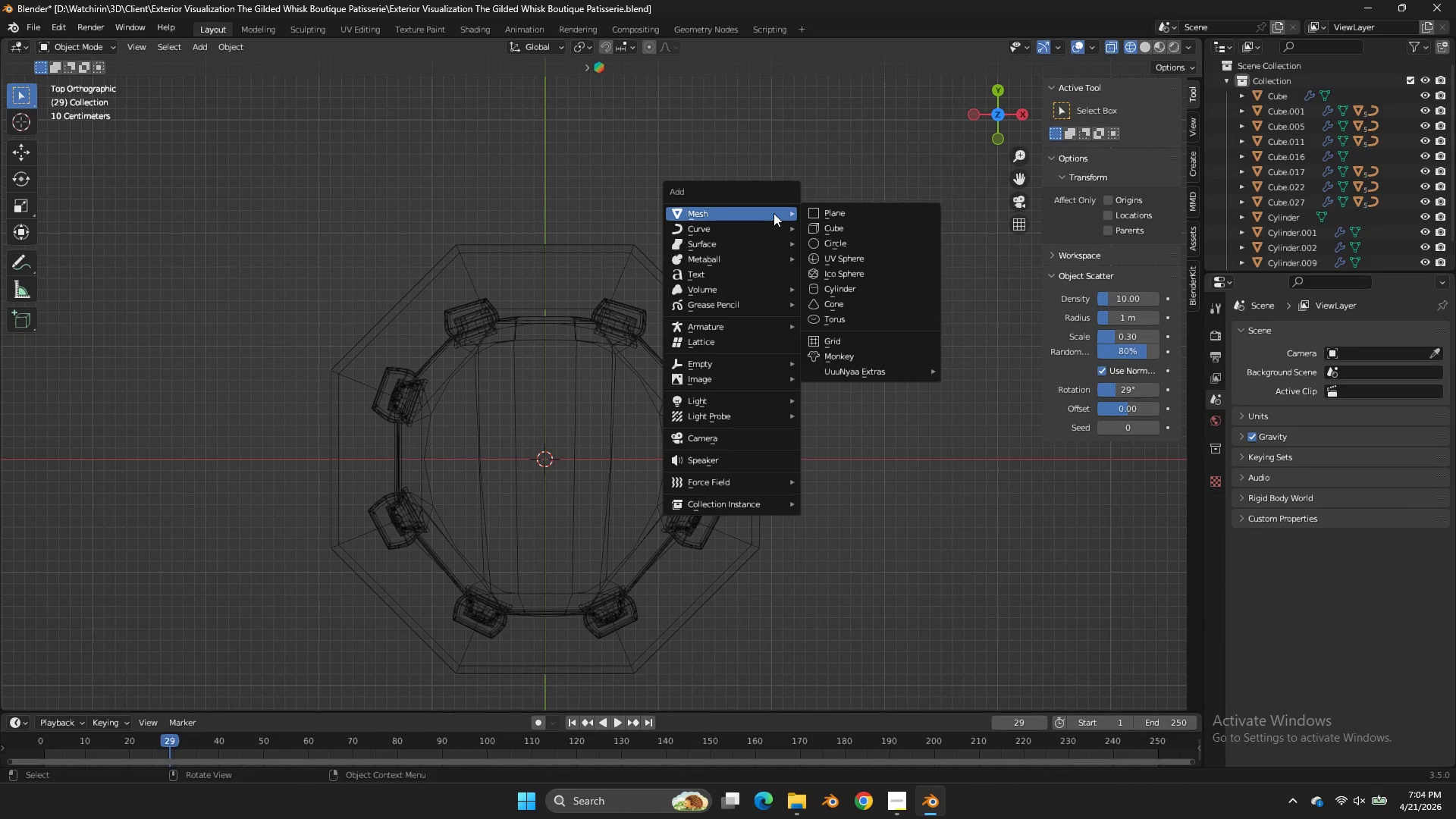 
mouse_move([883, 253])
 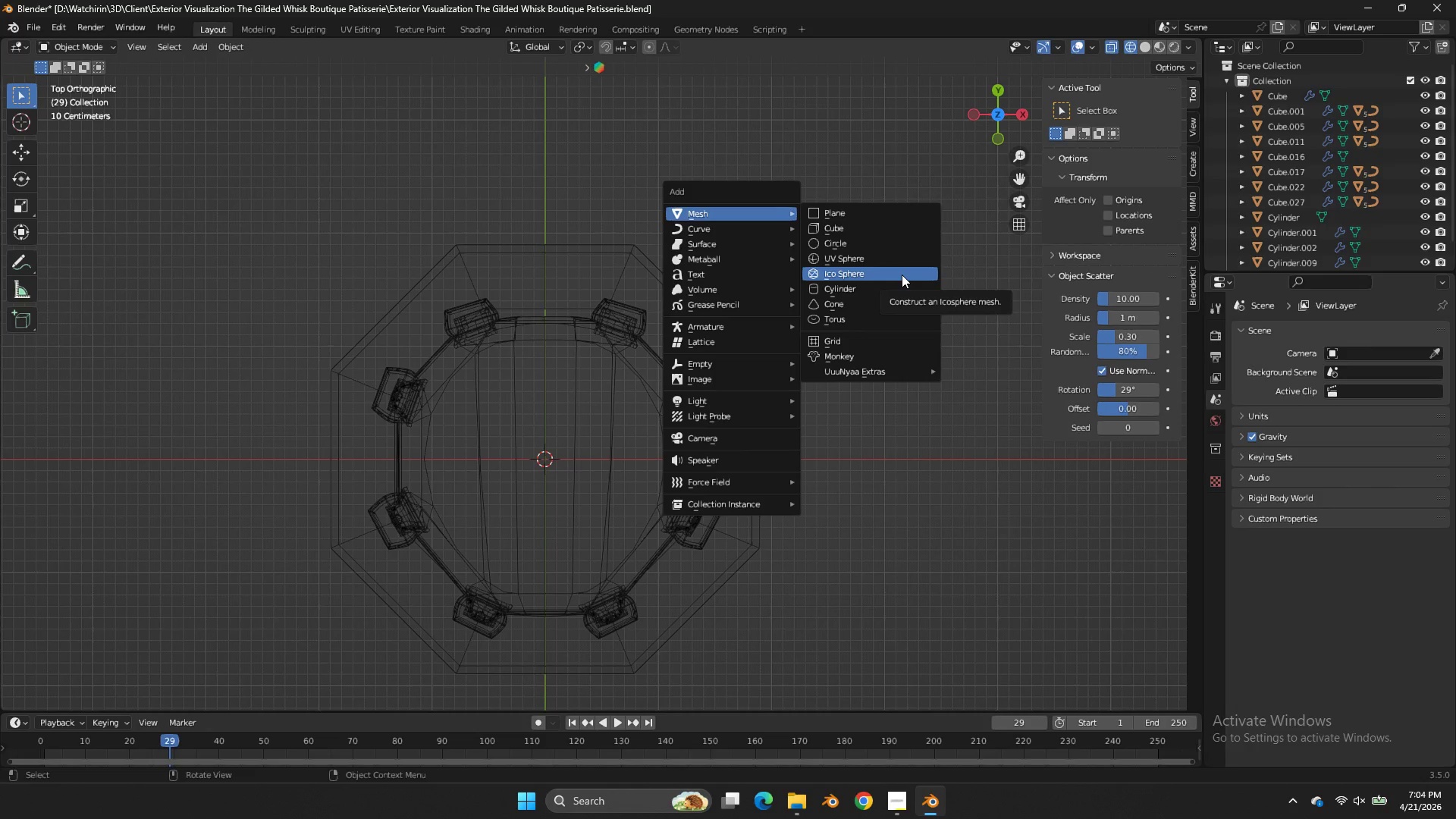 
wait(15.96)
 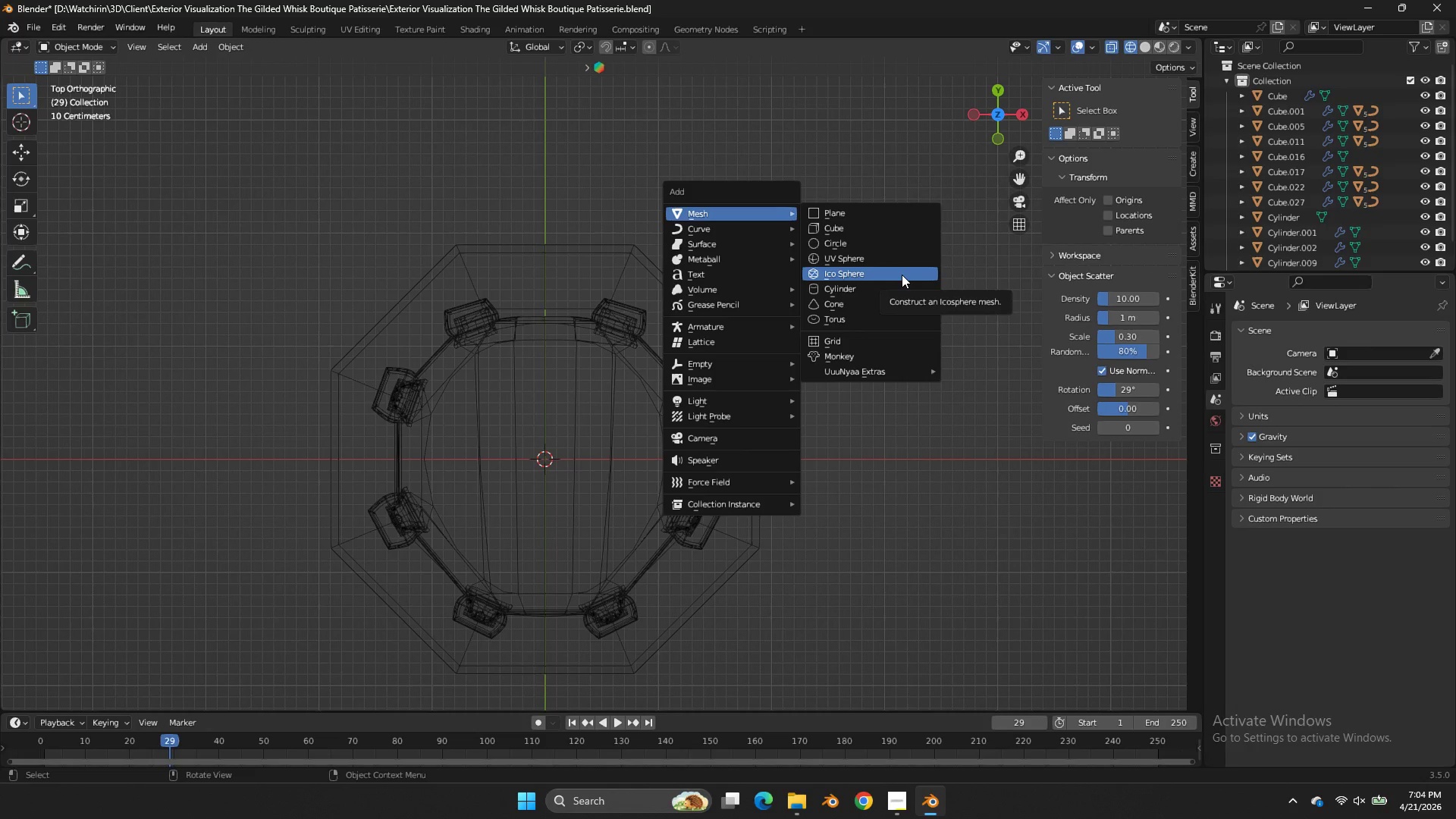 
left_click([877, 290])
 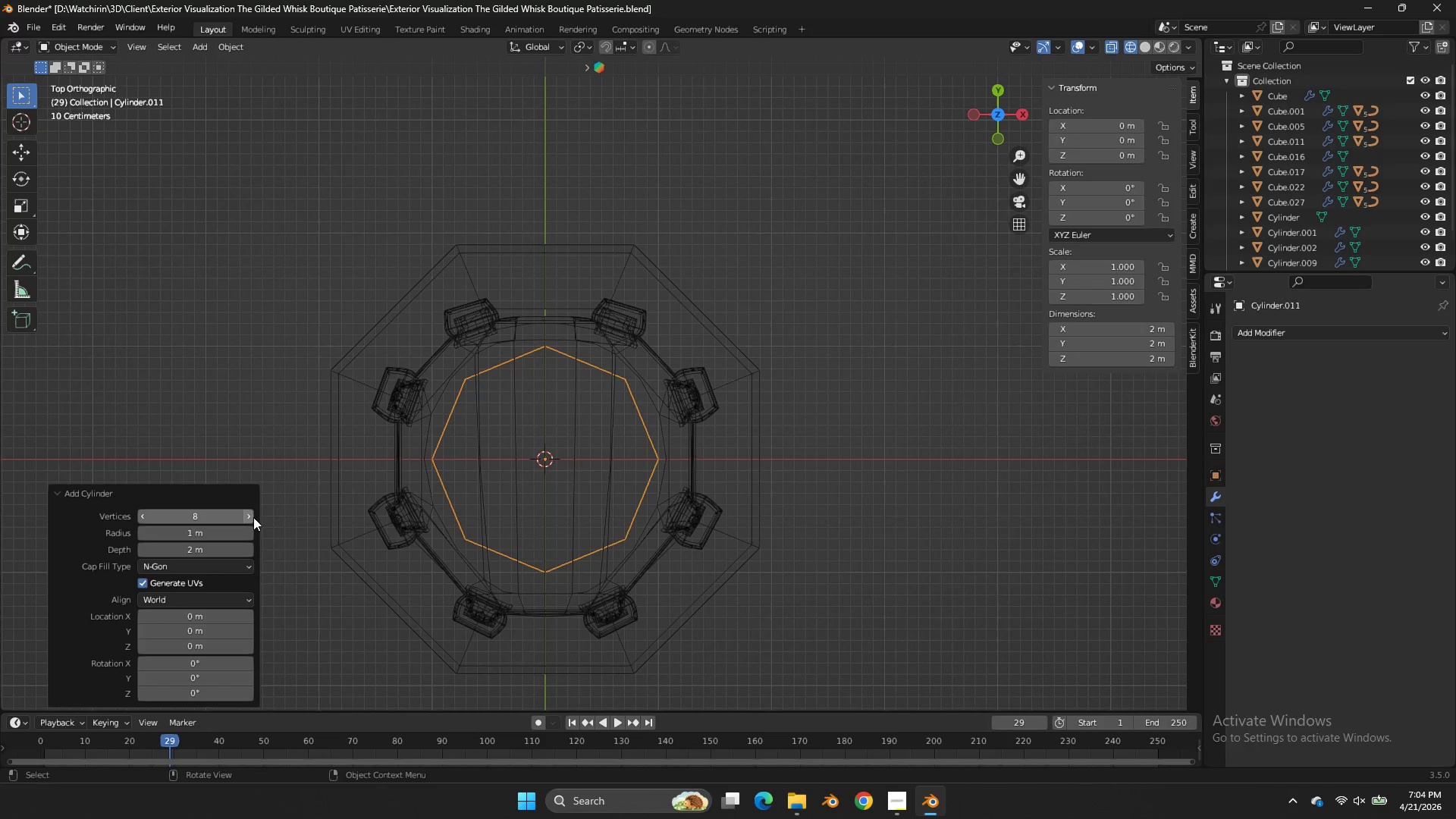 
left_click([251, 516])
 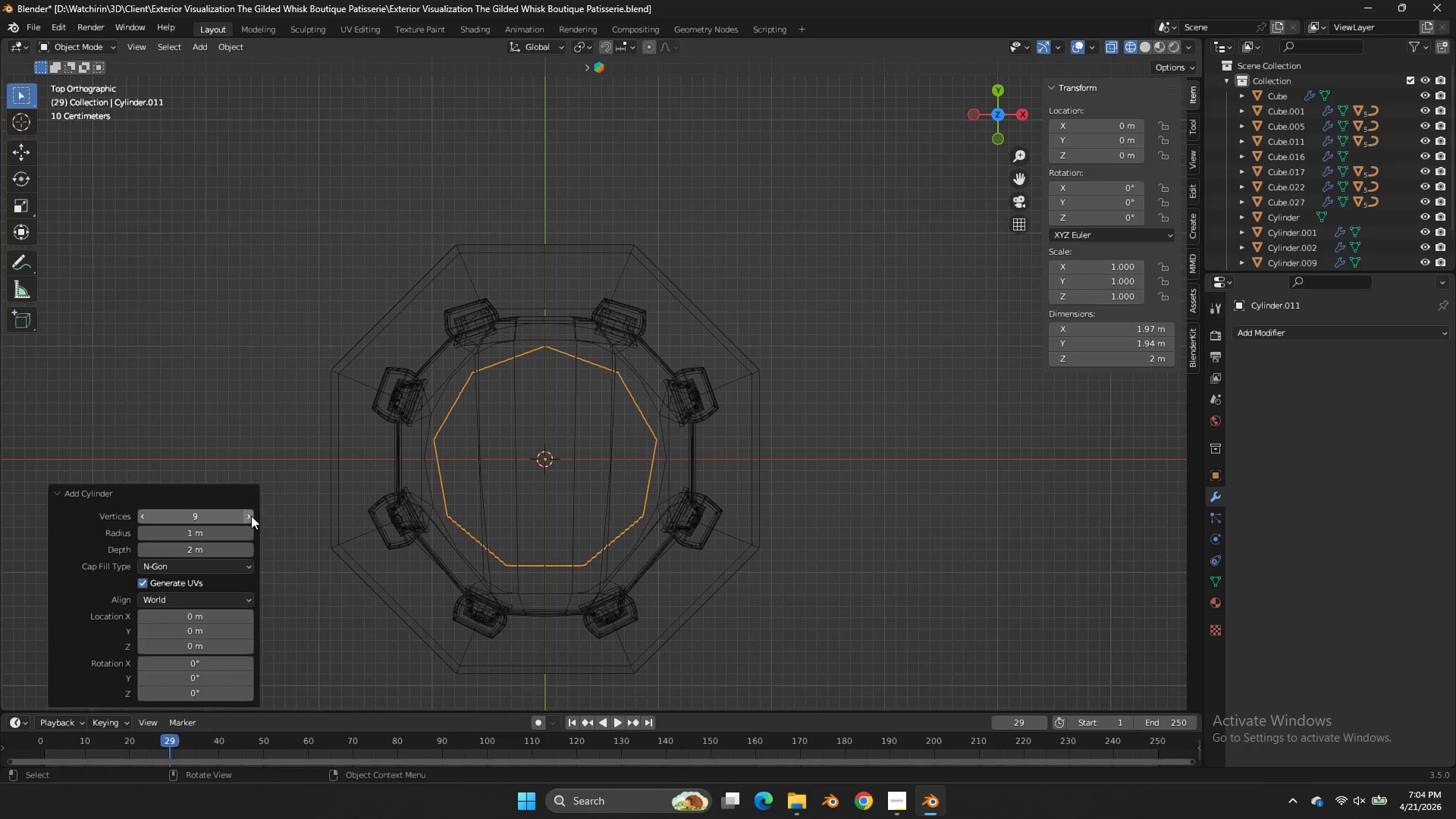 
left_click([251, 516])
 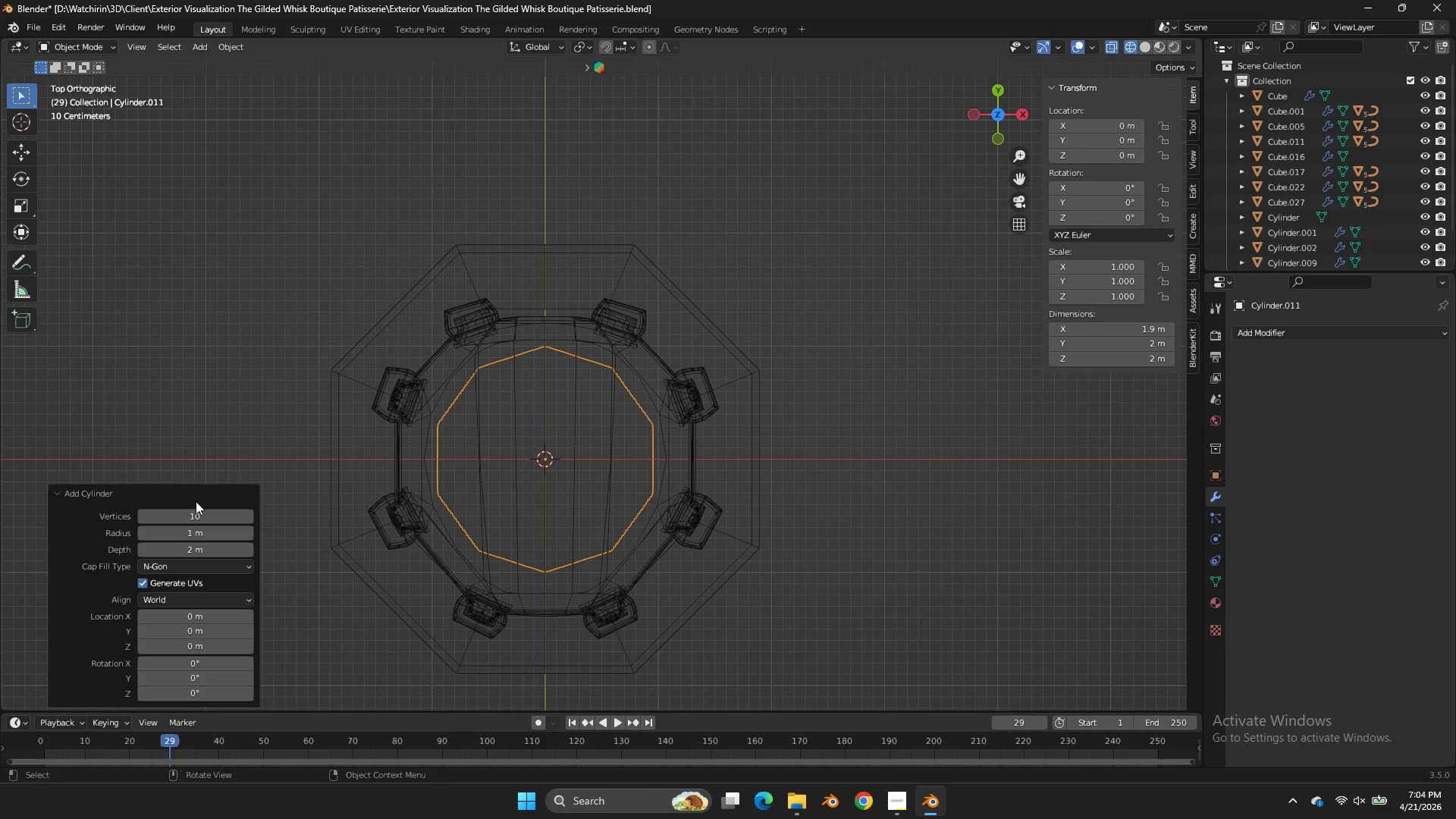 
wait(8.56)
 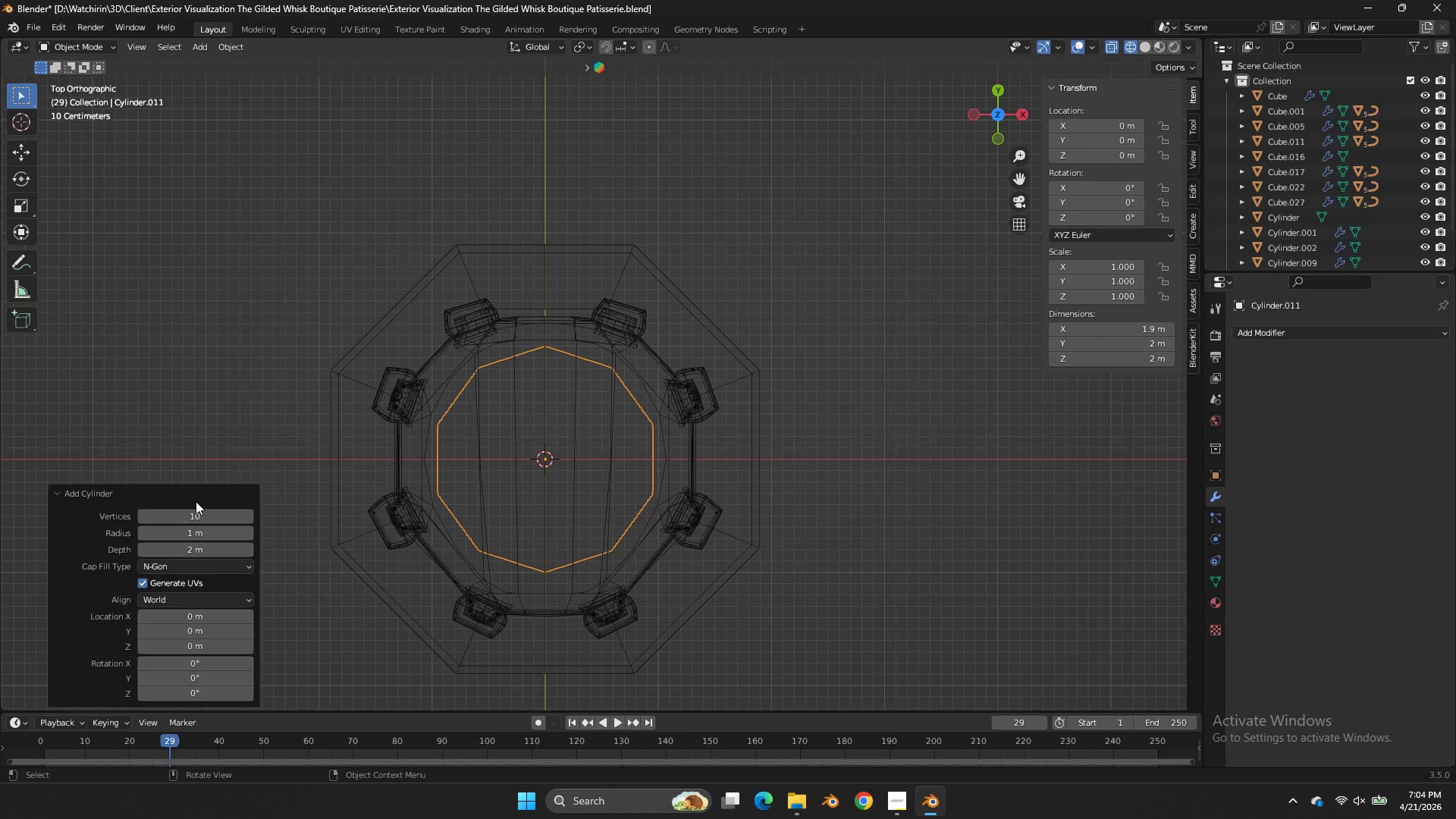 
double_click([141, 519])
 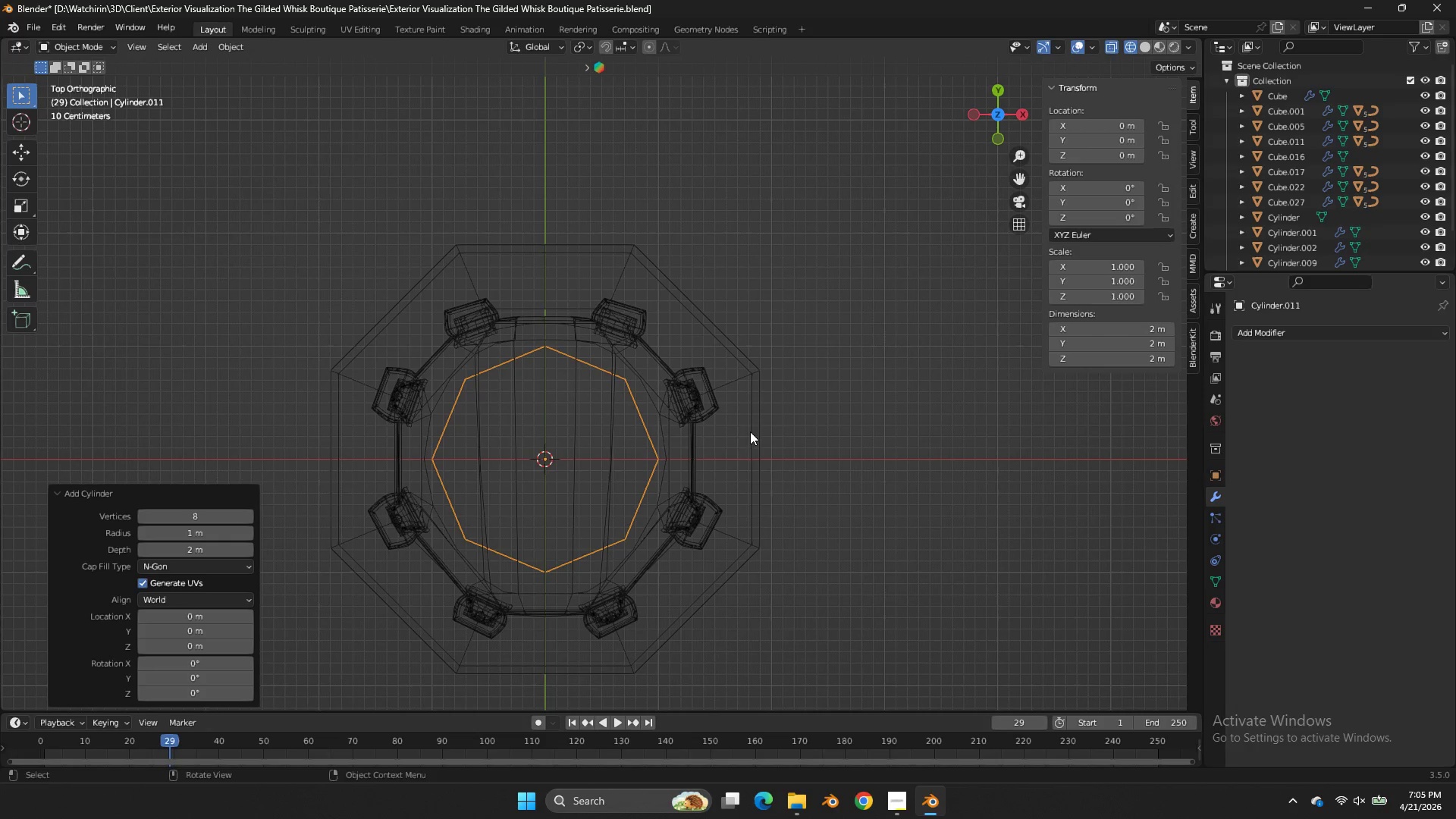 
key(X)
 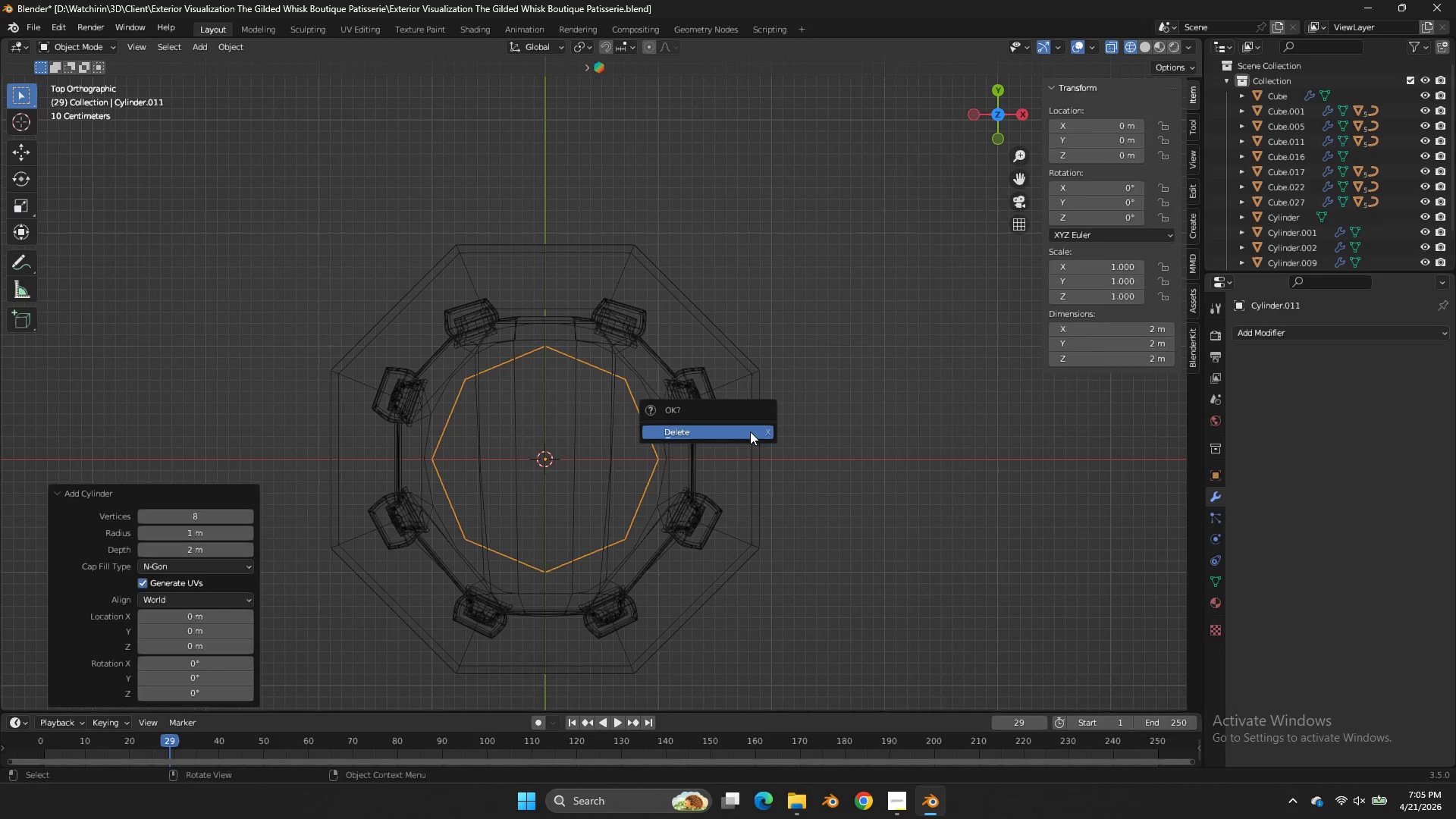 
left_click([750, 431])
 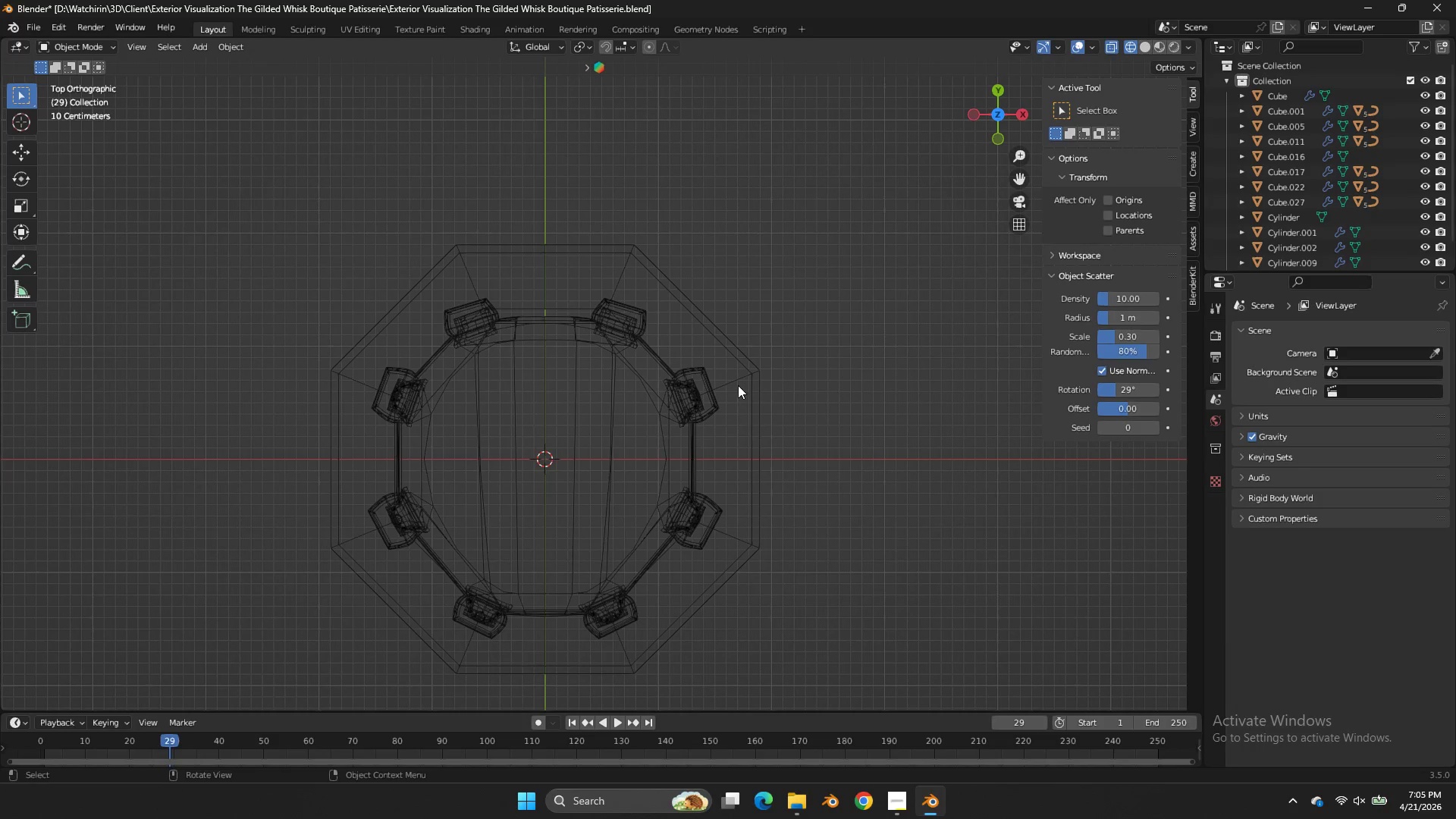 
double_click([738, 385])
 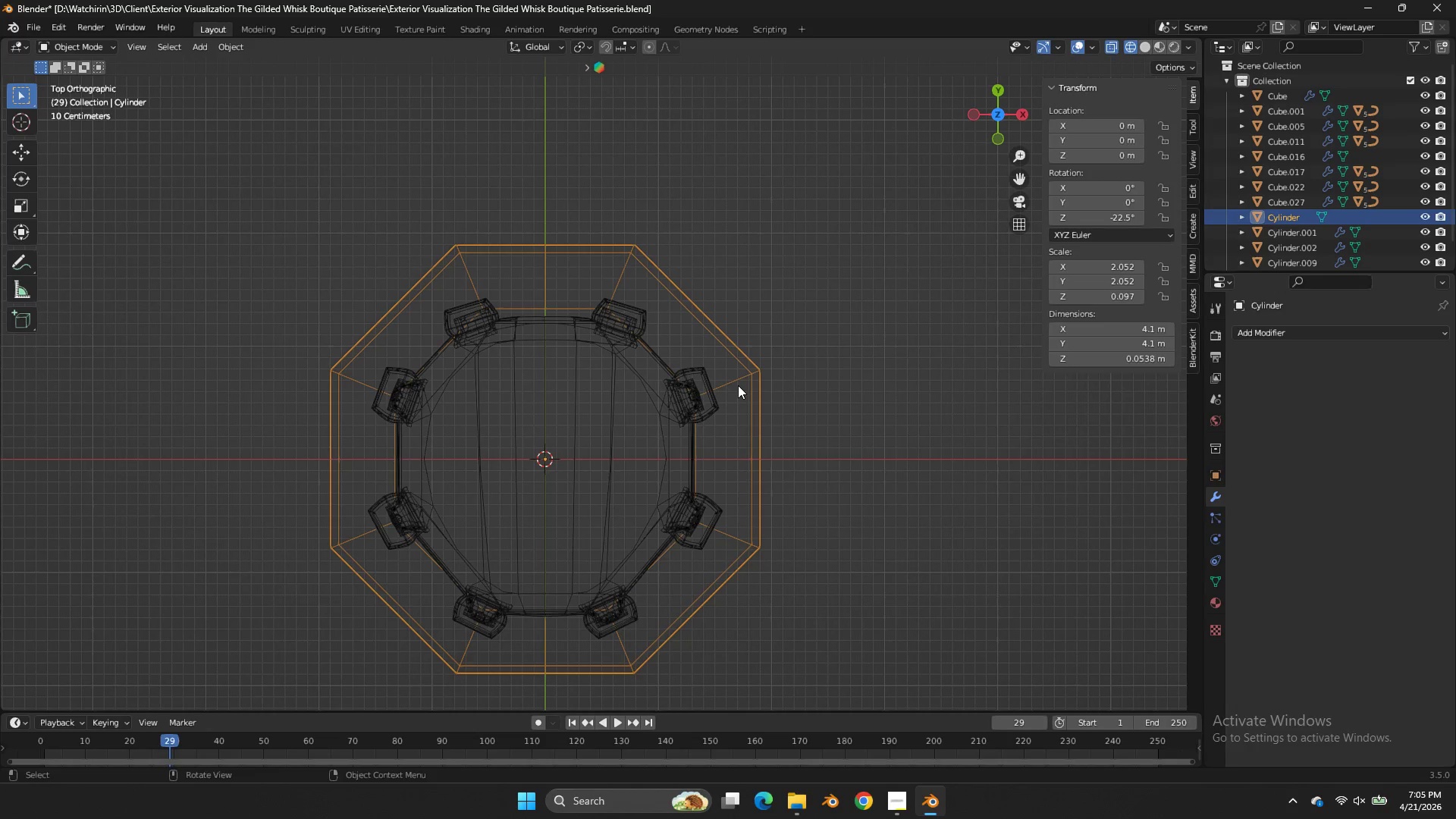 
key(Tab)
 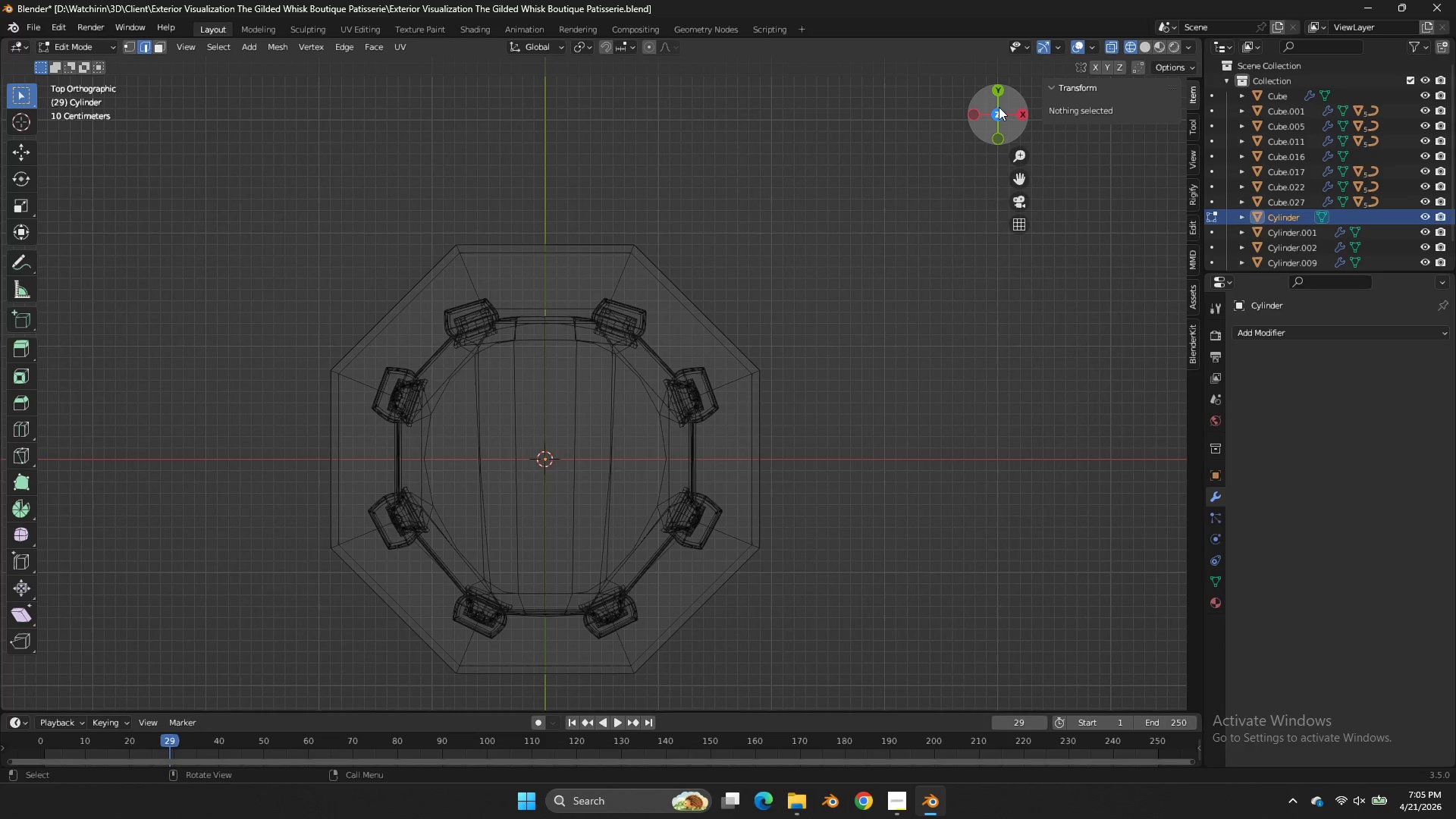 
left_click_drag(start_coordinate=[1001, 111], to_coordinate=[811, 604])
 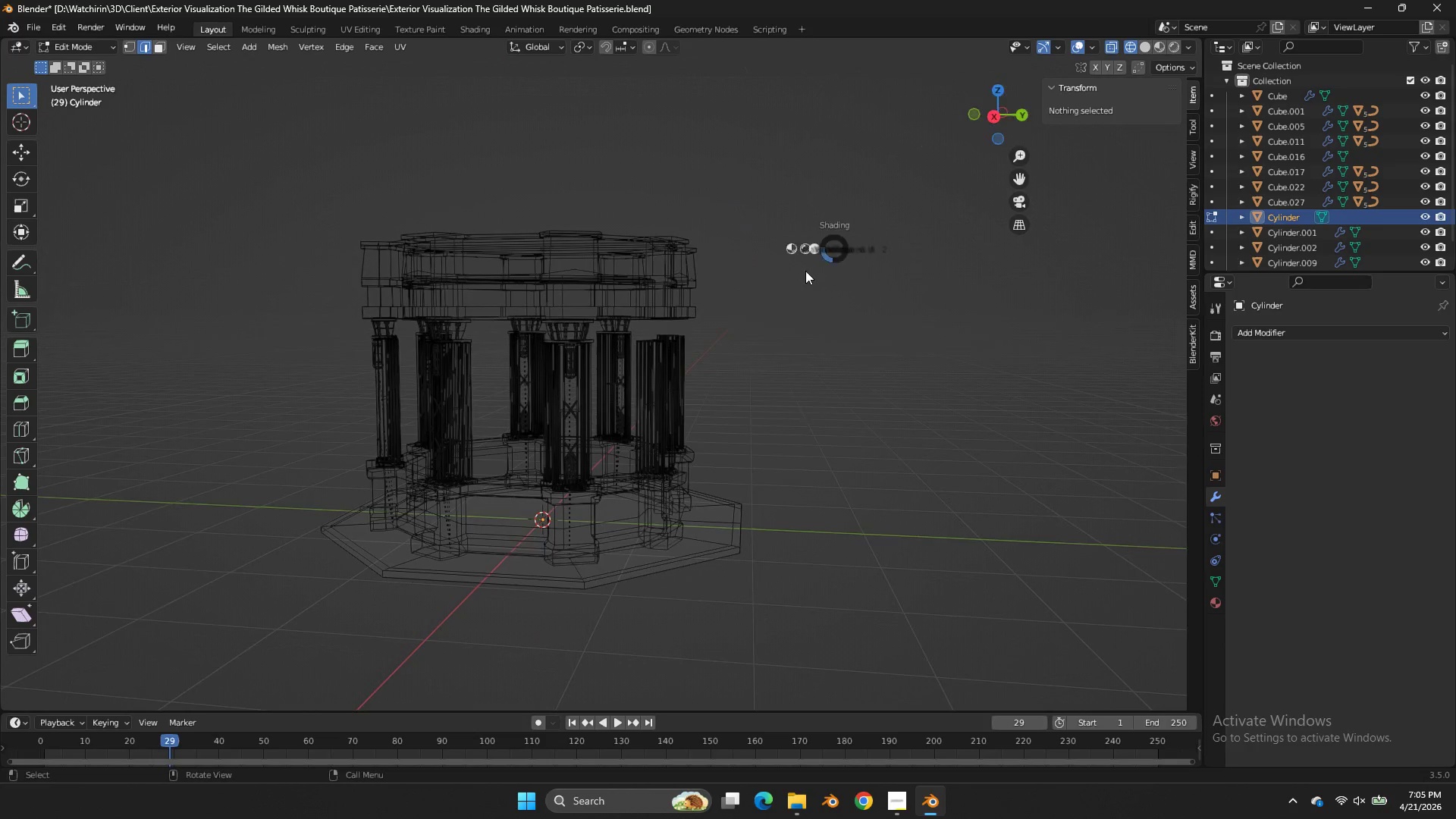 
key(Z)
 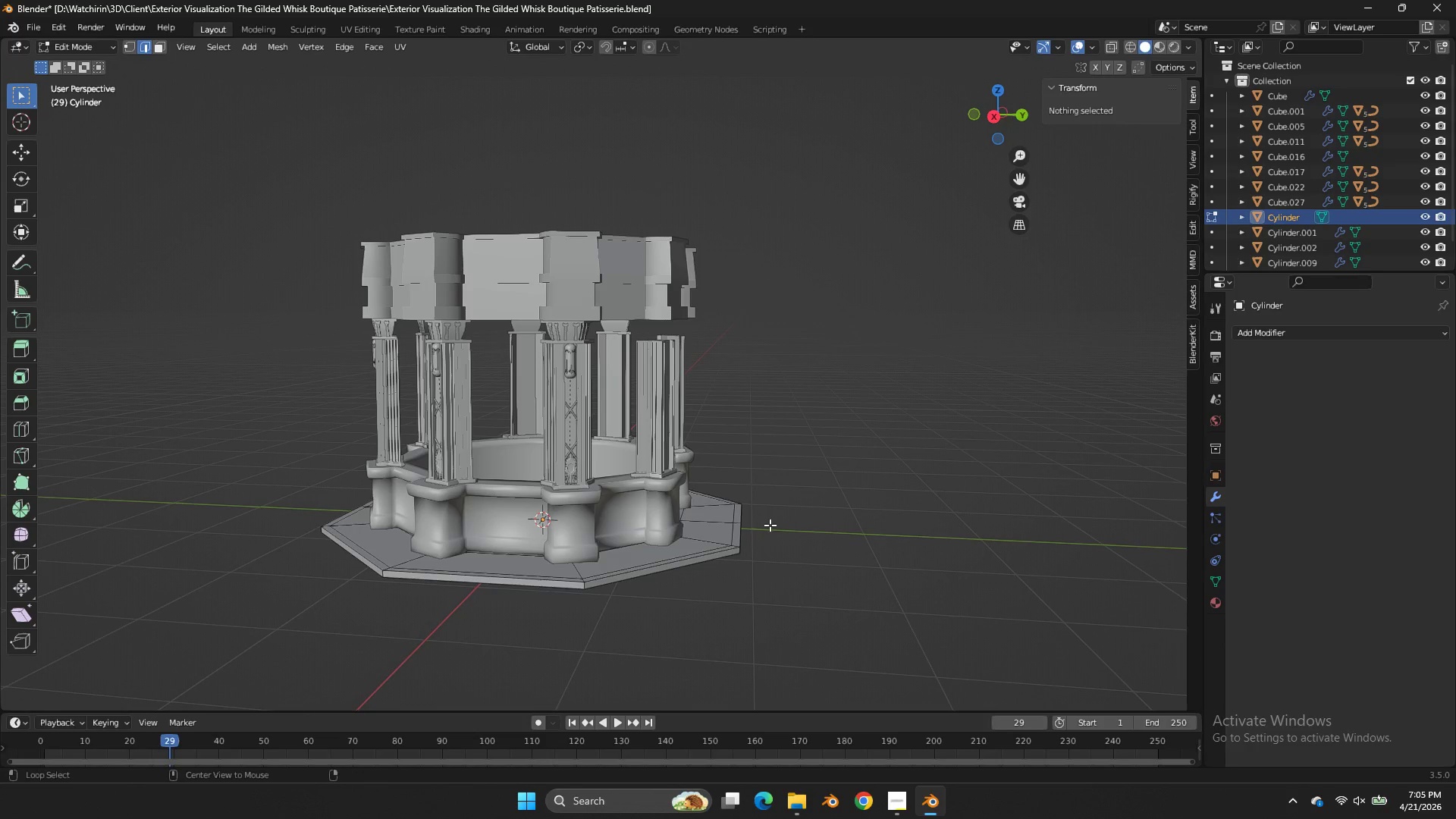 
hold_key(key=AltLeft, duration=0.78)
left_click([731, 537])
 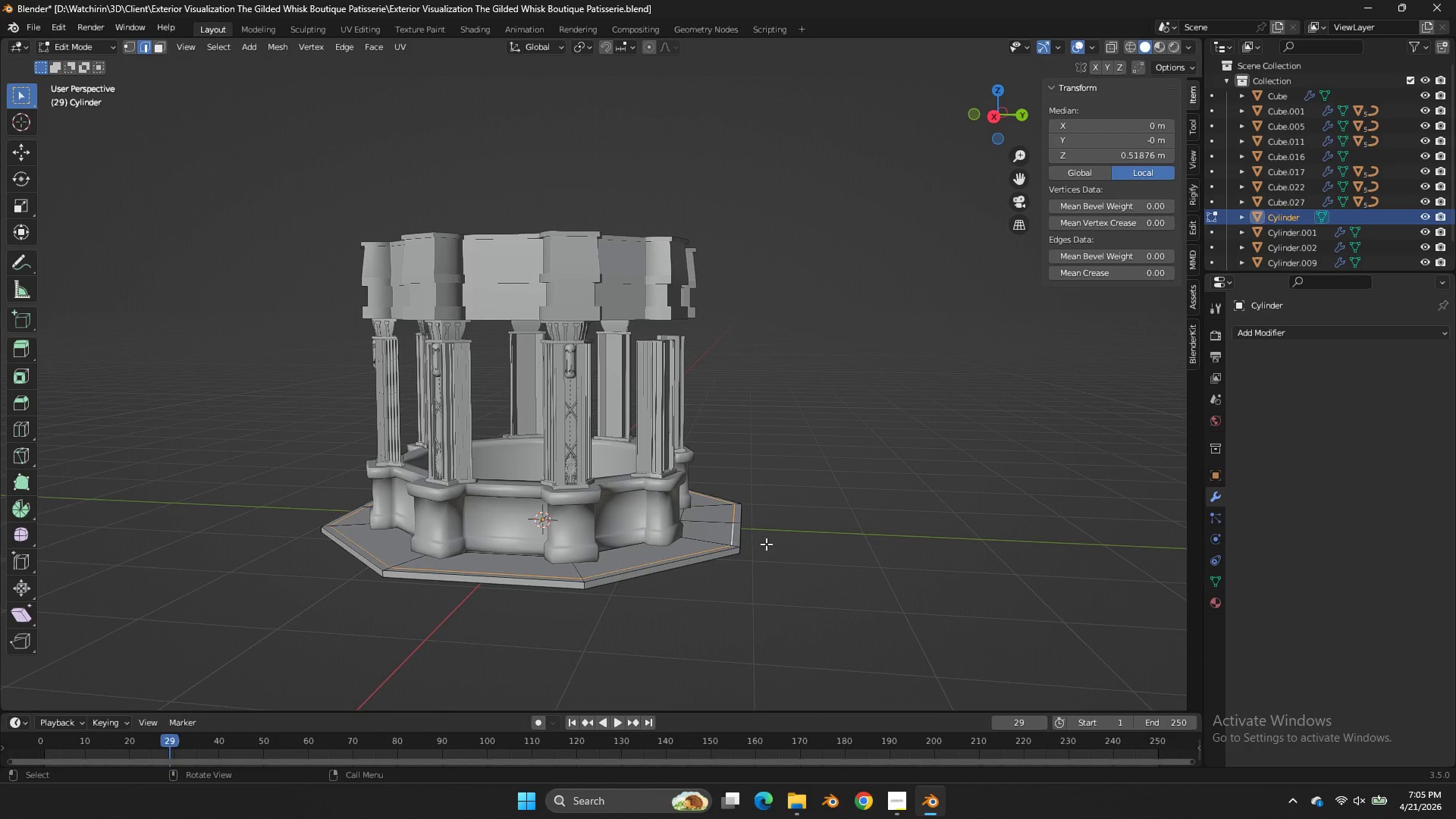 
type(Dz)
 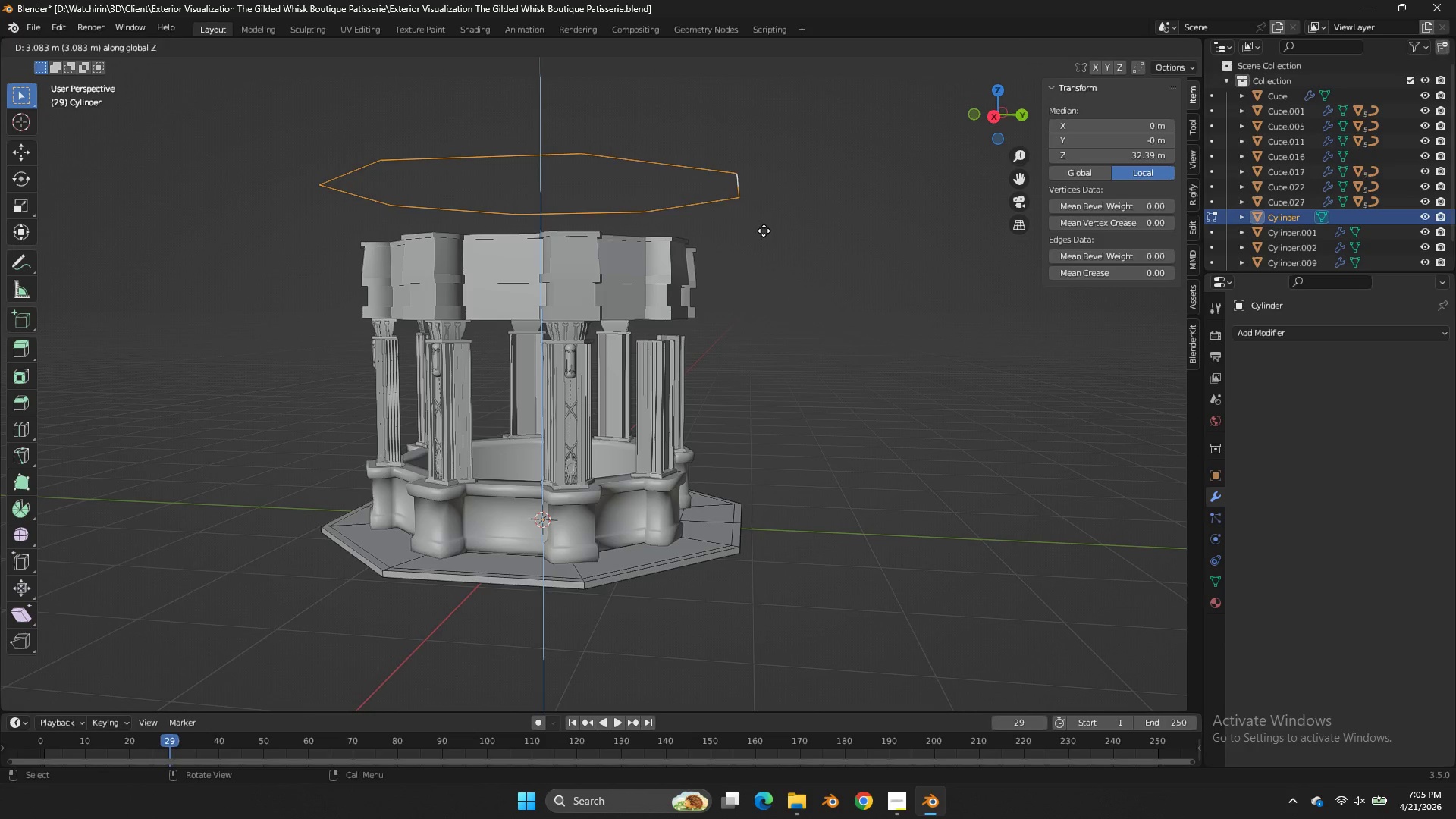 
double_click([764, 237])
 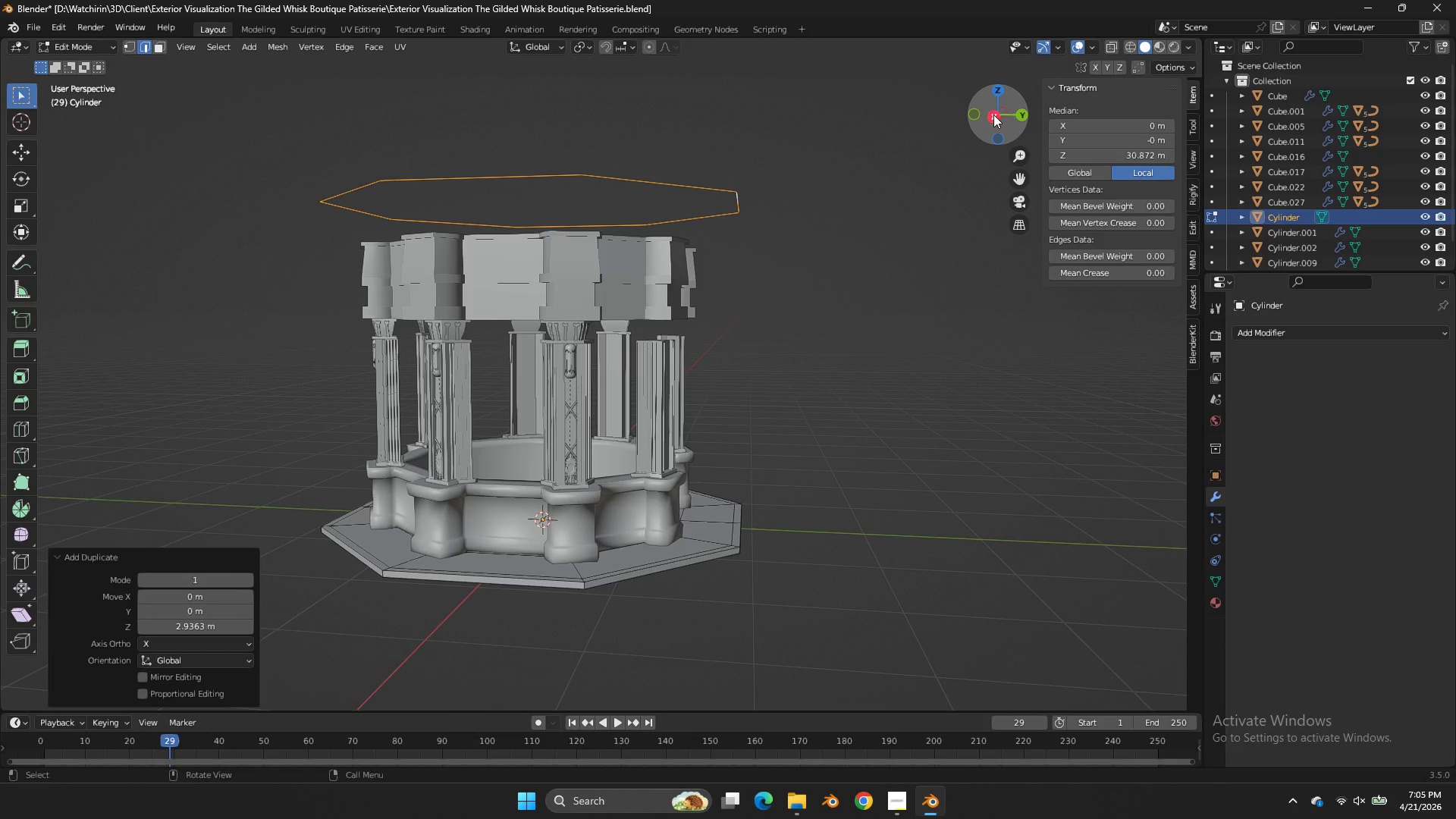 
left_click([993, 115])
 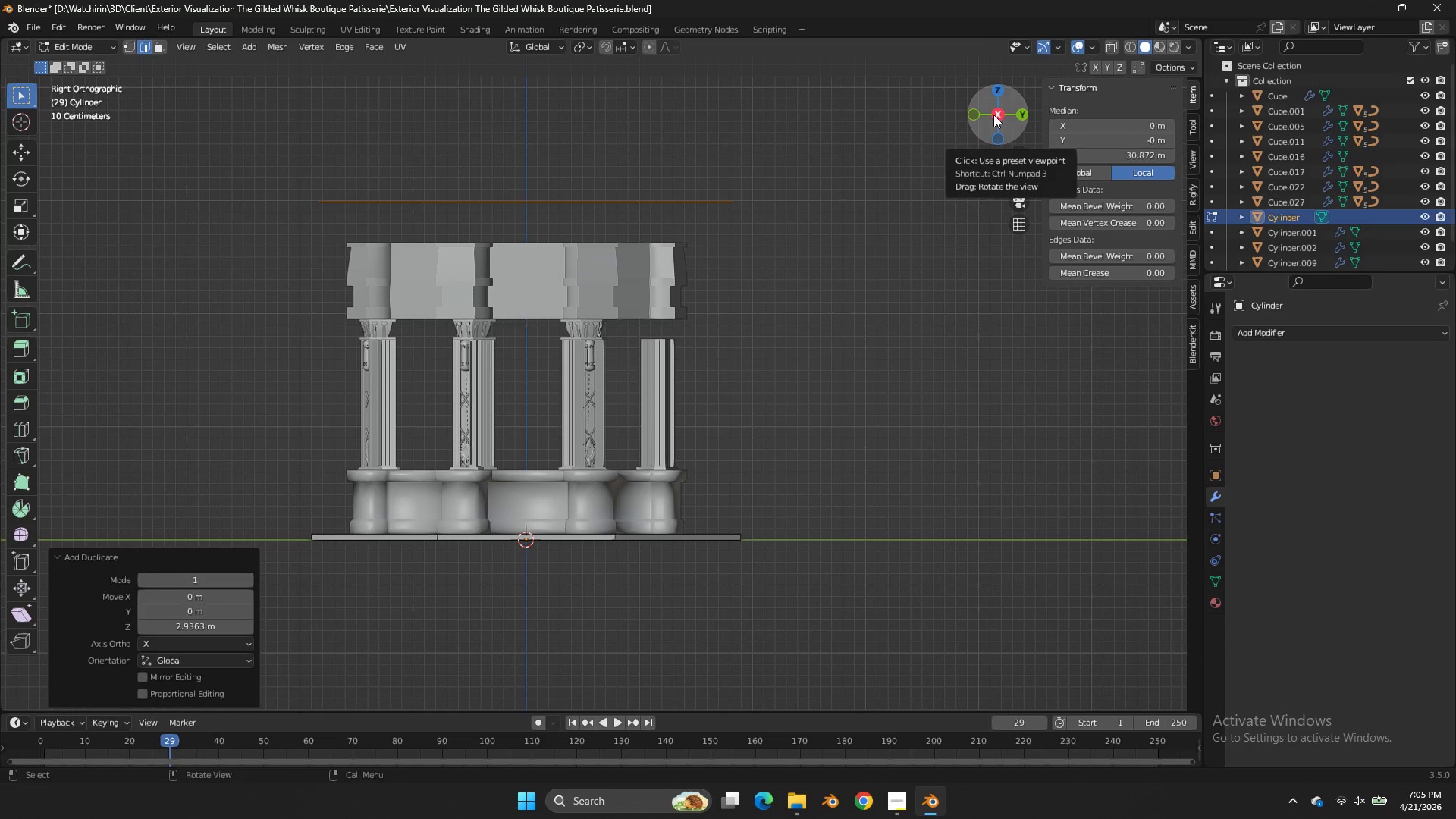 
left_click([975, 117])
 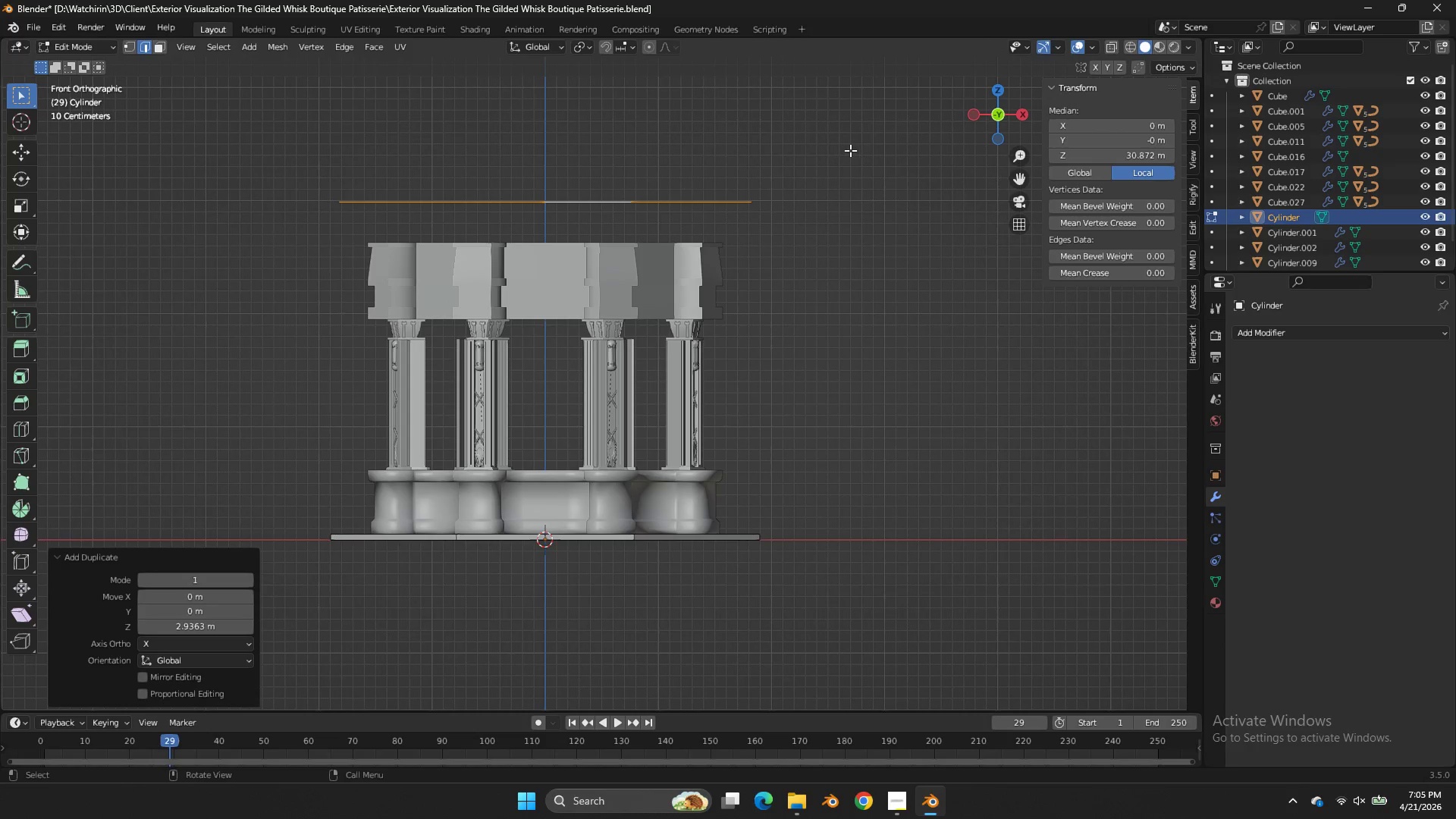 
key(Z)
 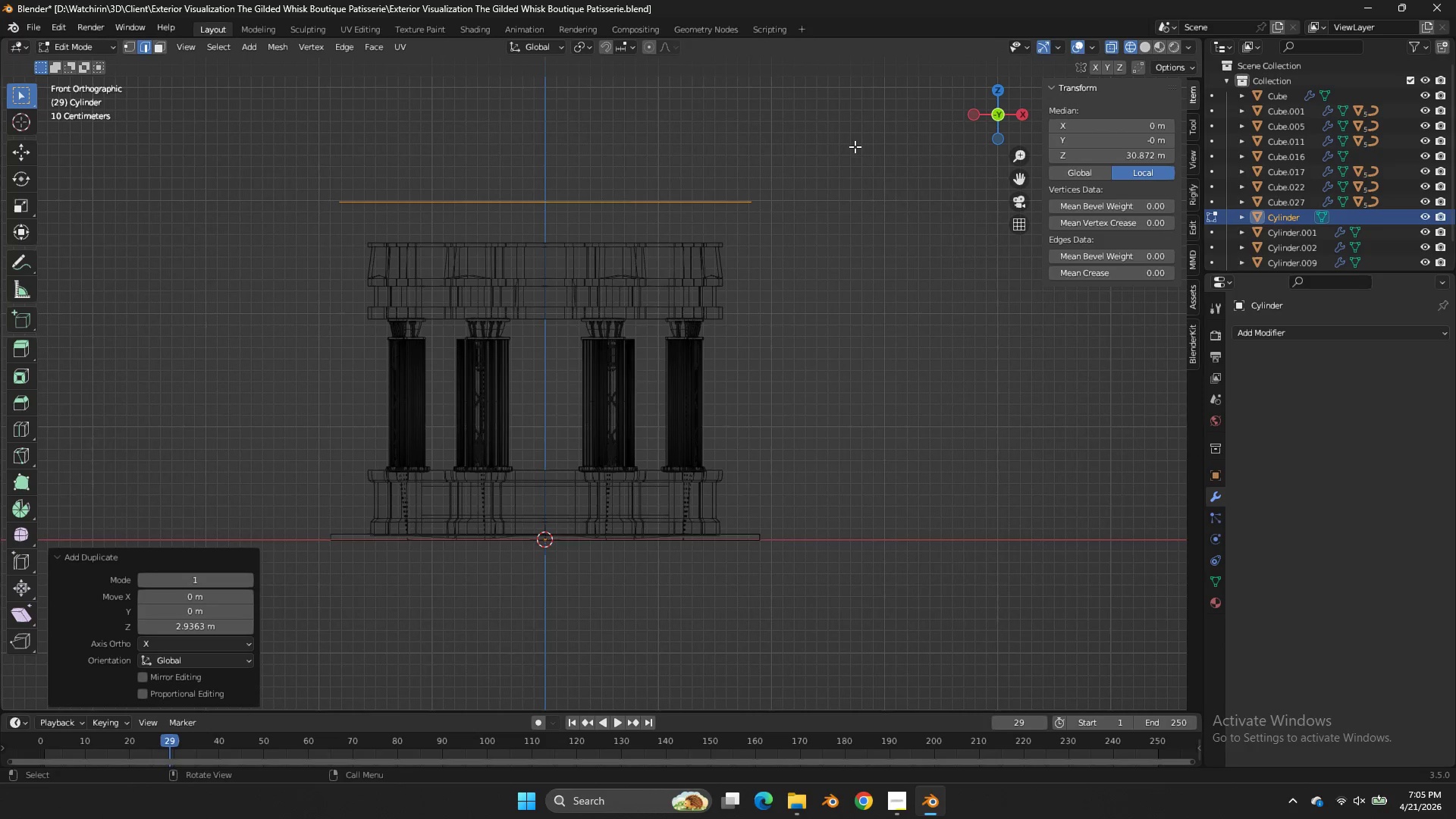 
key(Tab)
 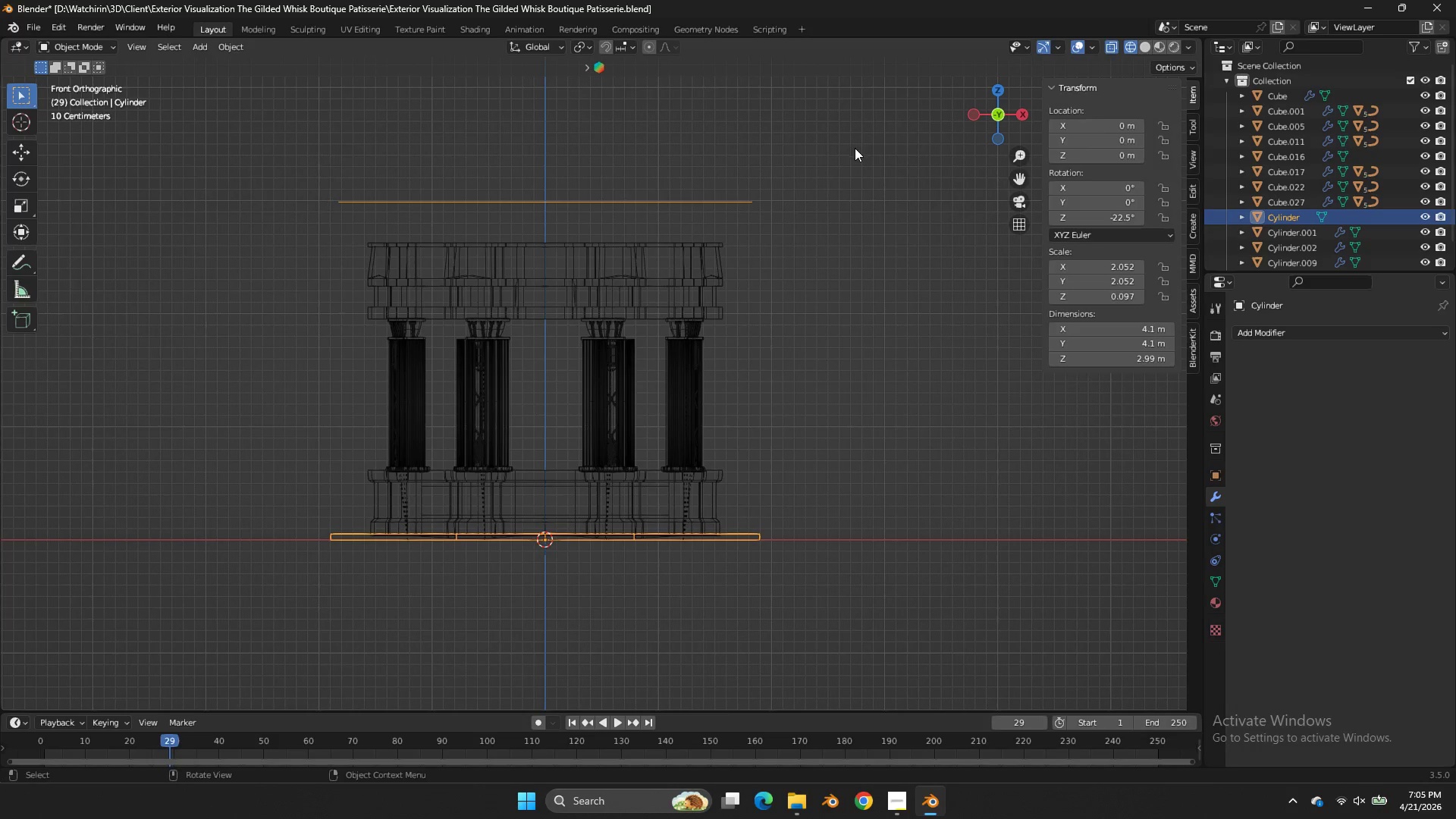 
key(Tab)
 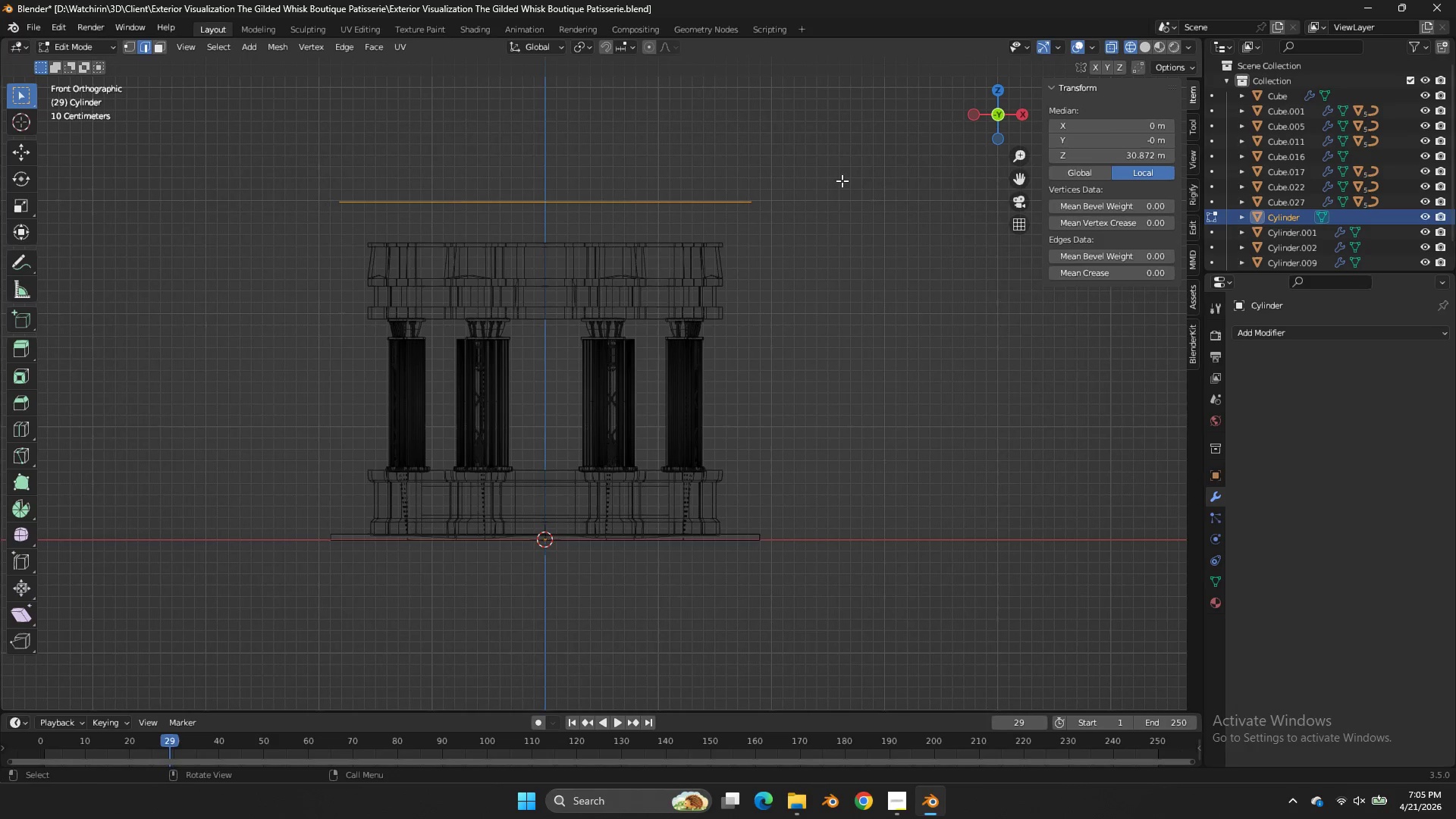 
type(gz)
 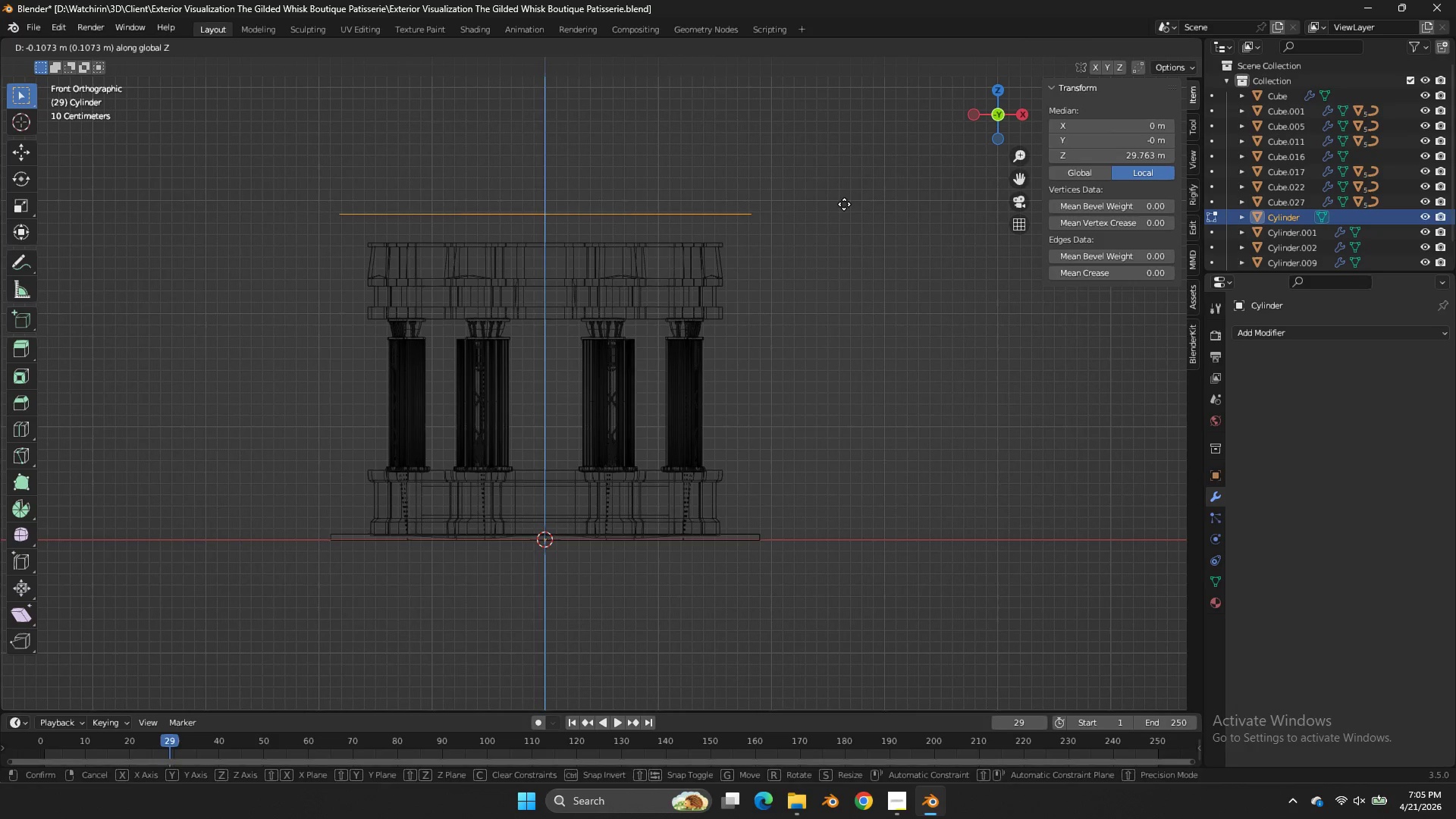 
right_click([844, 204])
 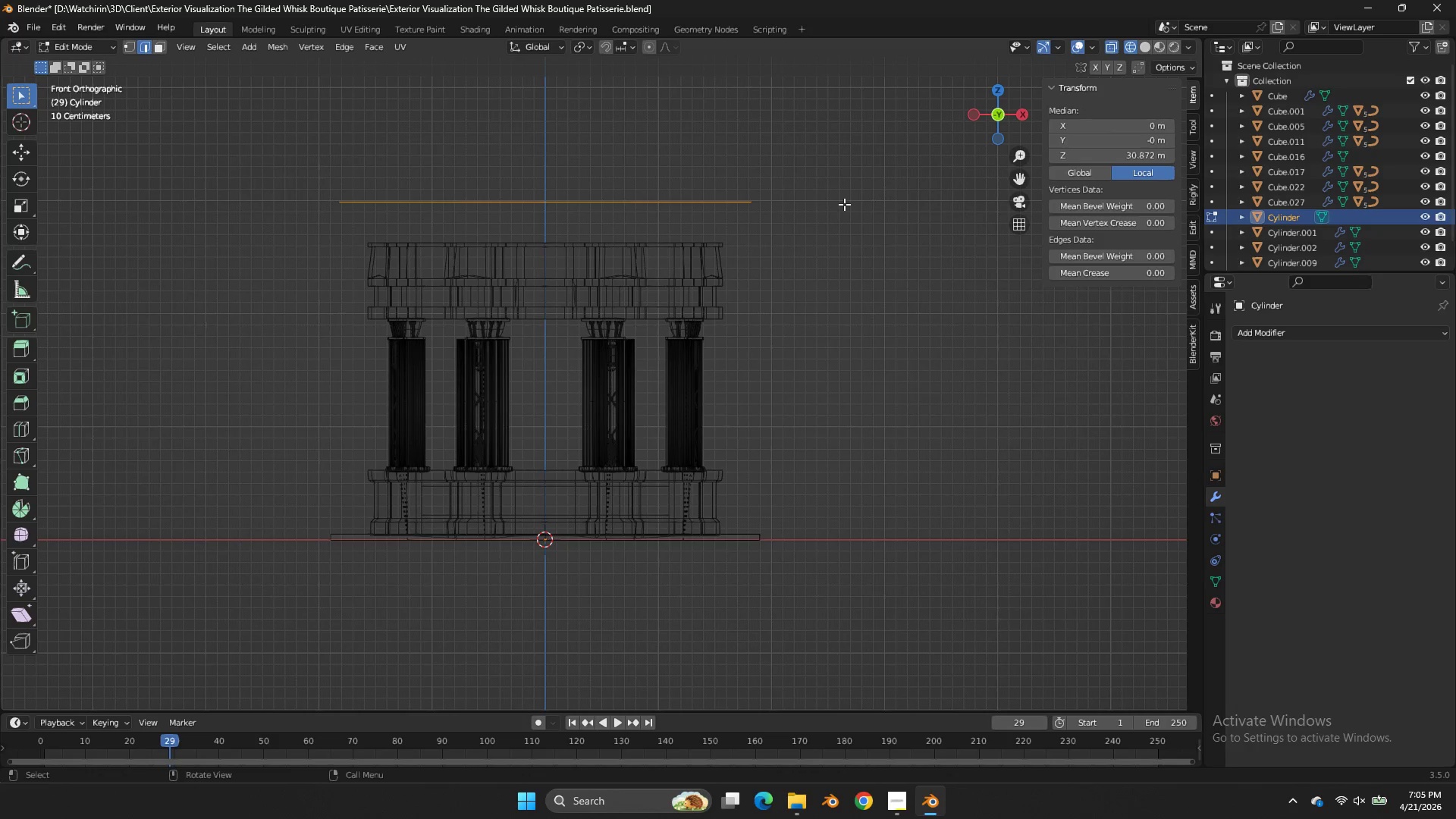 
key(P)
 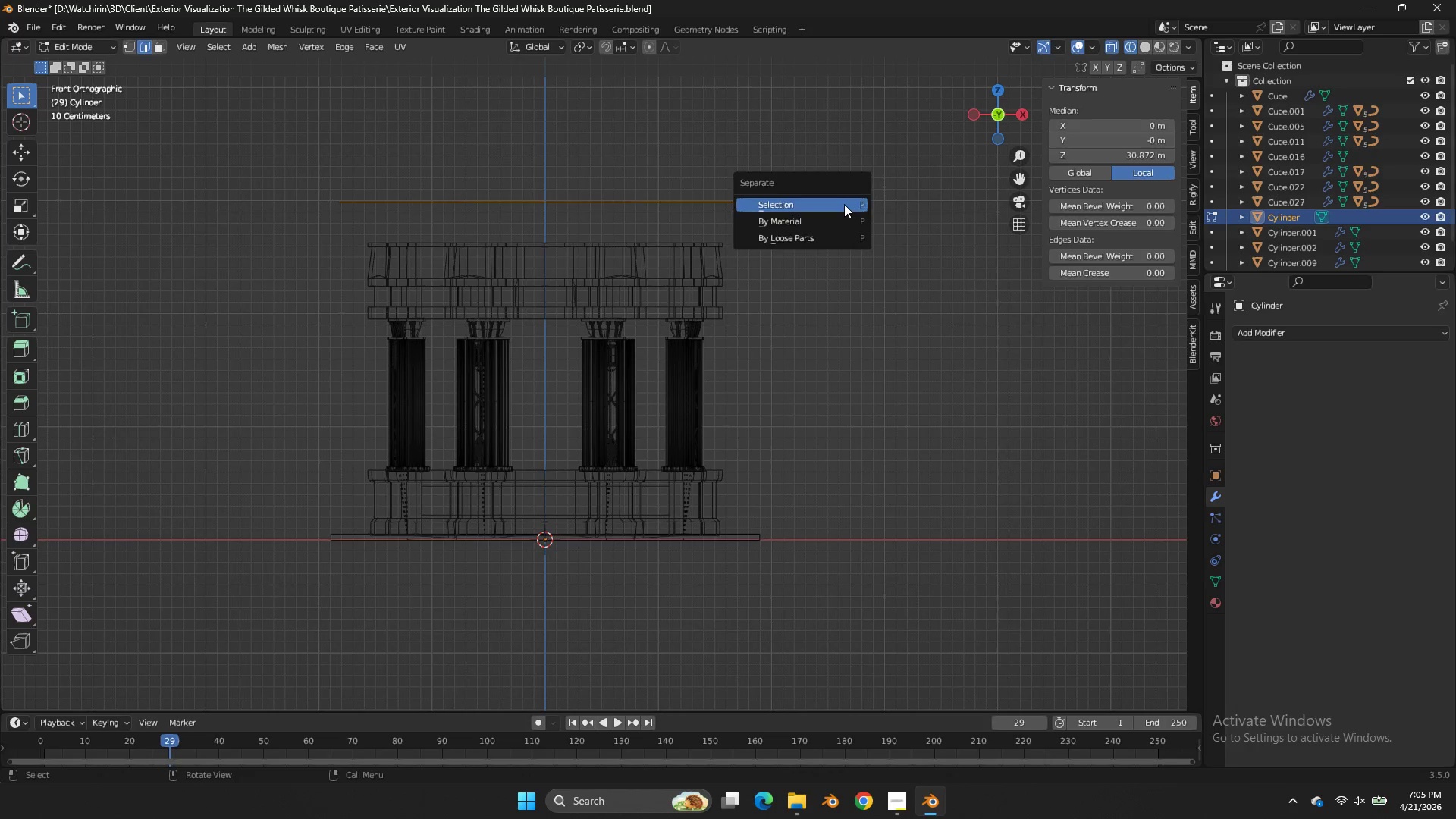 
left_click([844, 204])
 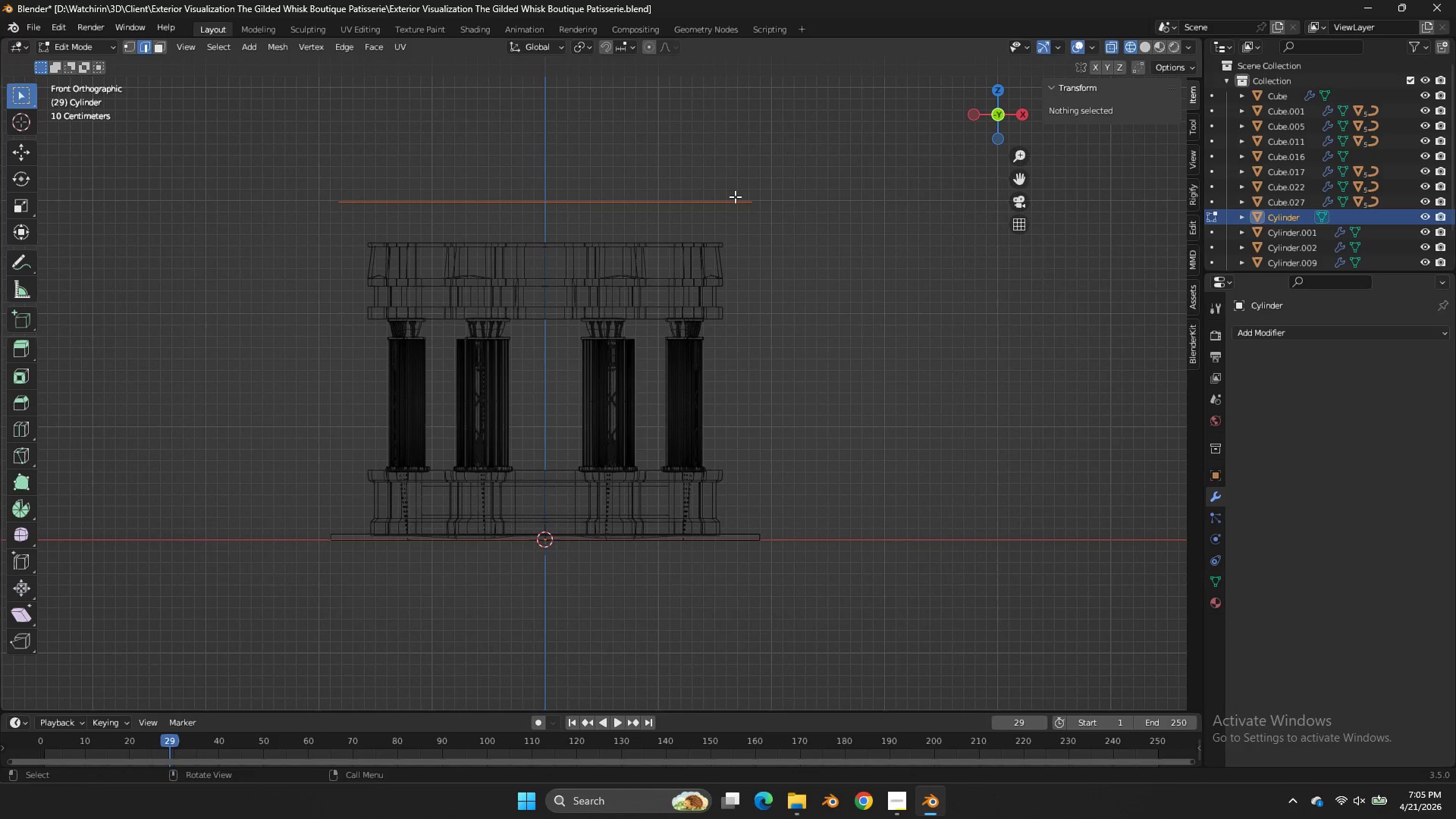 
key(Tab)
 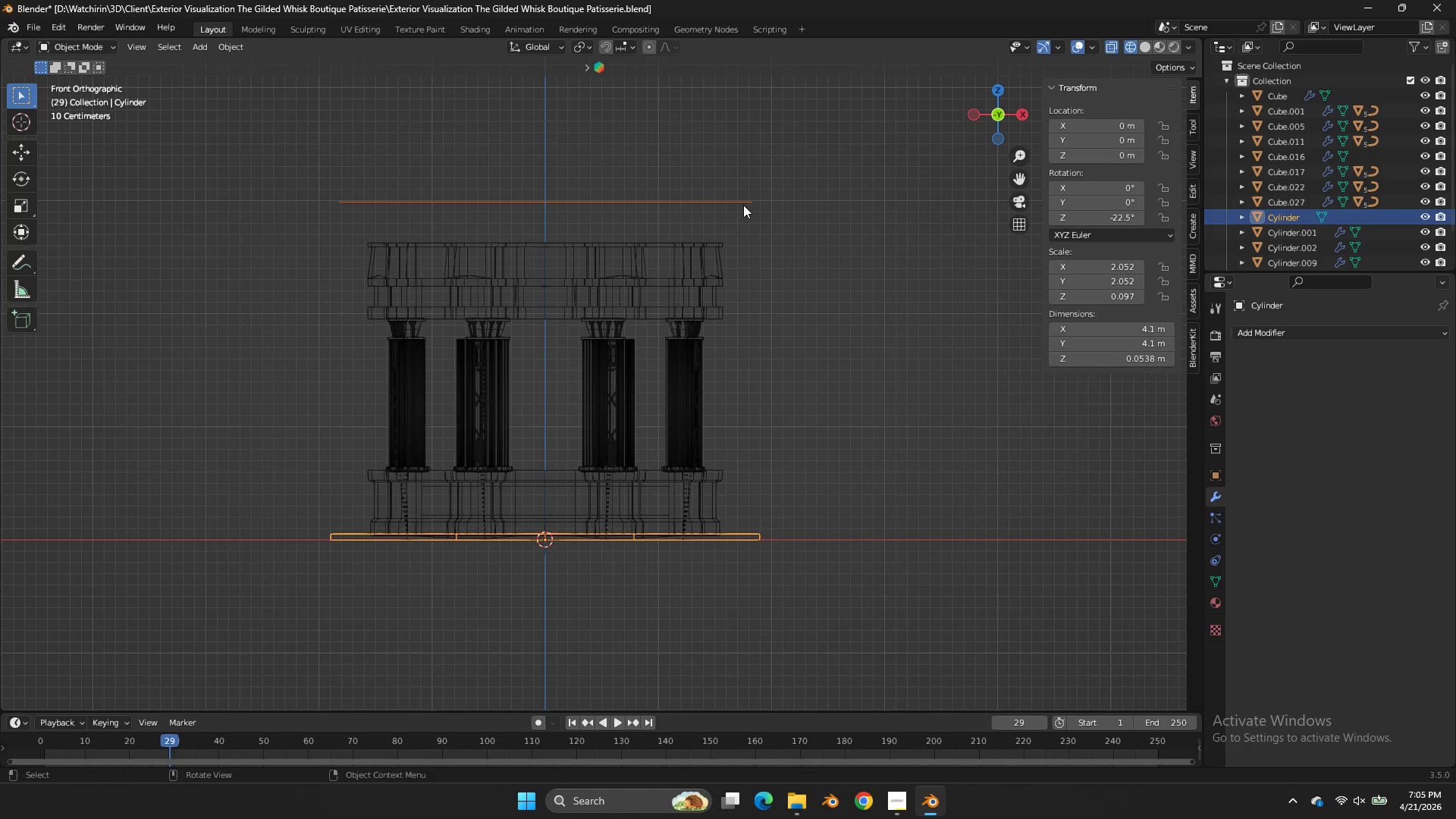 
left_click([743, 205])
 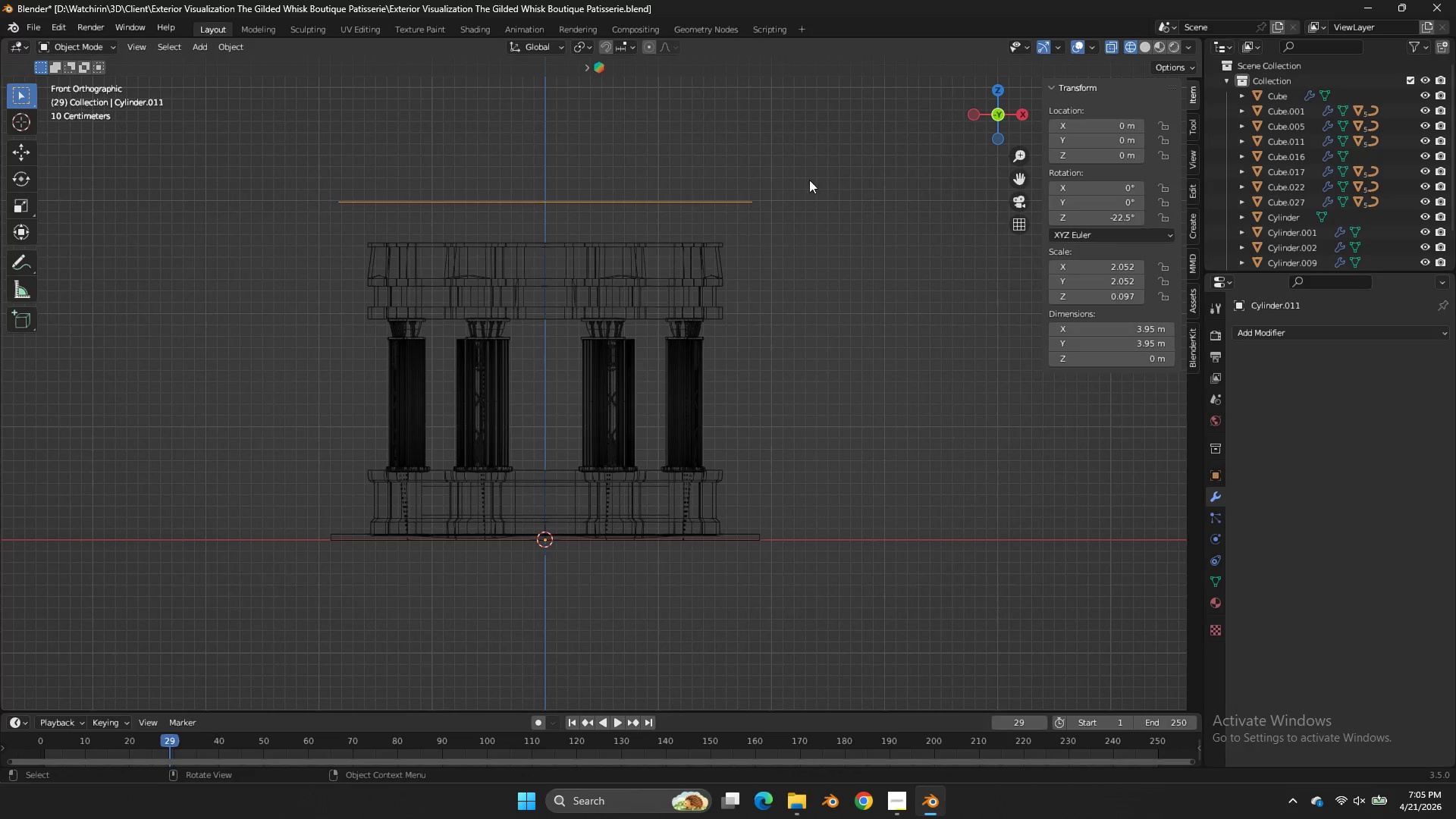 
key(Tab)
type(aez)
 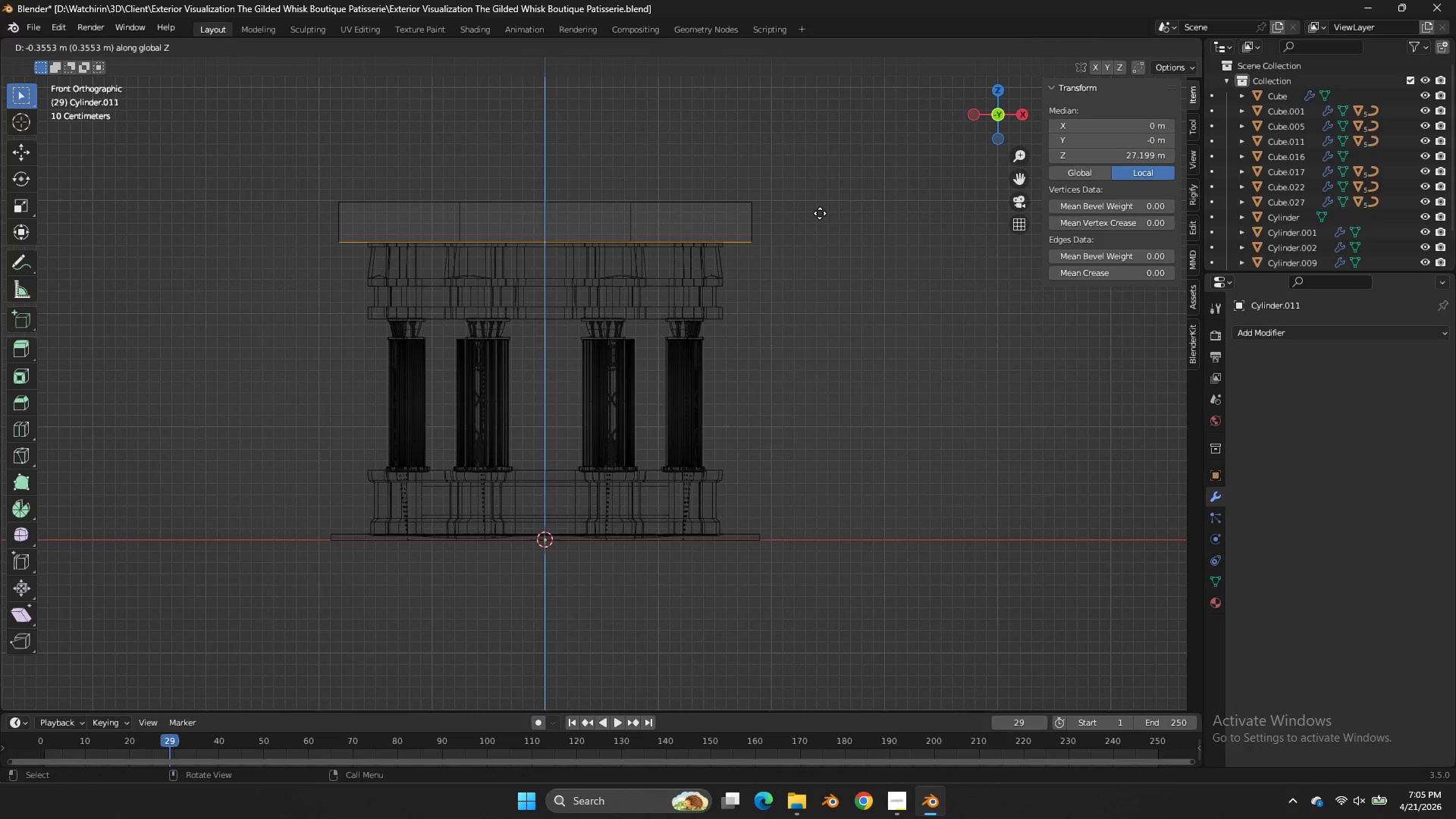 
left_click([820, 213])
 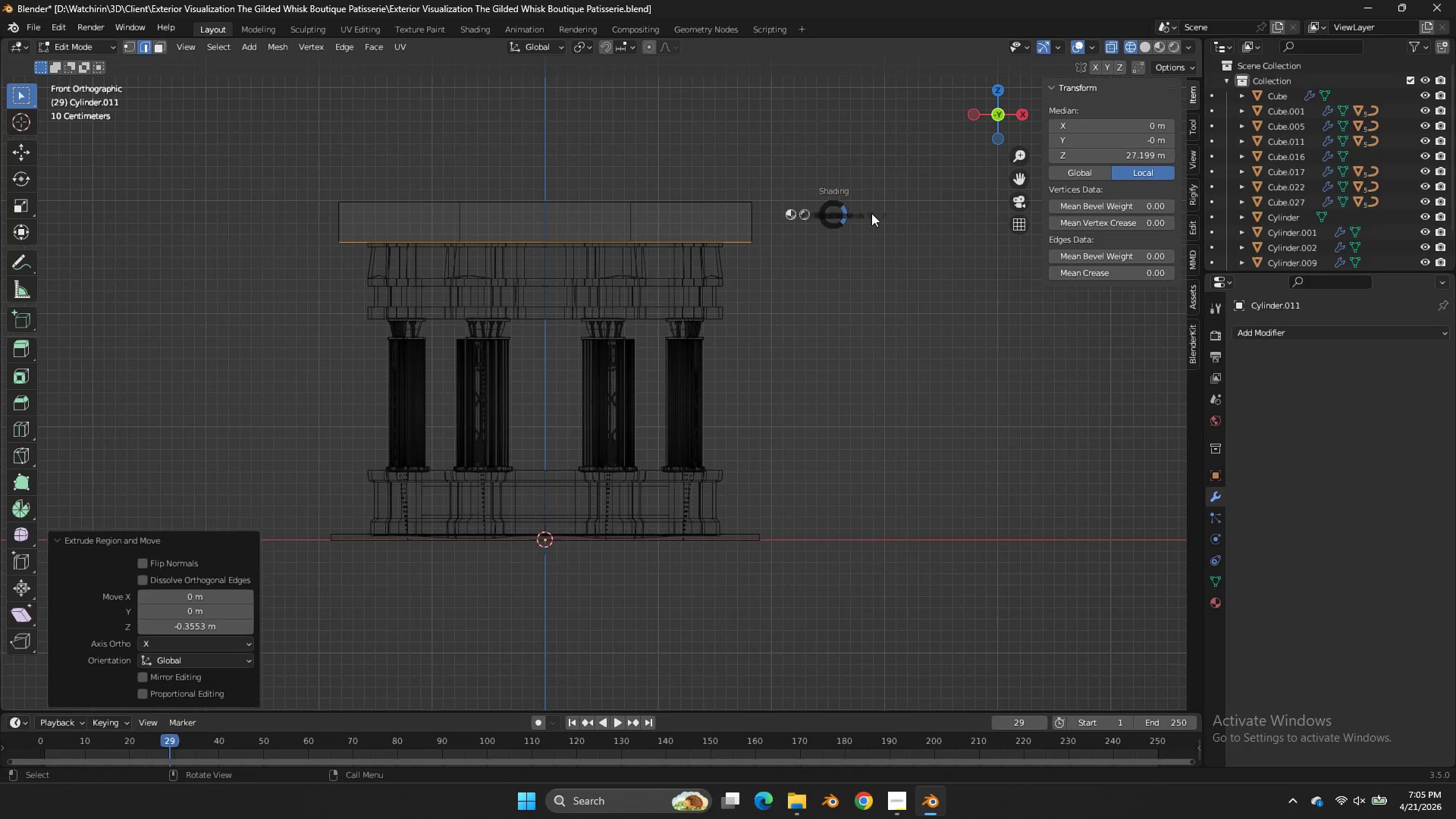 
key(Z)
 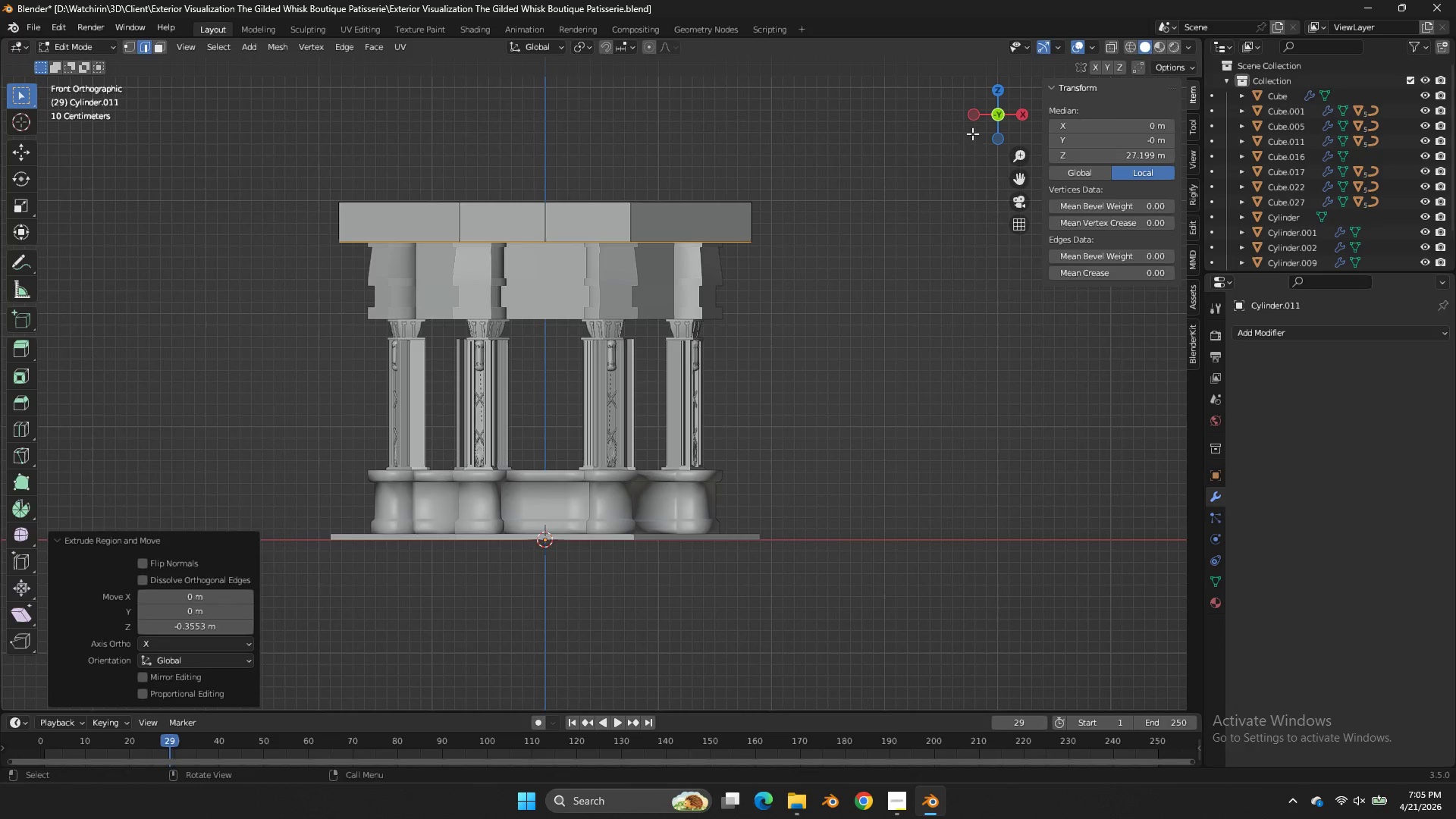 
key(Tab)
 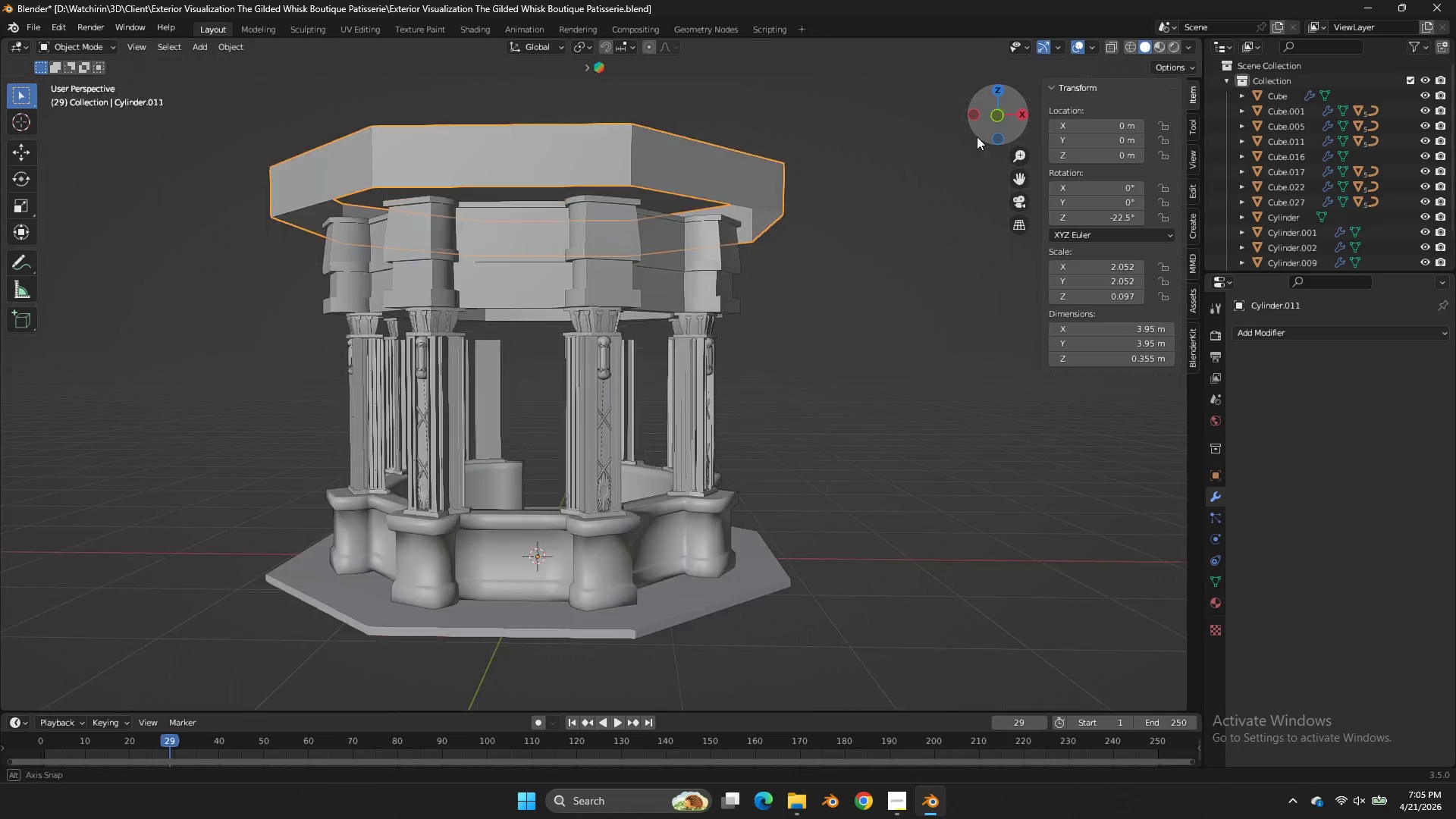 
left_click_drag(start_coordinate=[994, 120], to_coordinate=[941, 193])
 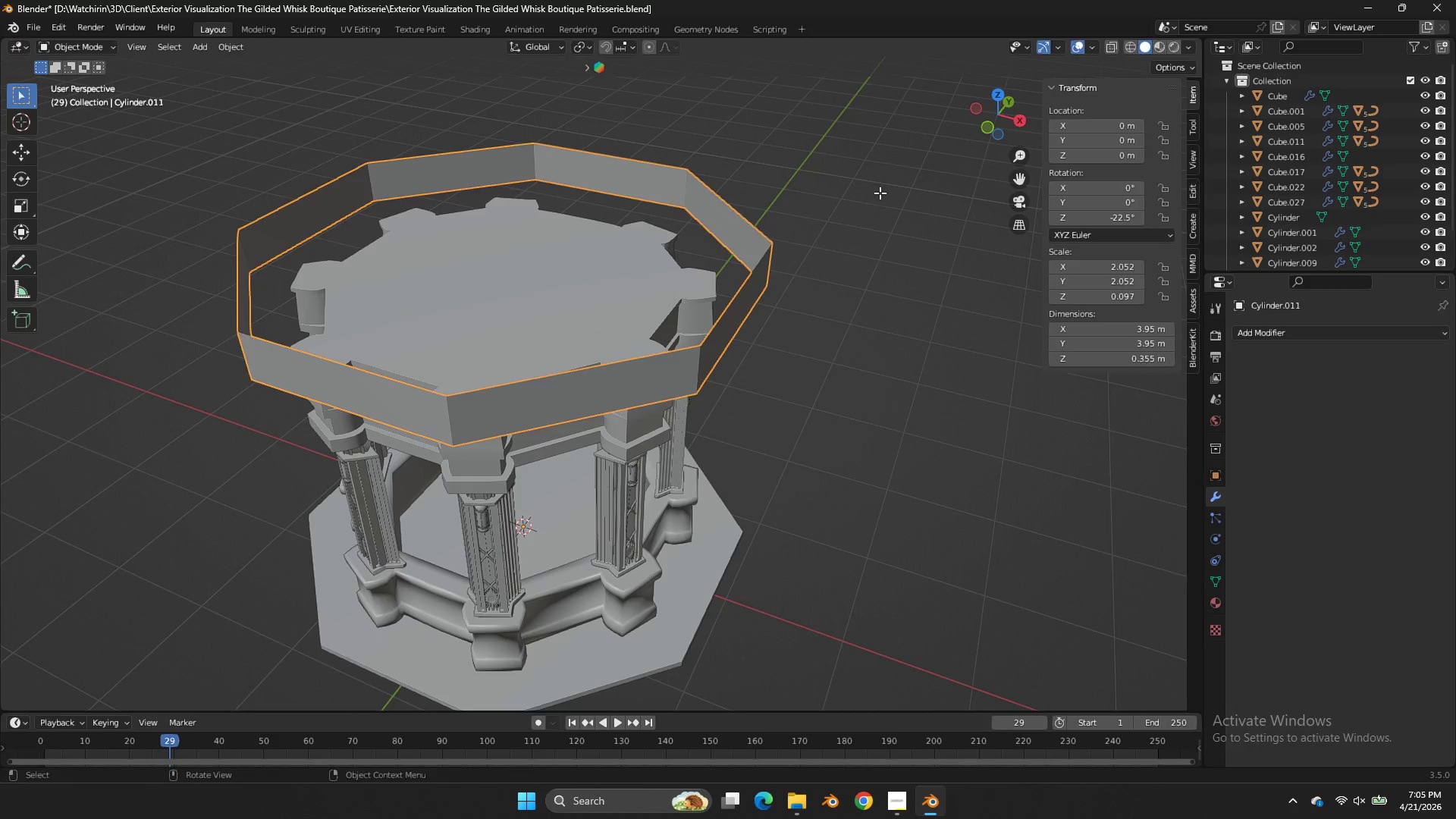 
key(S)
 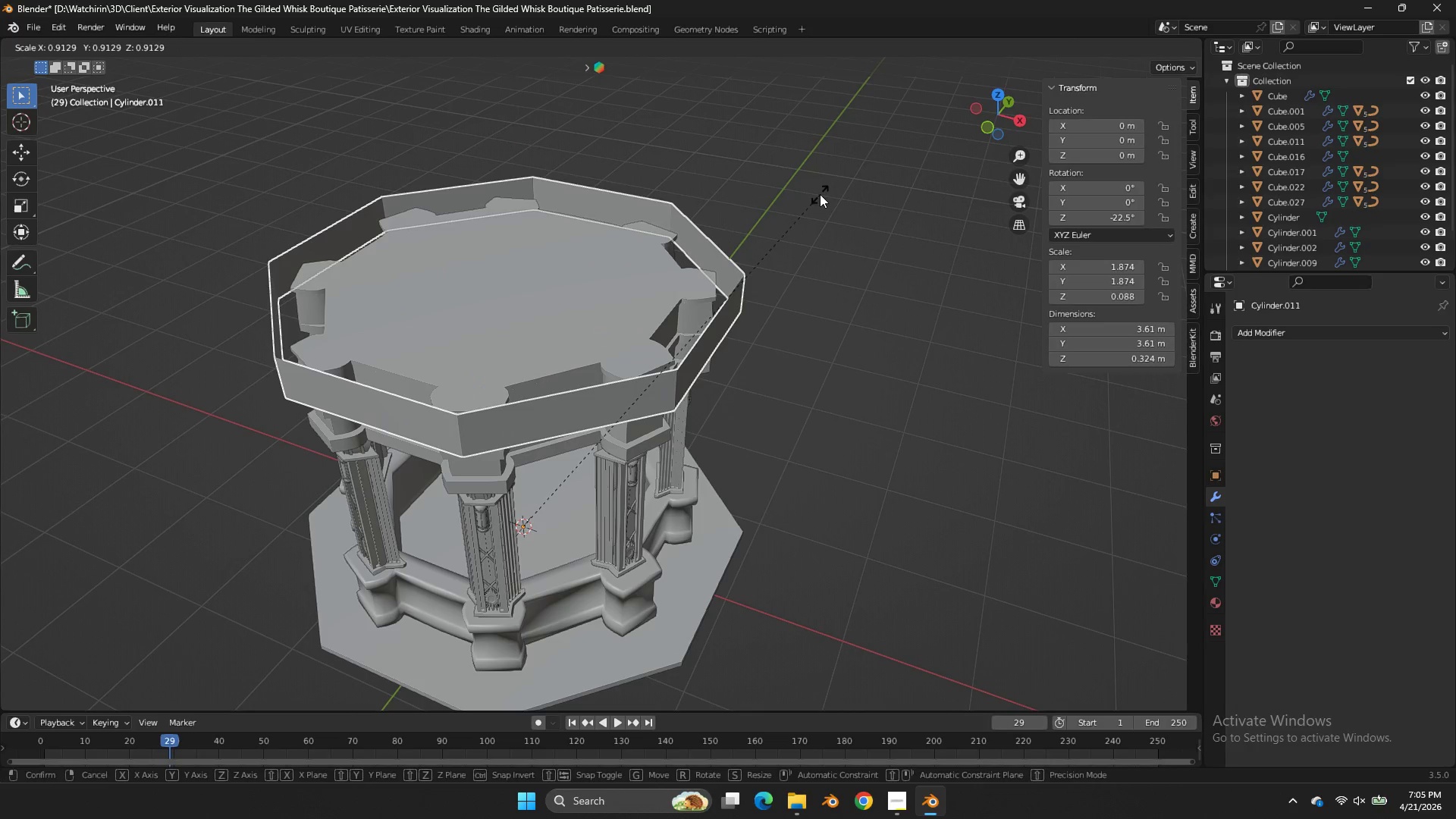 
right_click([820, 194])
 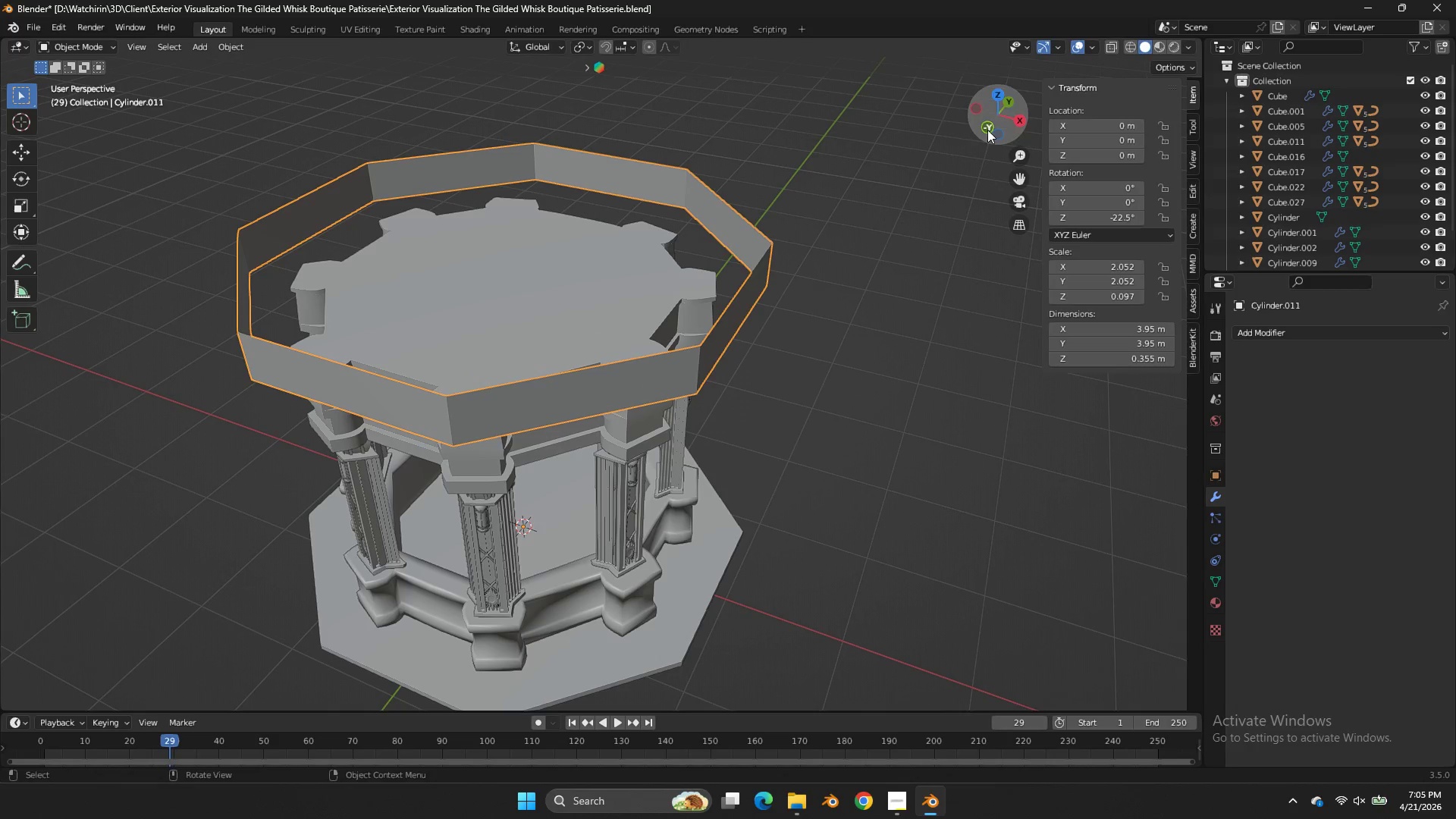 
left_click([987, 130])
 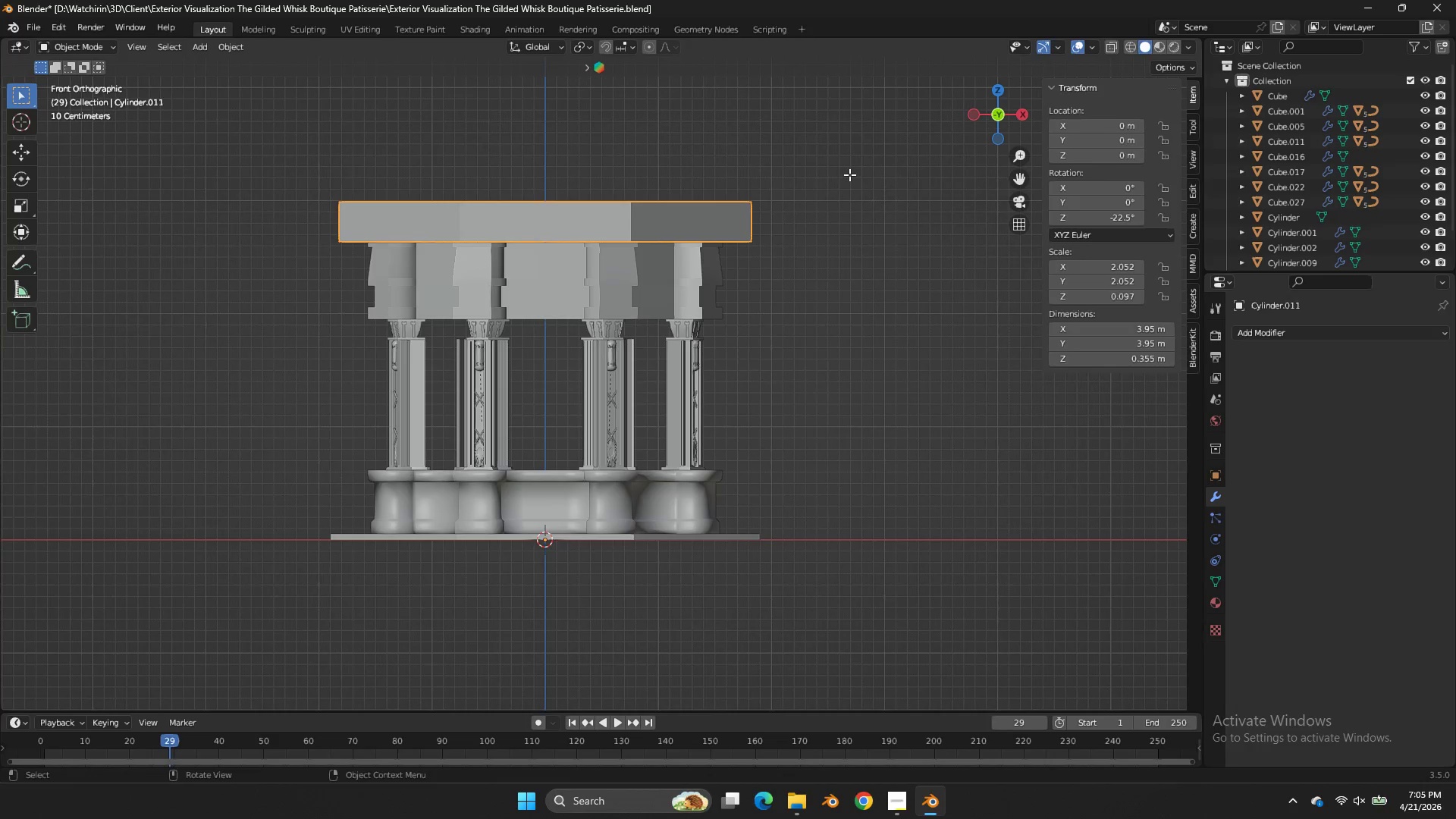 
key(Tab)
type(agz)
 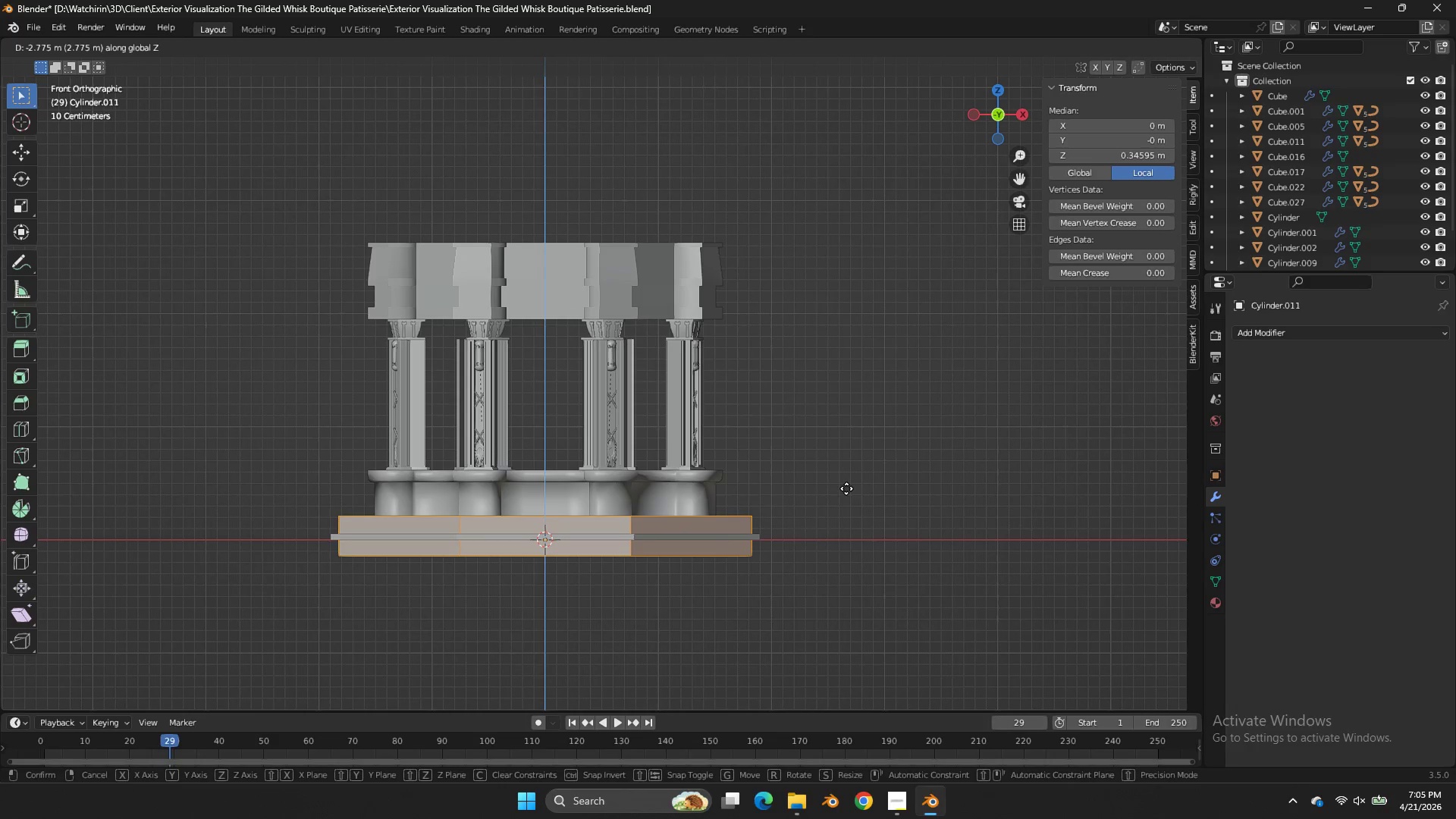 
left_click([846, 488])
 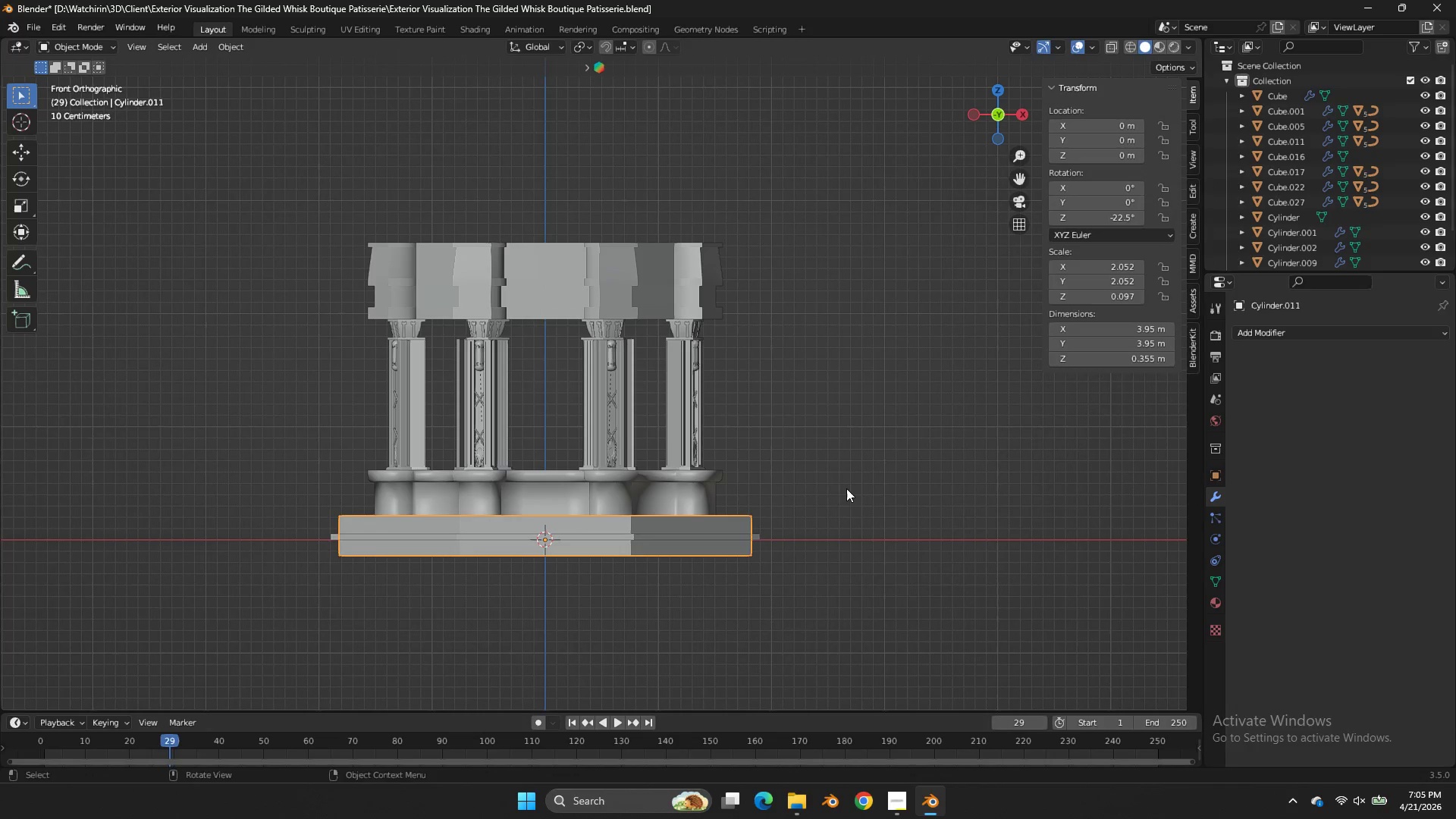 
key(Tab)
type(gz)
 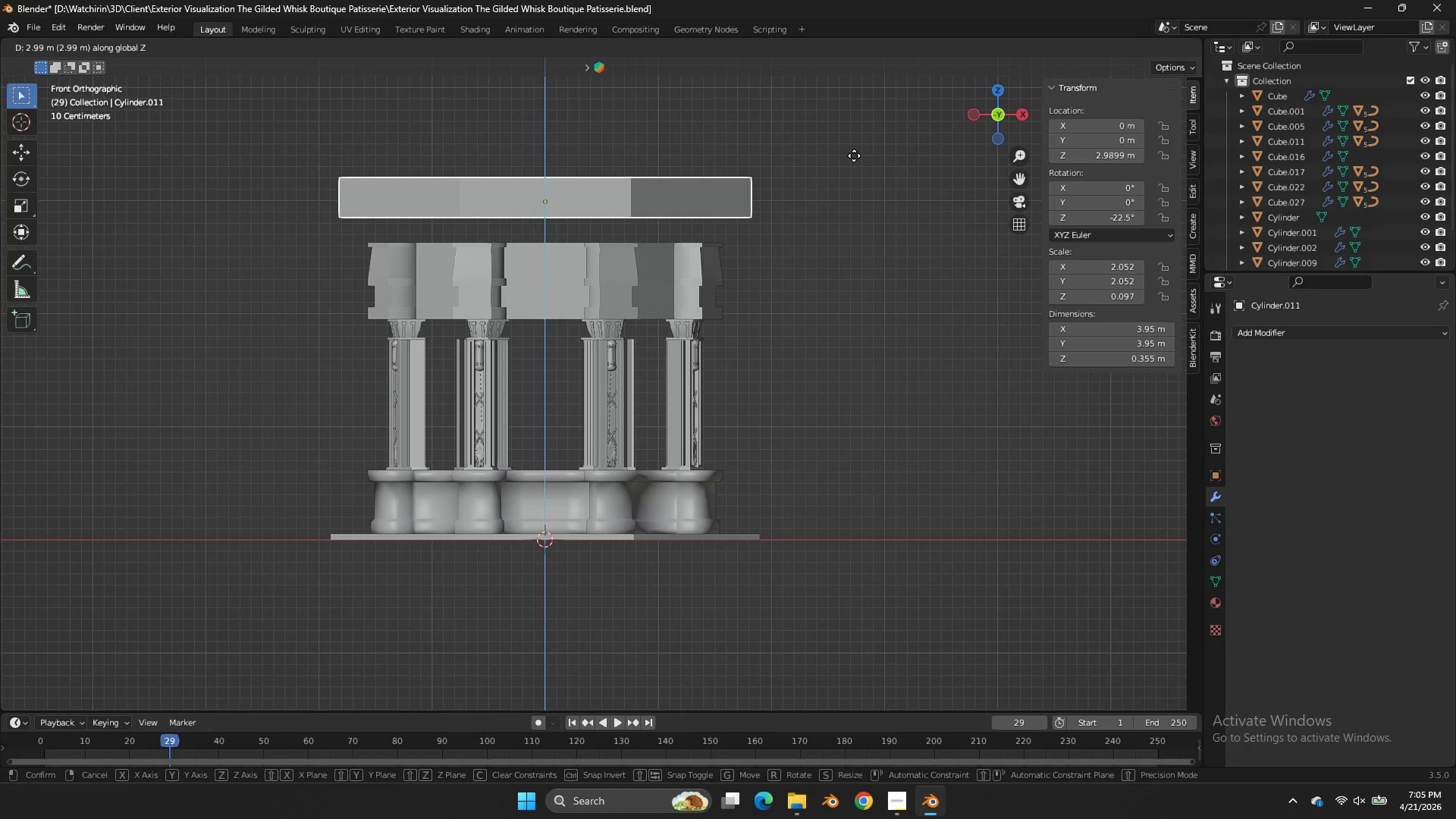 
double_click([855, 157])
 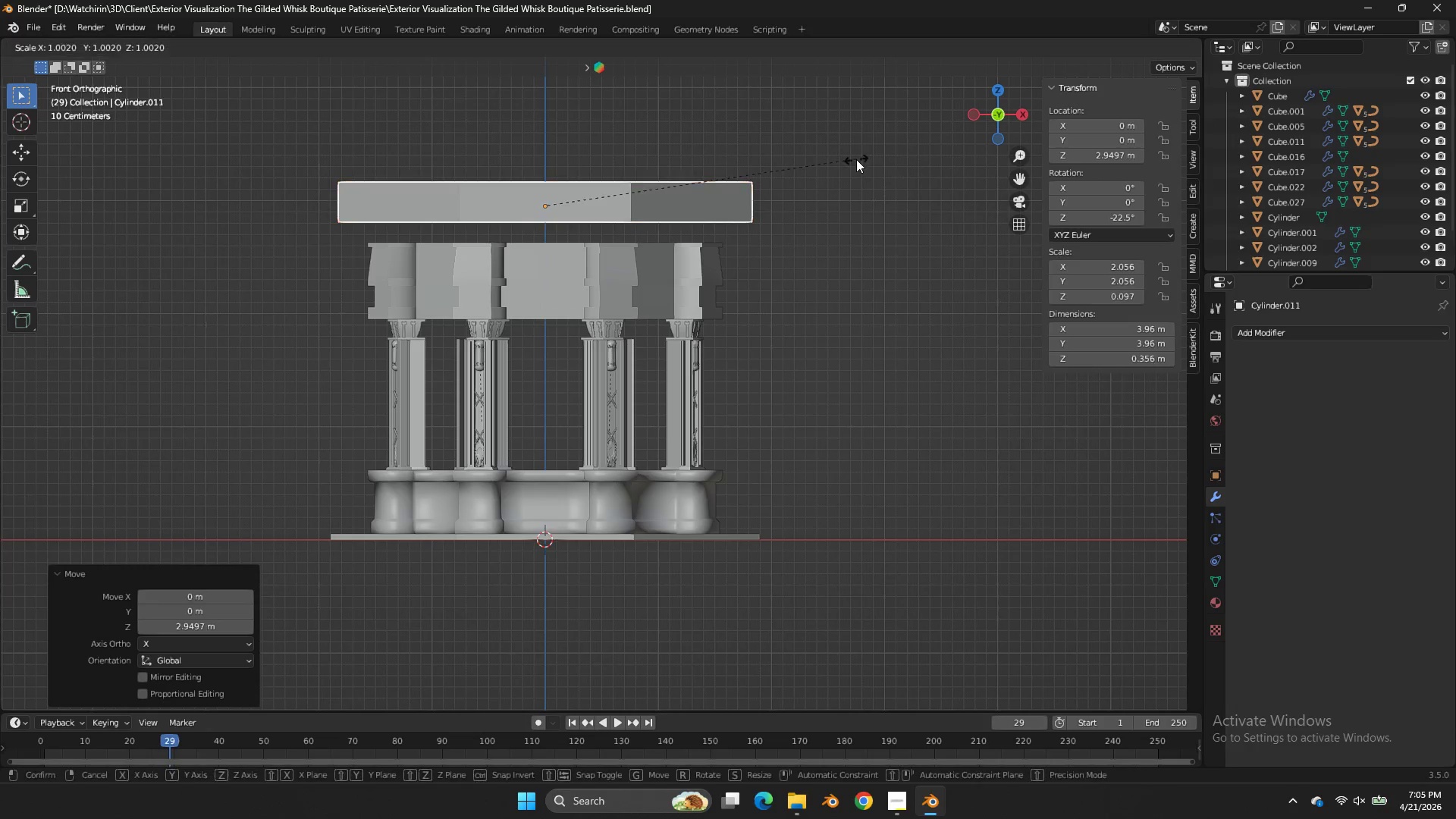 
key(S)
 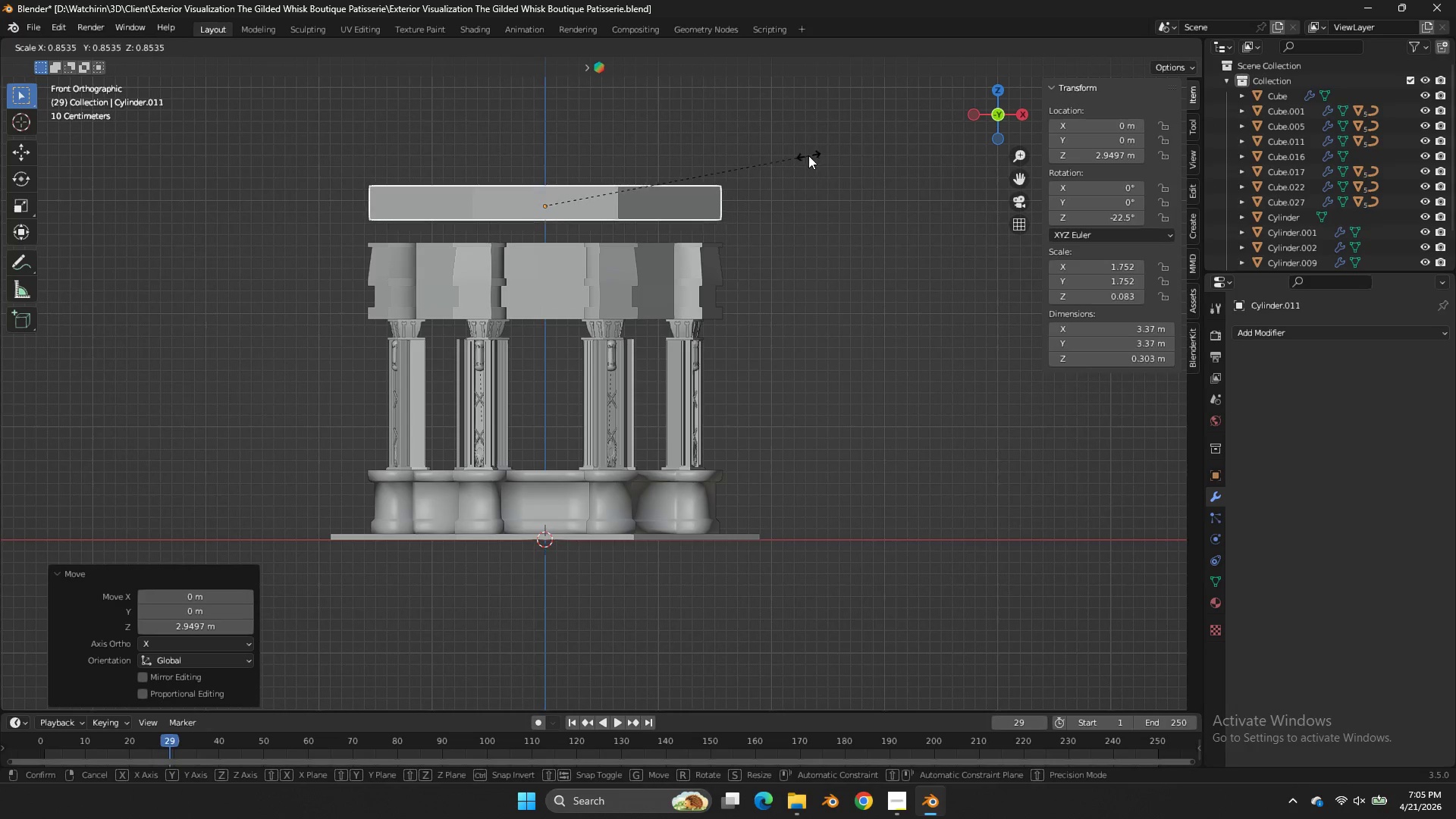 
left_click([808, 155])
 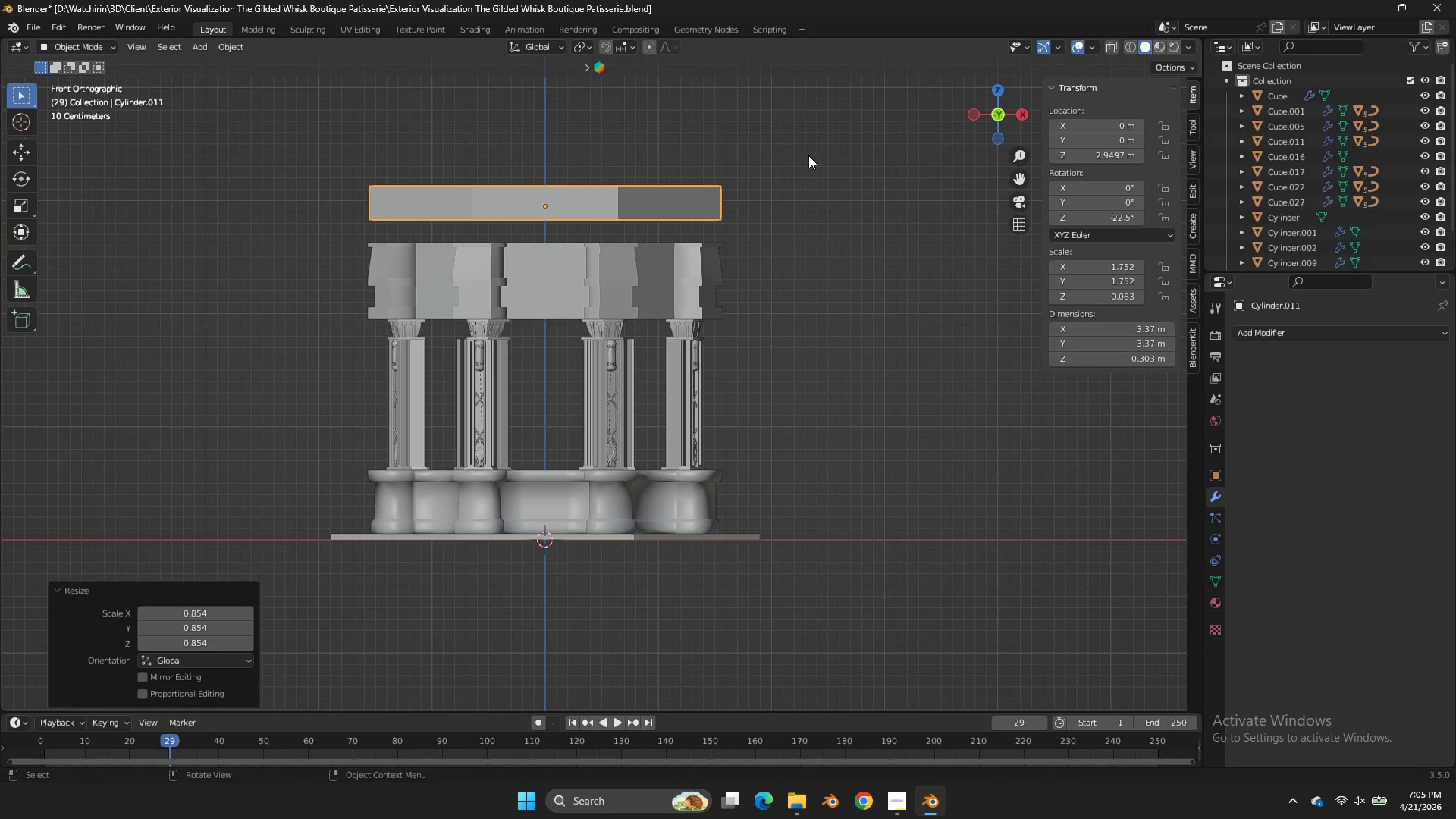 
type(gz)
 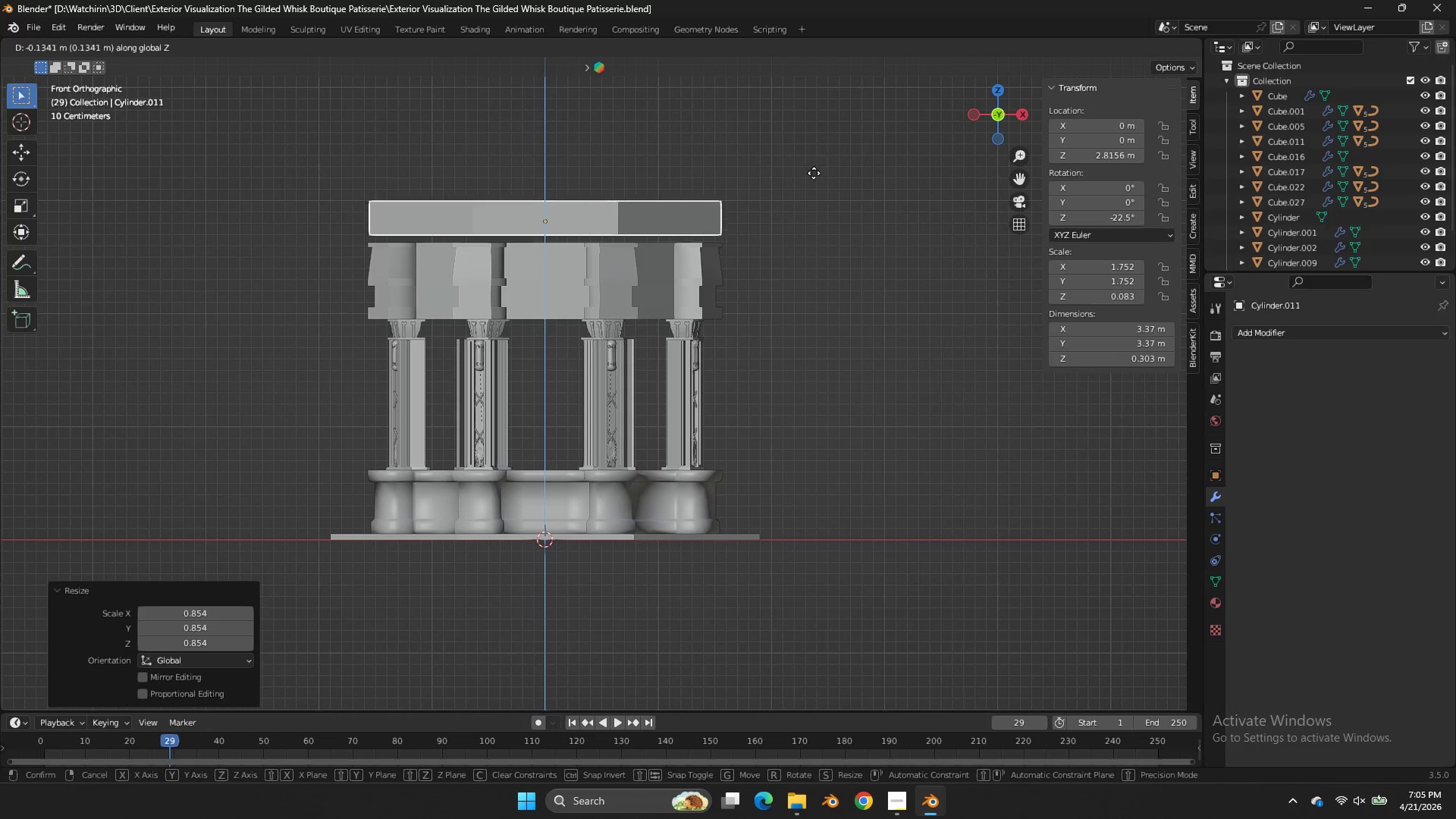 
left_click([814, 173])
 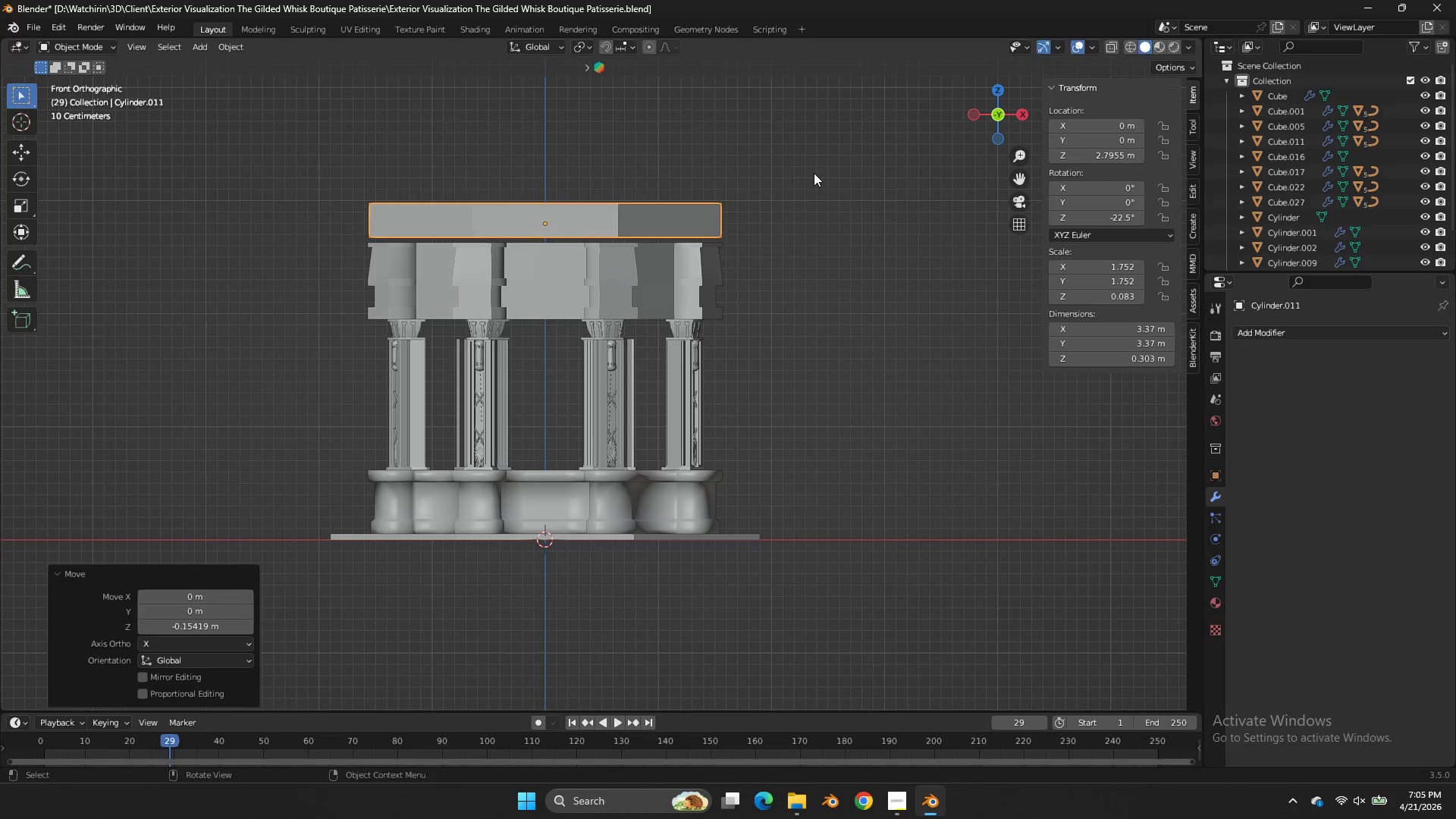 
key(S)
 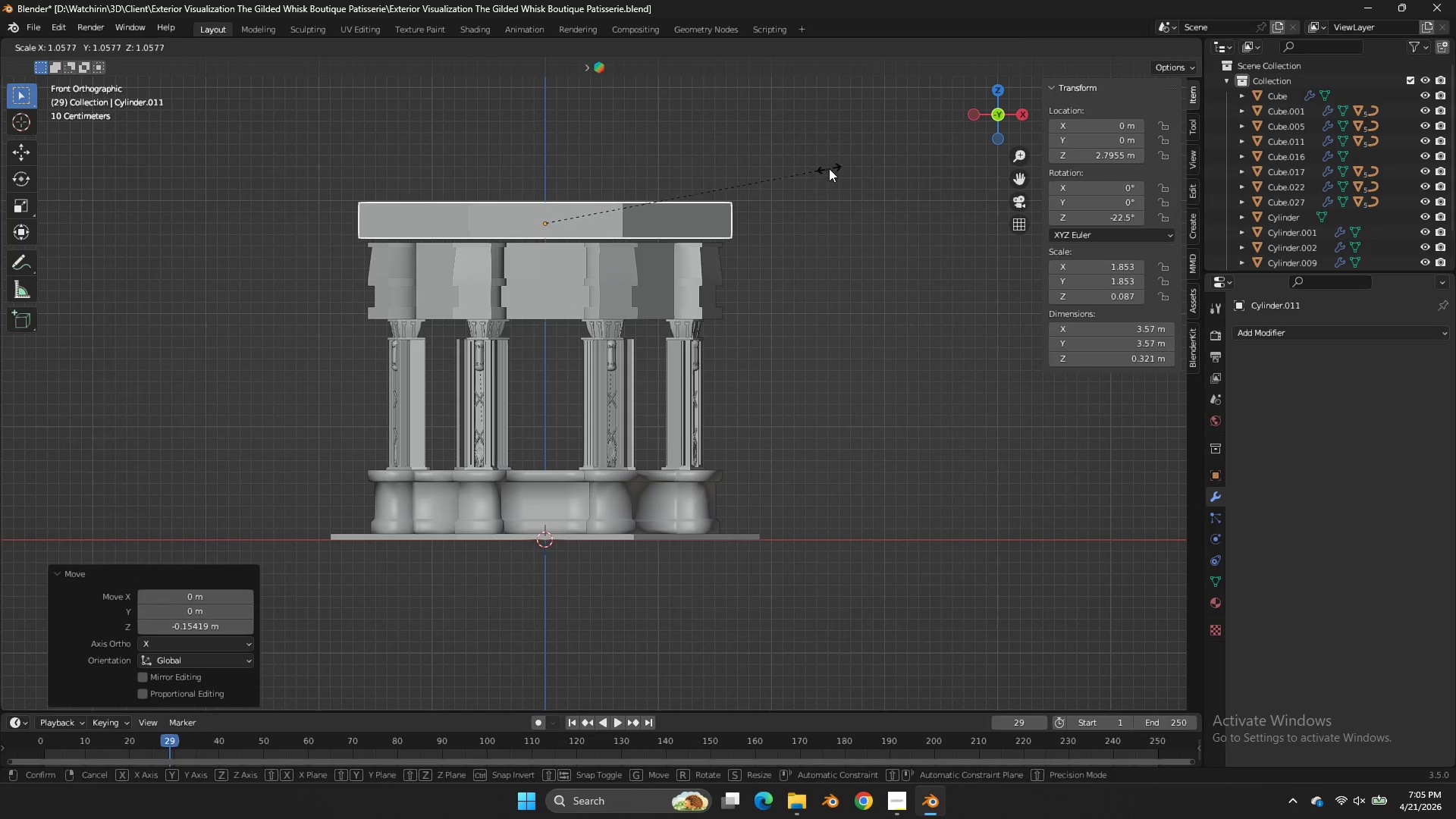 
left_click_drag(start_coordinate=[829, 168], to_coordinate=[842, 162])
 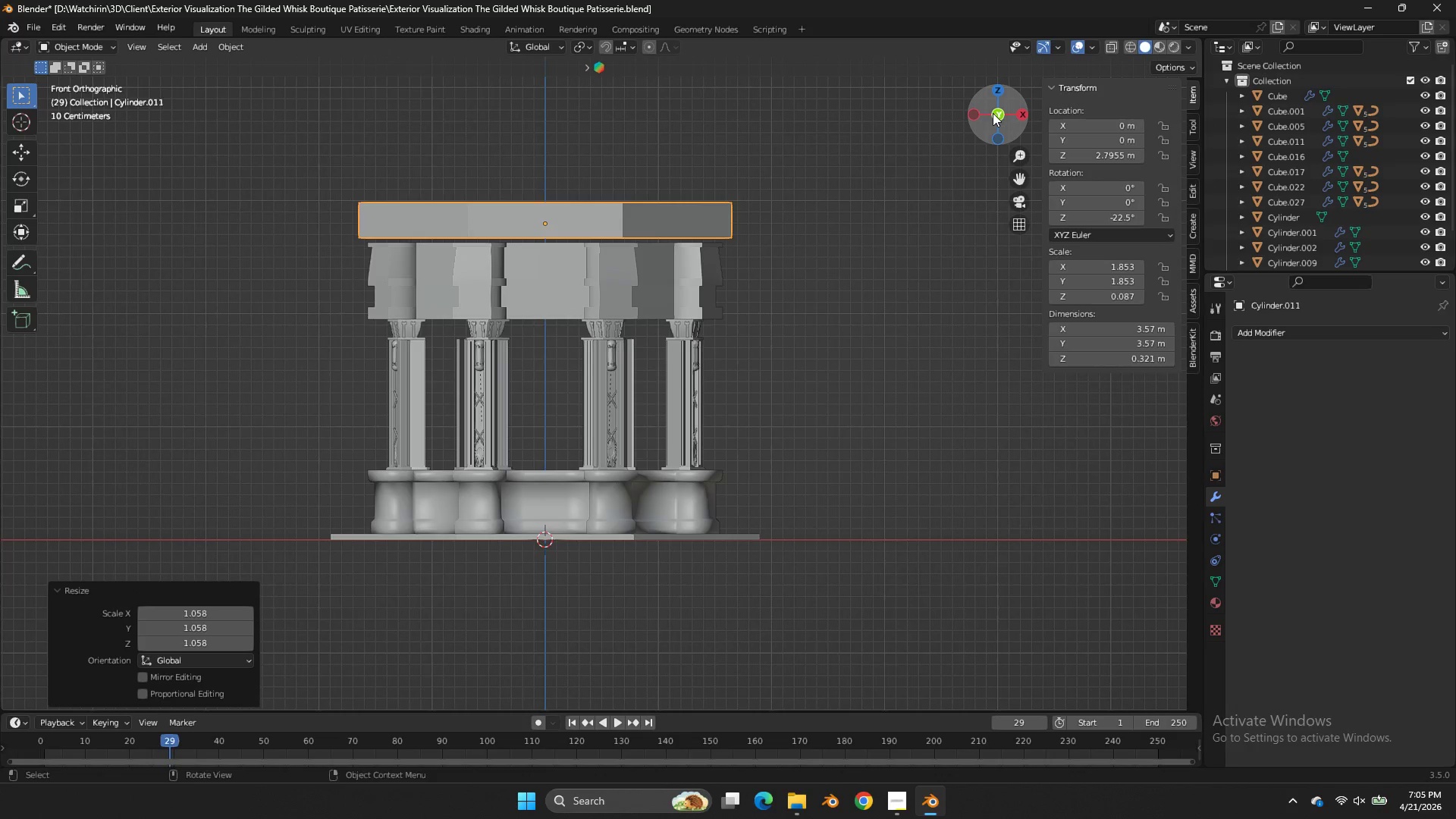 
left_click_drag(start_coordinate=[996, 112], to_coordinate=[993, 180])
 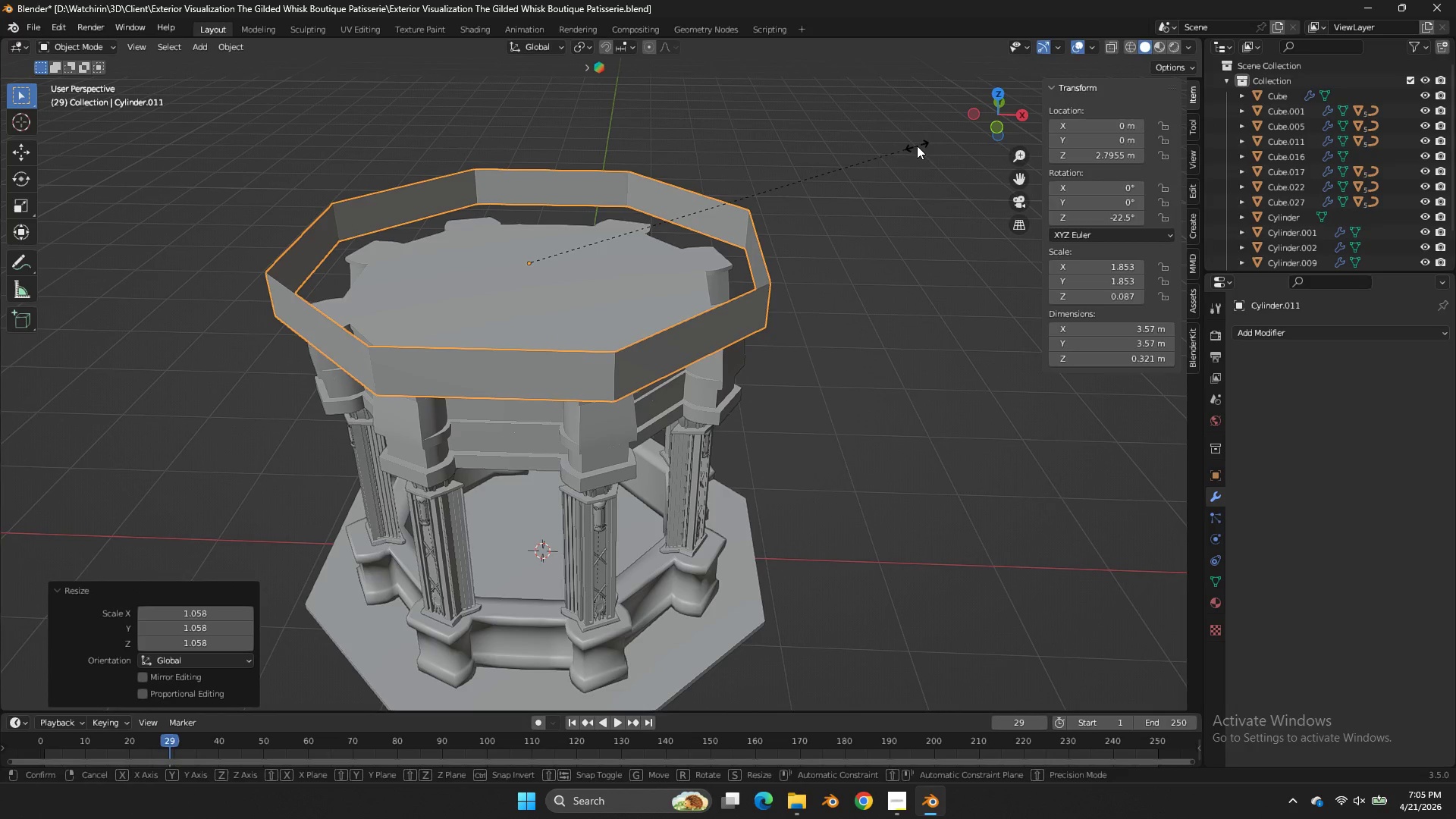 
type(sz)
 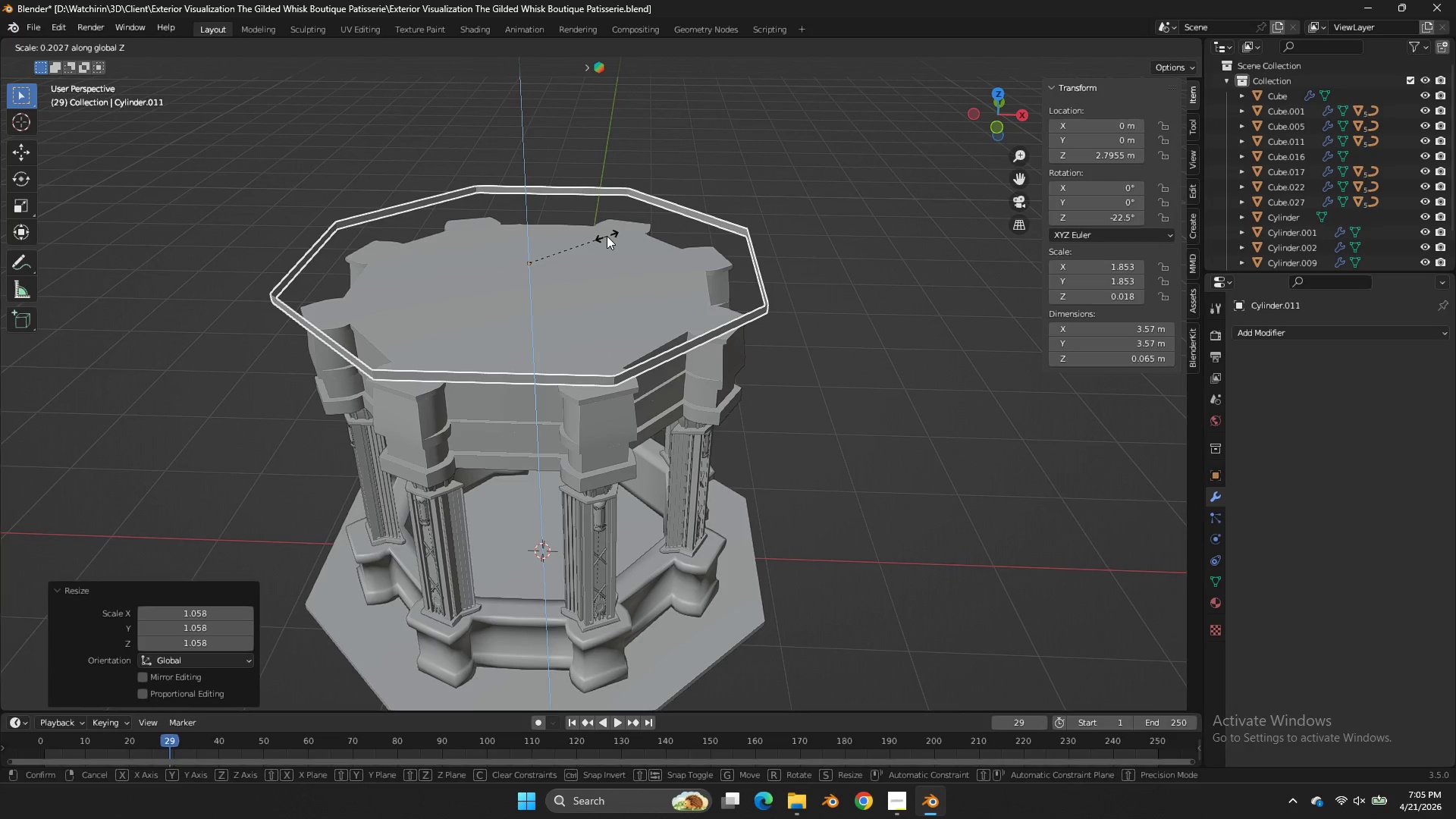 
left_click([607, 236])
 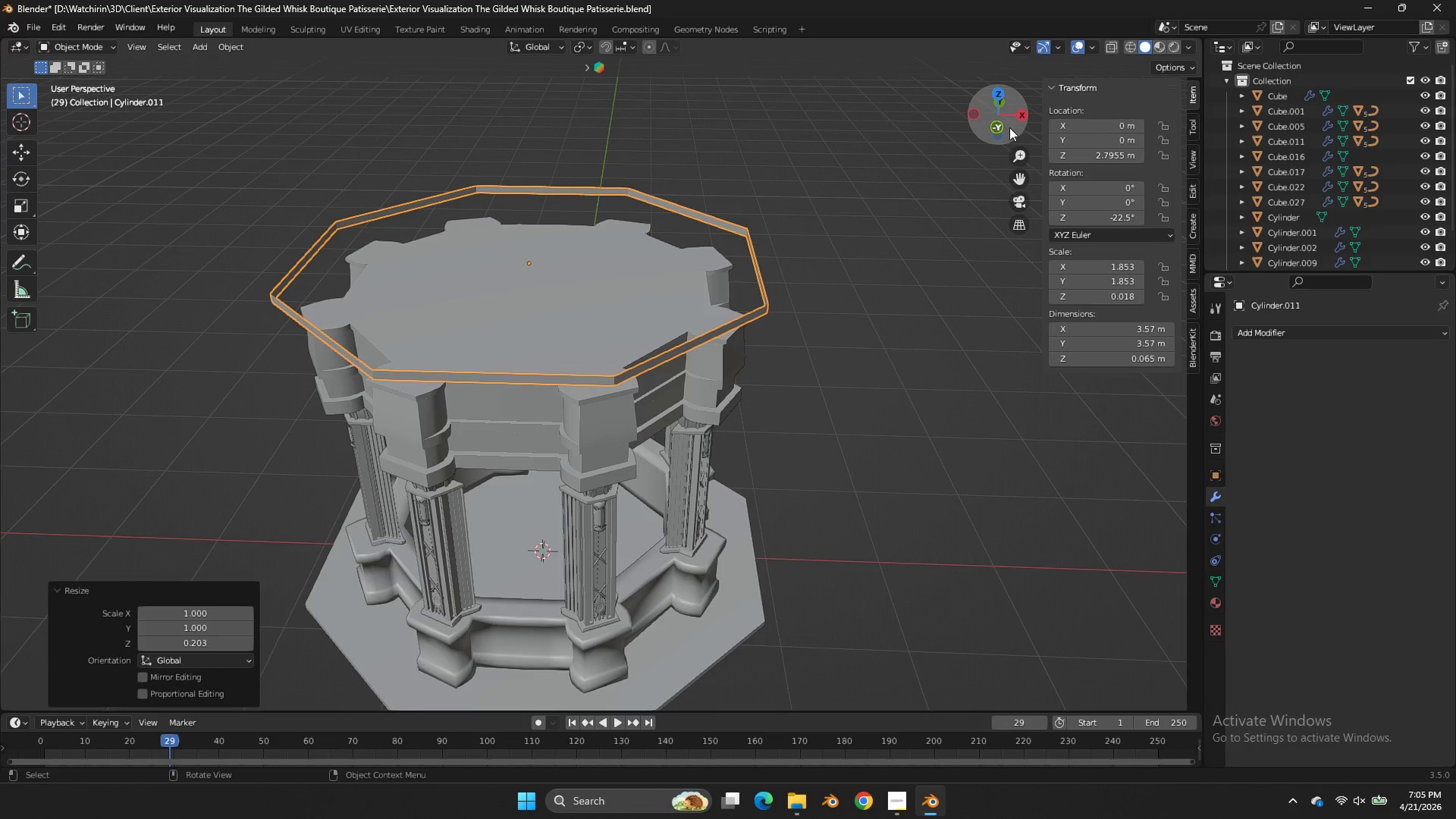 
left_click([1004, 124])
 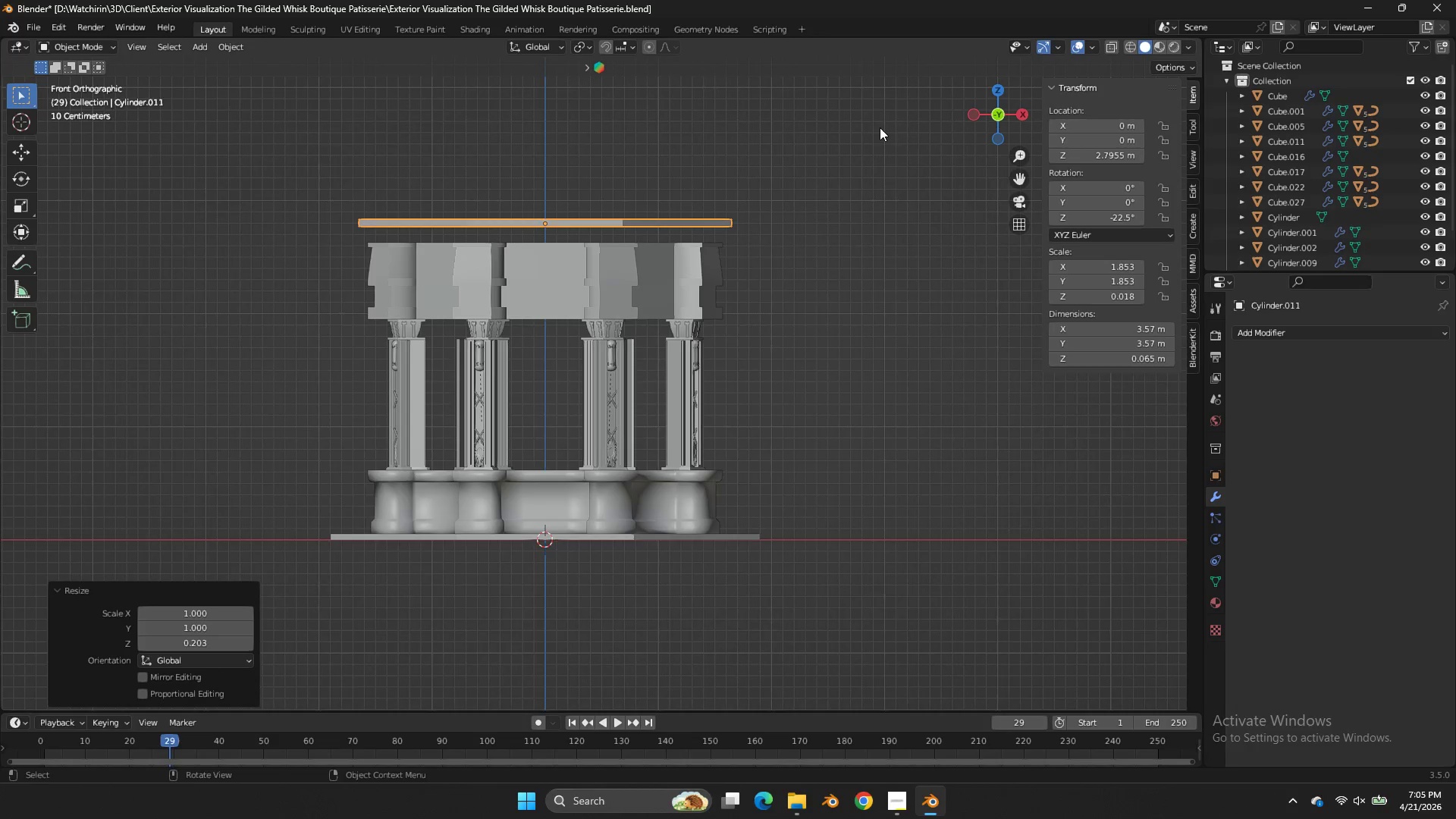 
type(gz)
 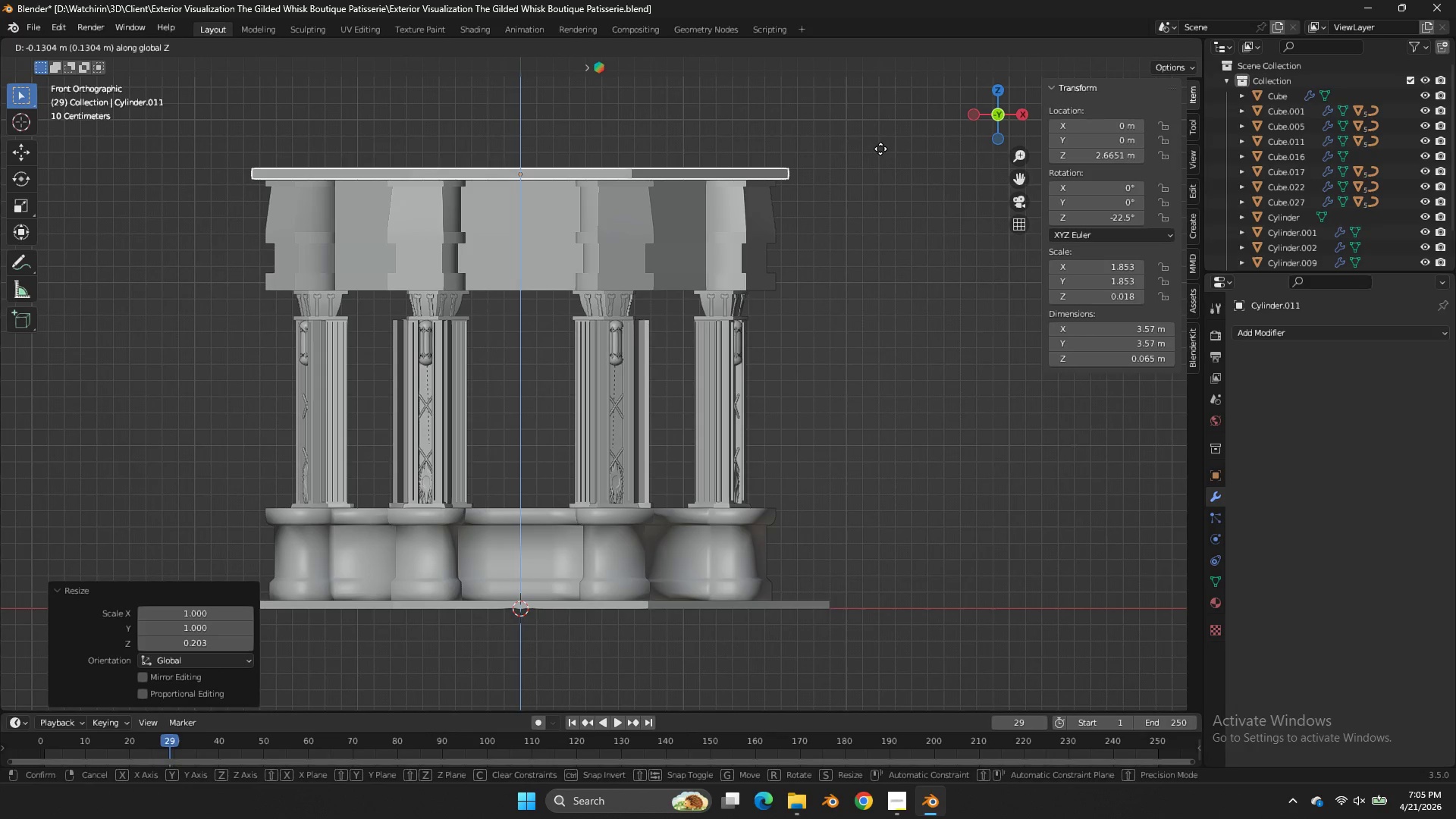 
scroll: coordinate [880, 127], scroll_direction: up, amount: 2.0
 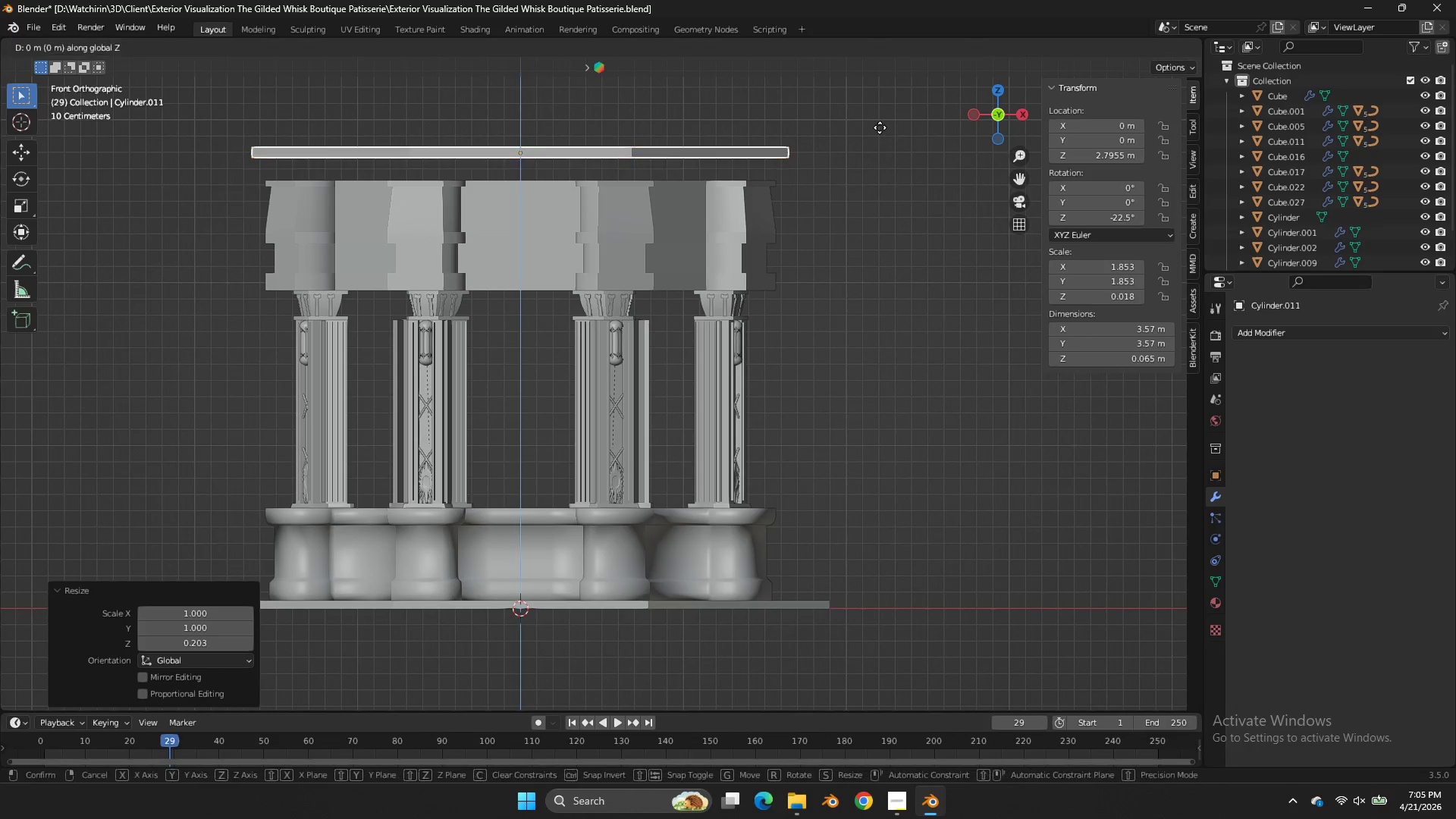 
hold_key(key=ShiftLeft, duration=0.84)
 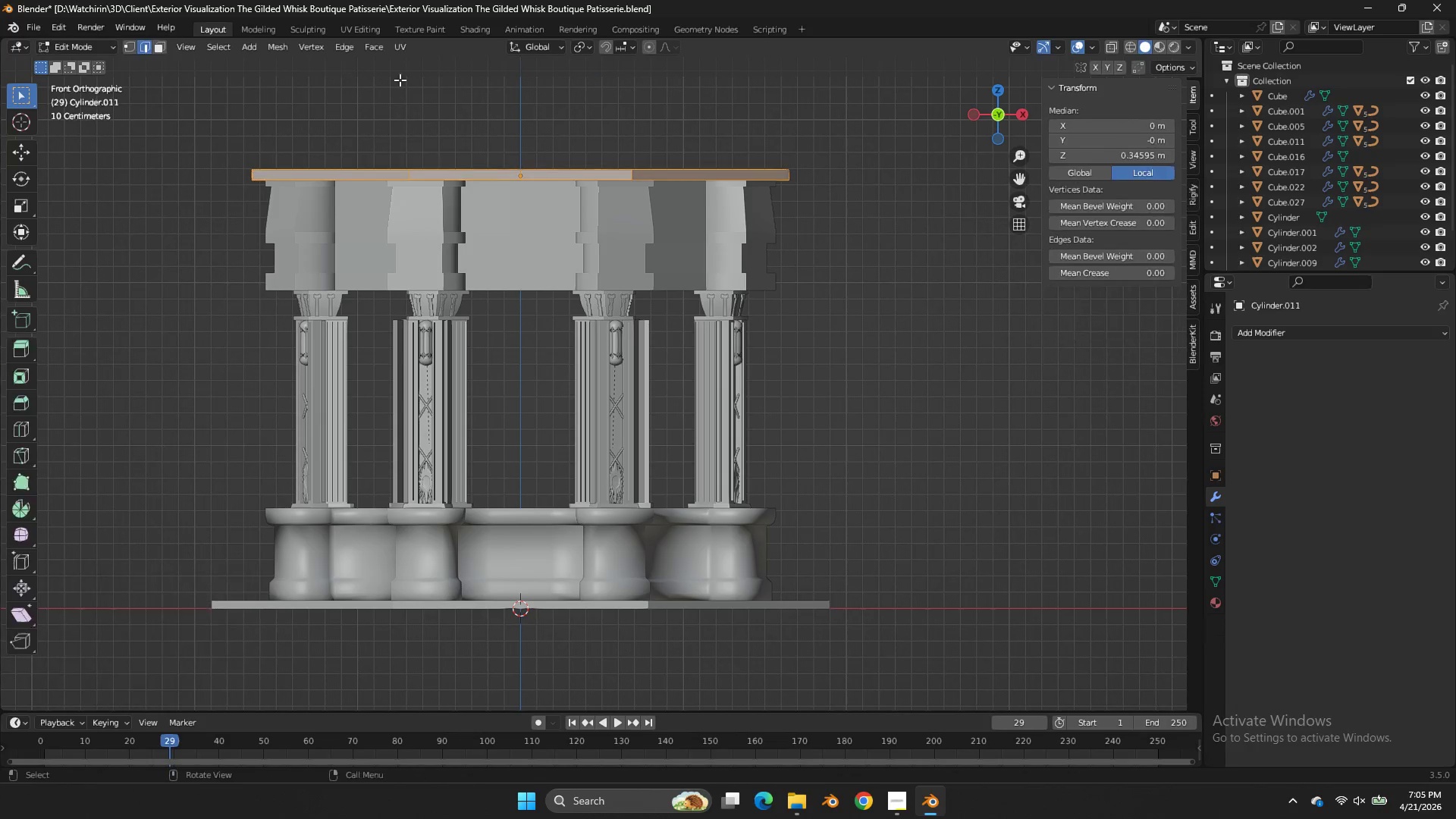 
key(Tab)
 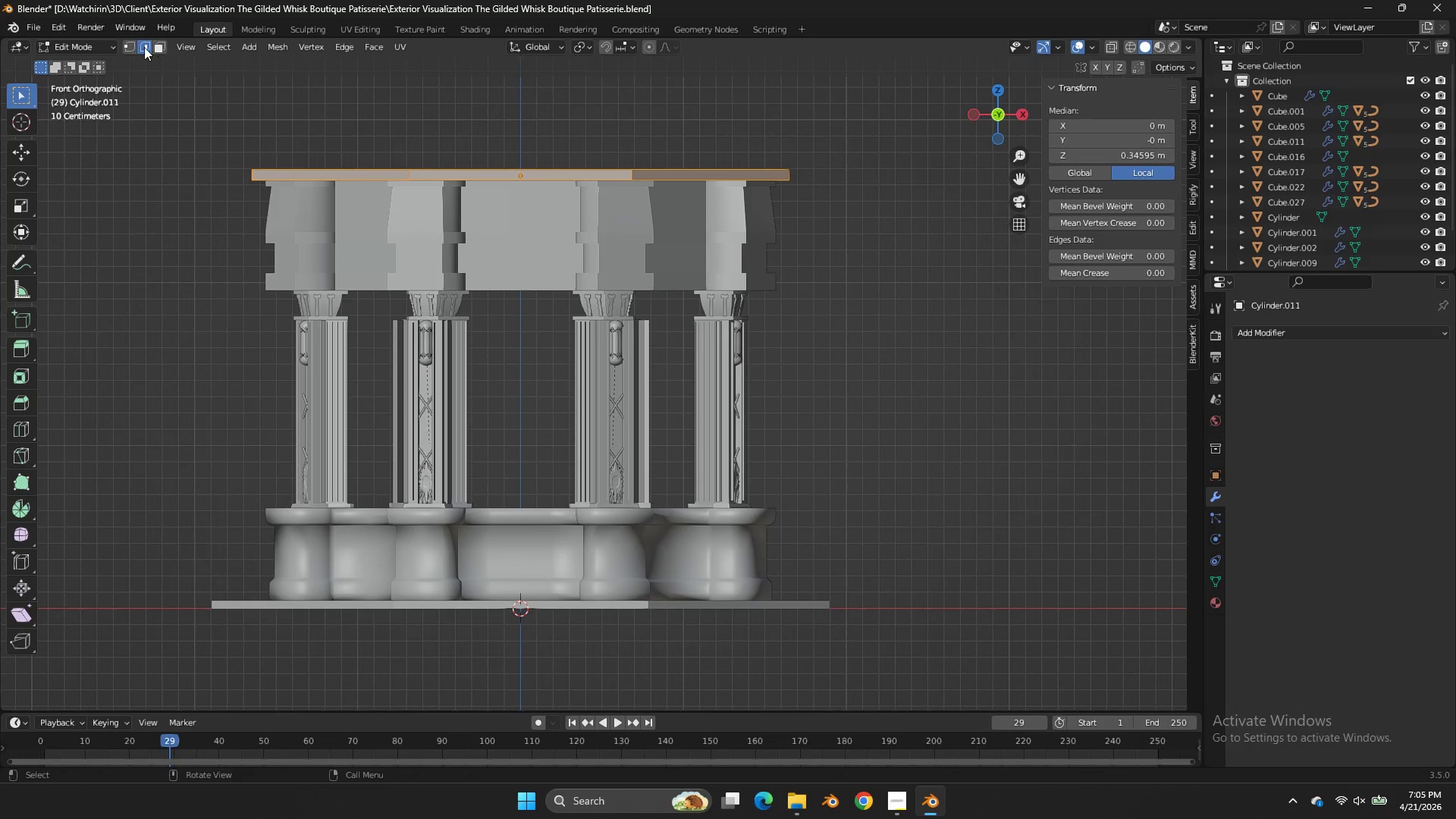 
left_click([130, 42])
 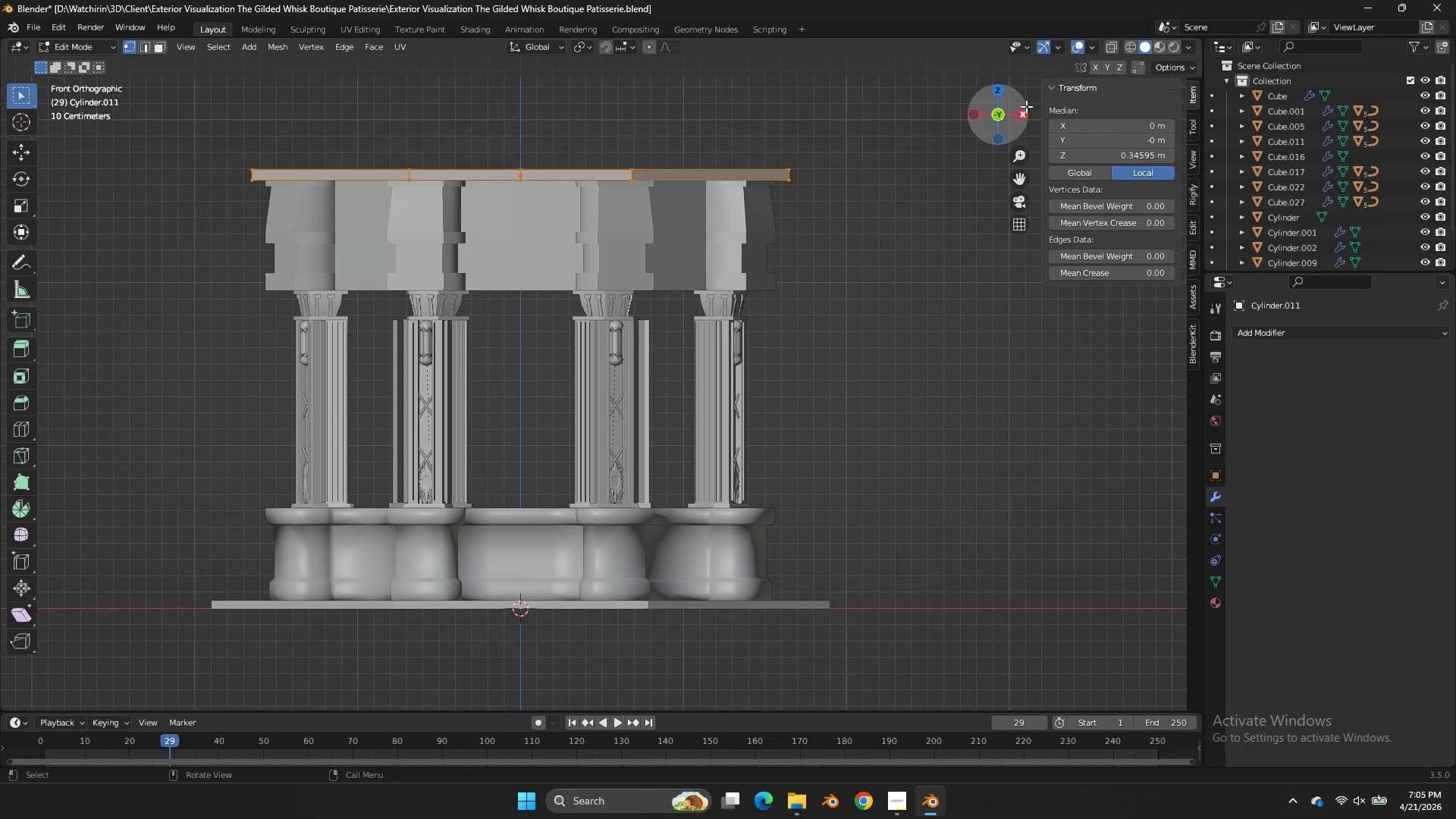 
left_click_drag(start_coordinate=[1012, 111], to_coordinate=[1021, 180])
 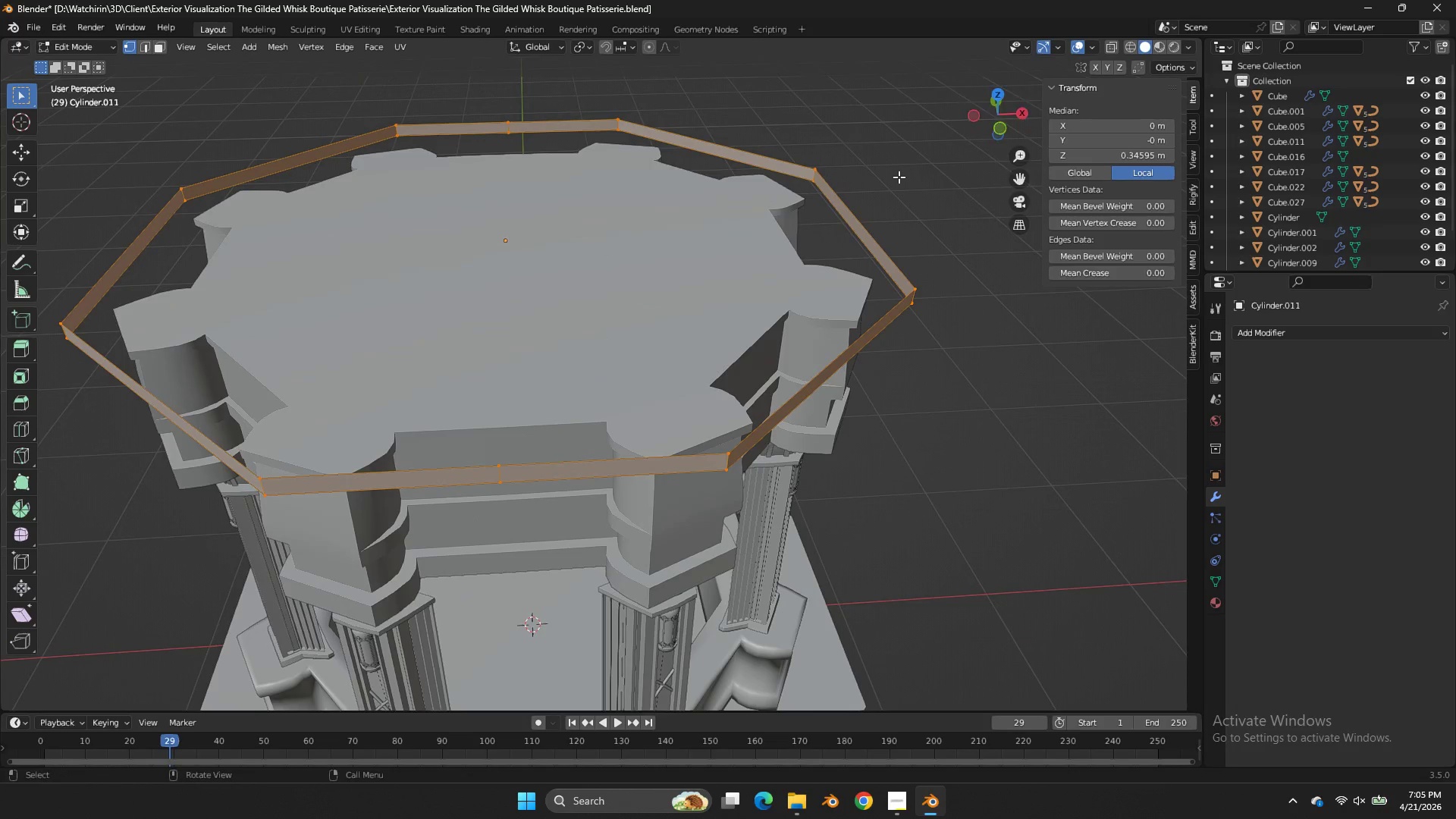 
hold_key(key=AltLeft, duration=1.23)
left_click([834, 205])
 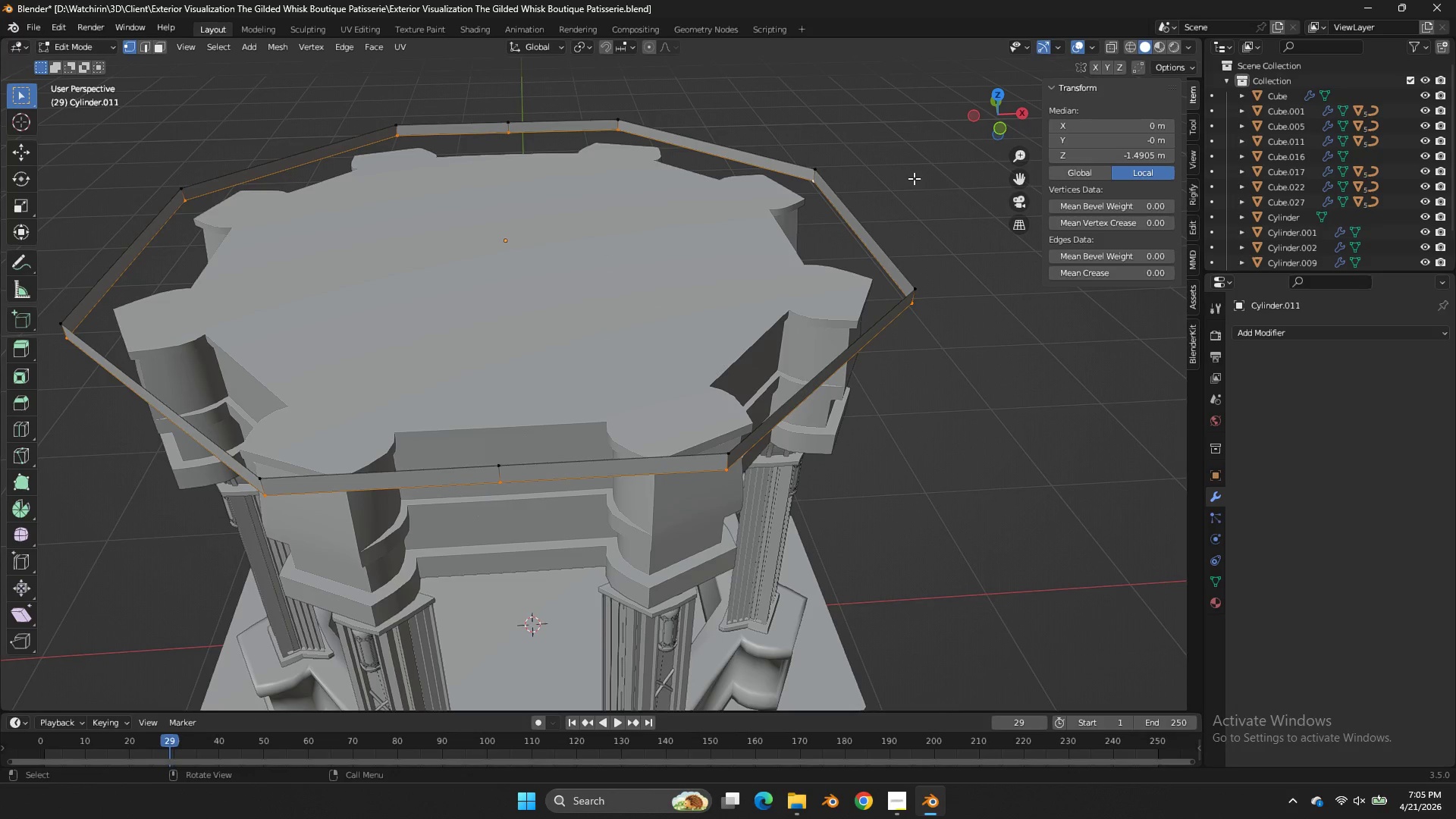 
key(E)
 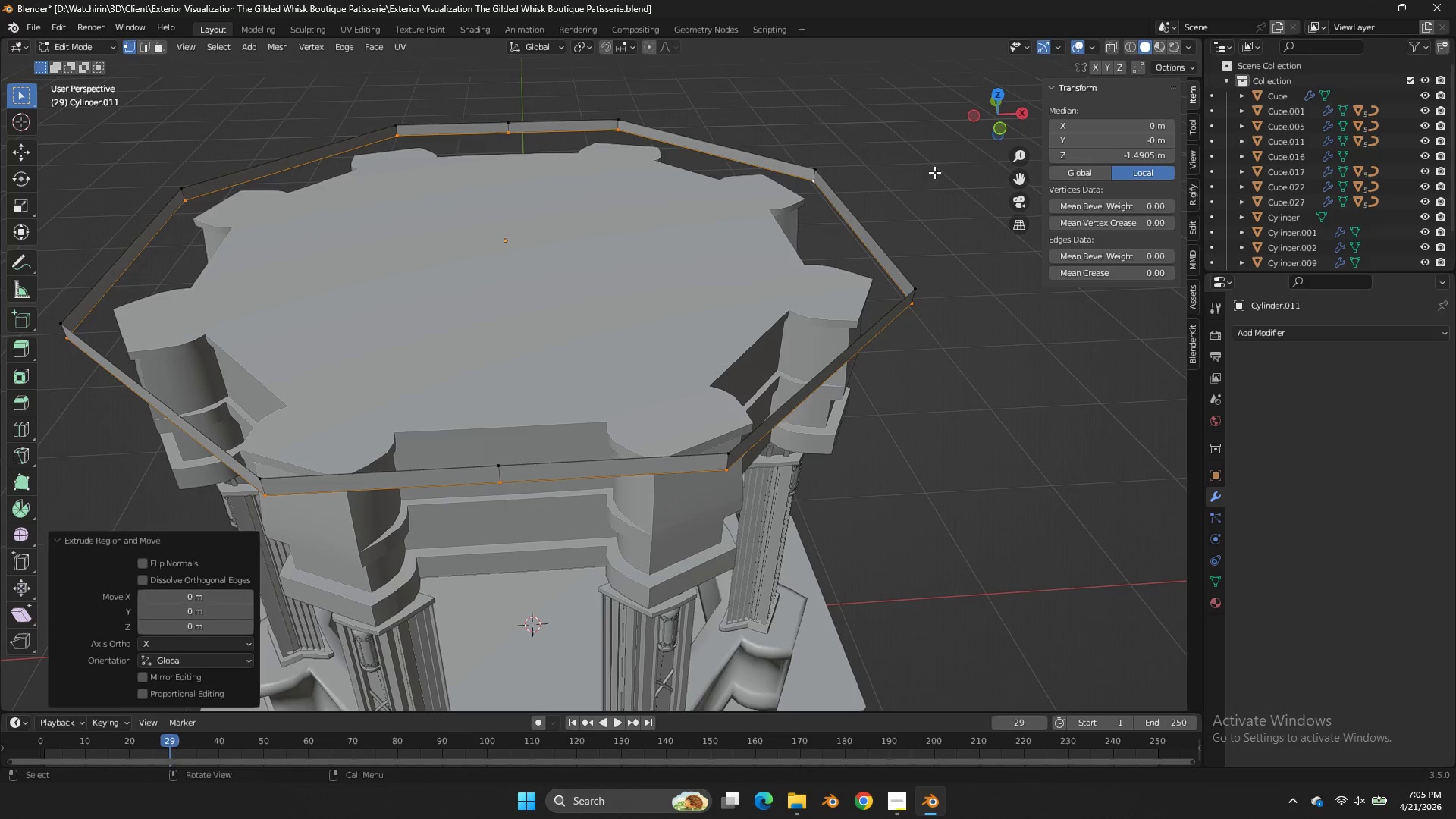 
right_click([934, 172])
 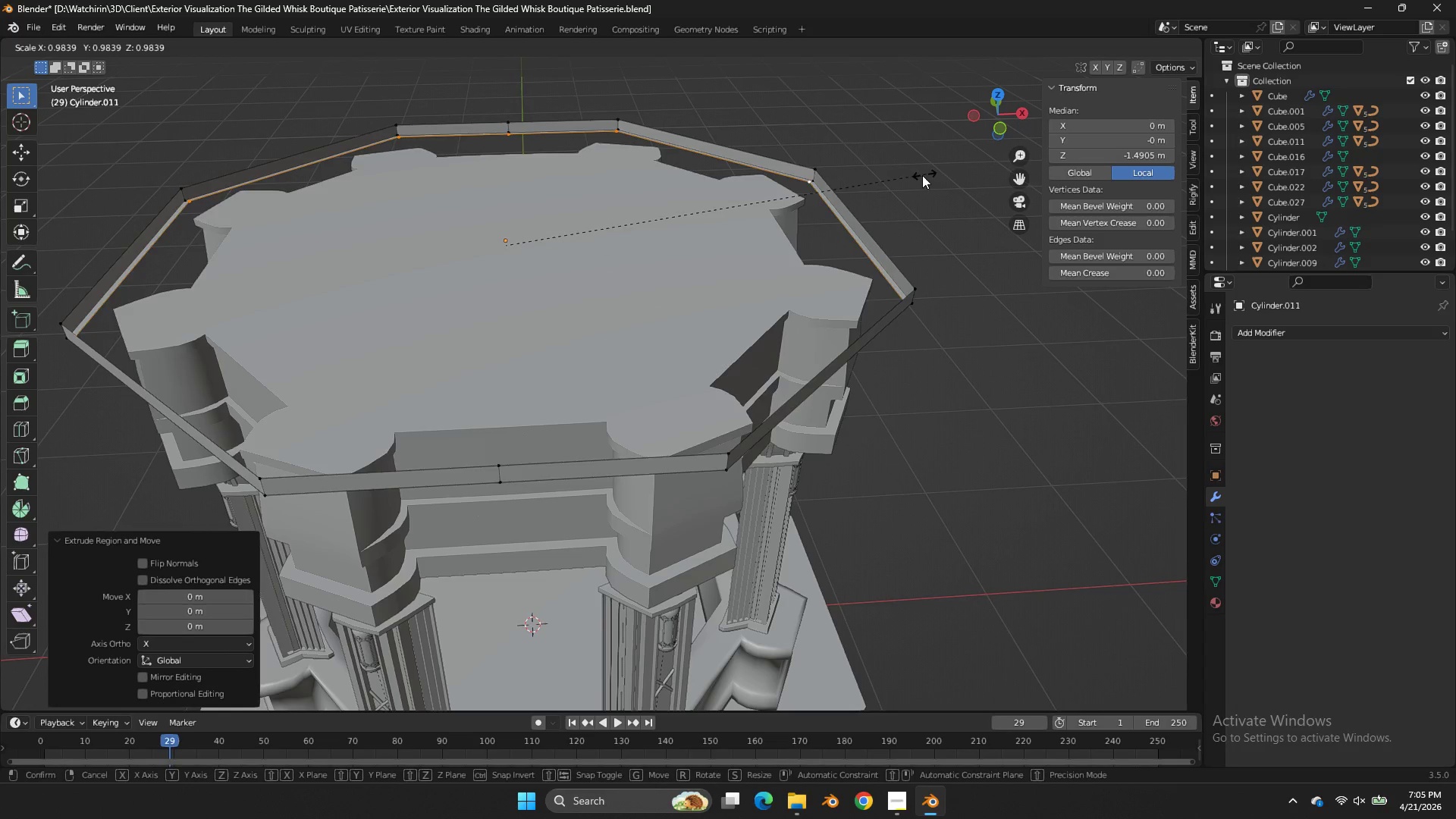 
key(S)
 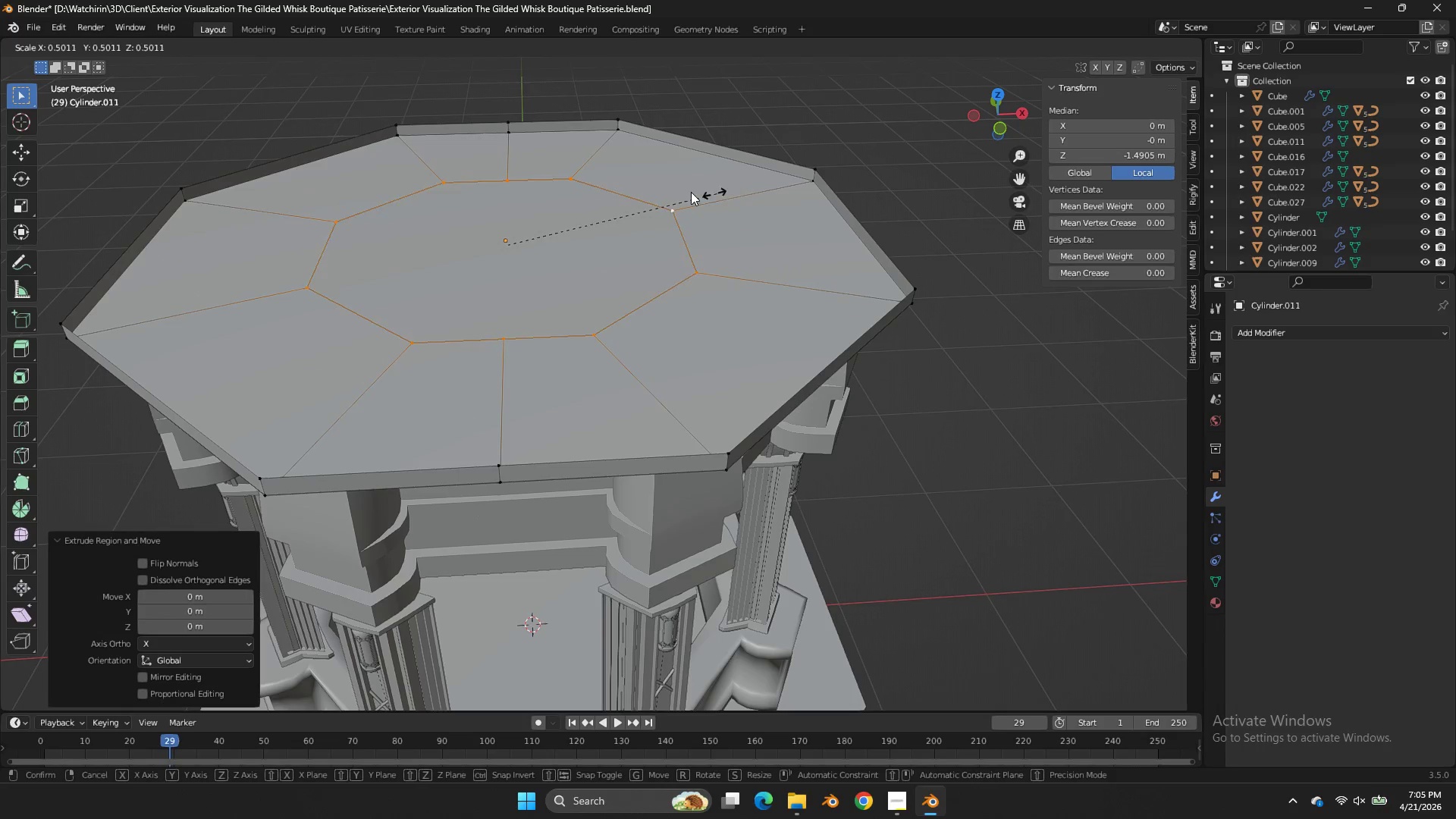 
left_click([663, 192])
 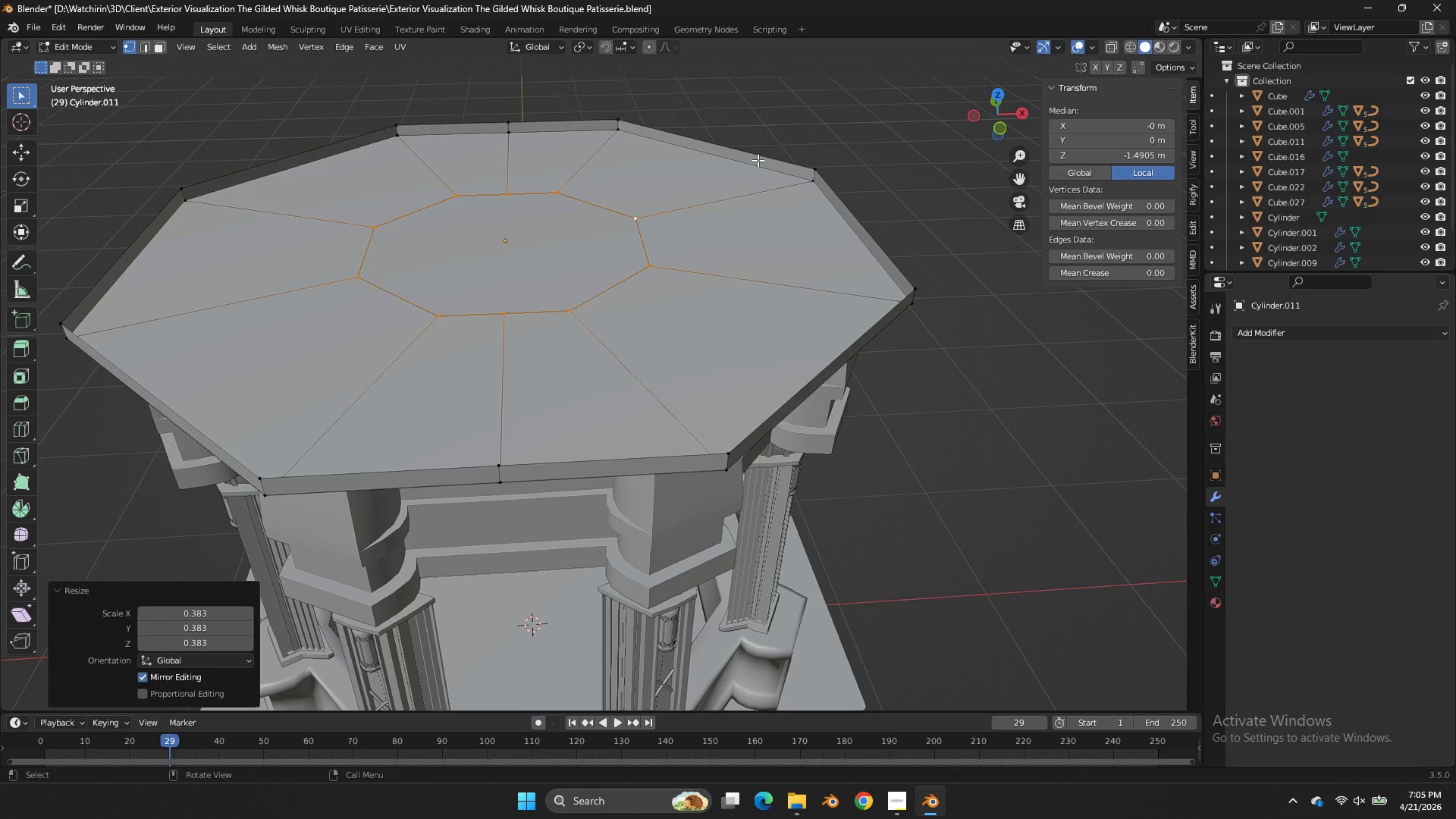 
key(S)
 